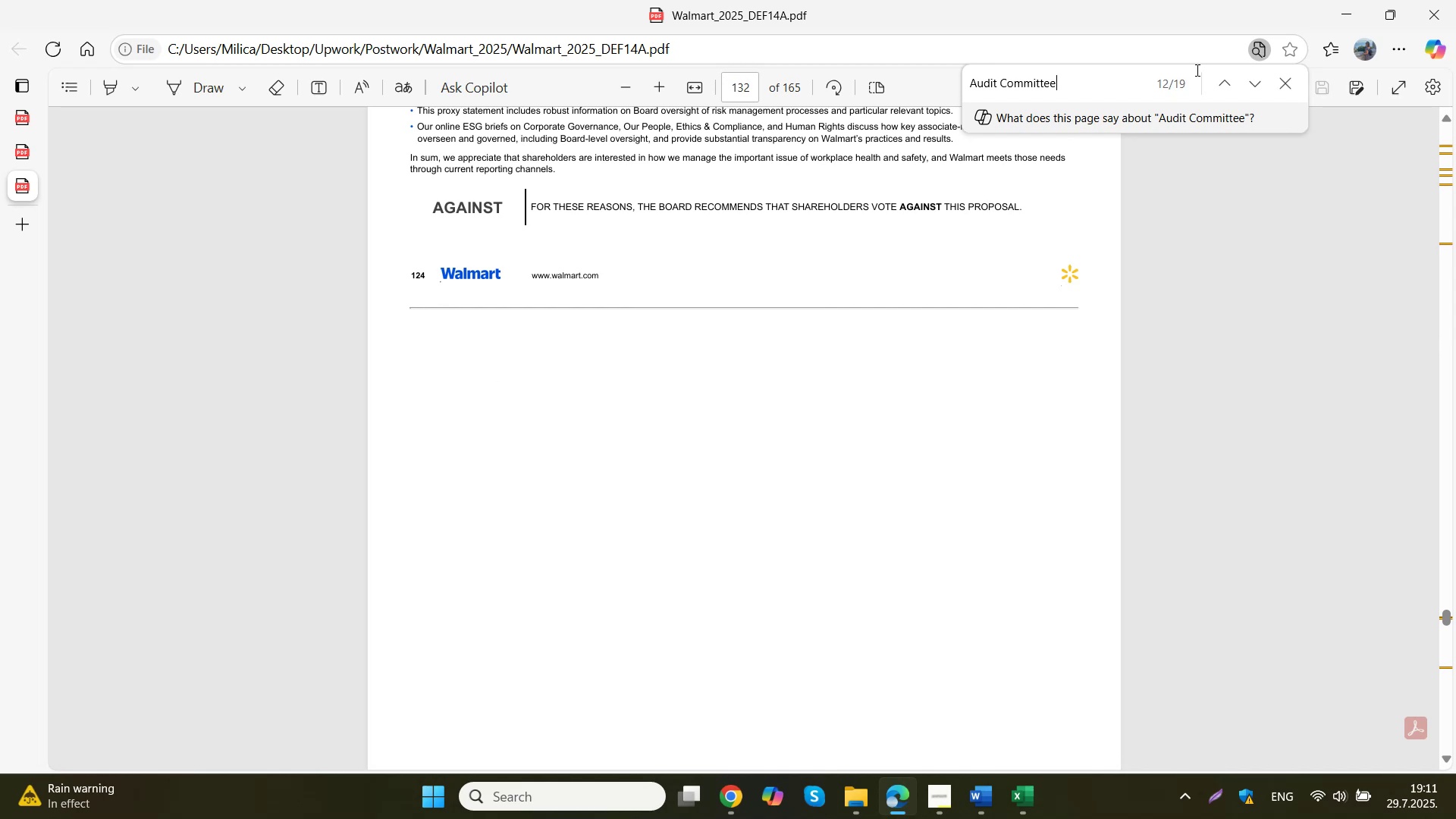 
left_click([1248, 88])
 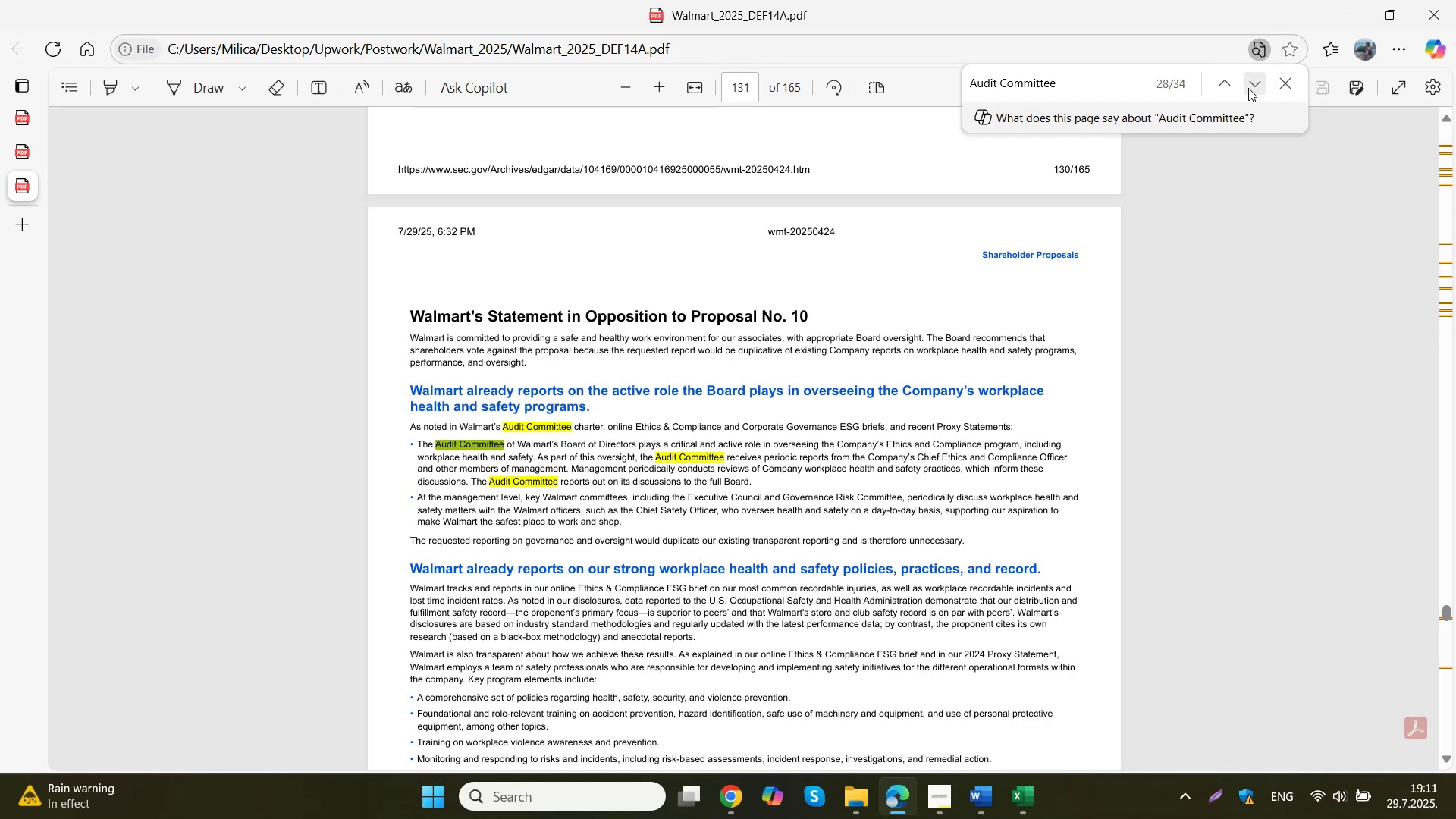 
double_click([1248, 88])
 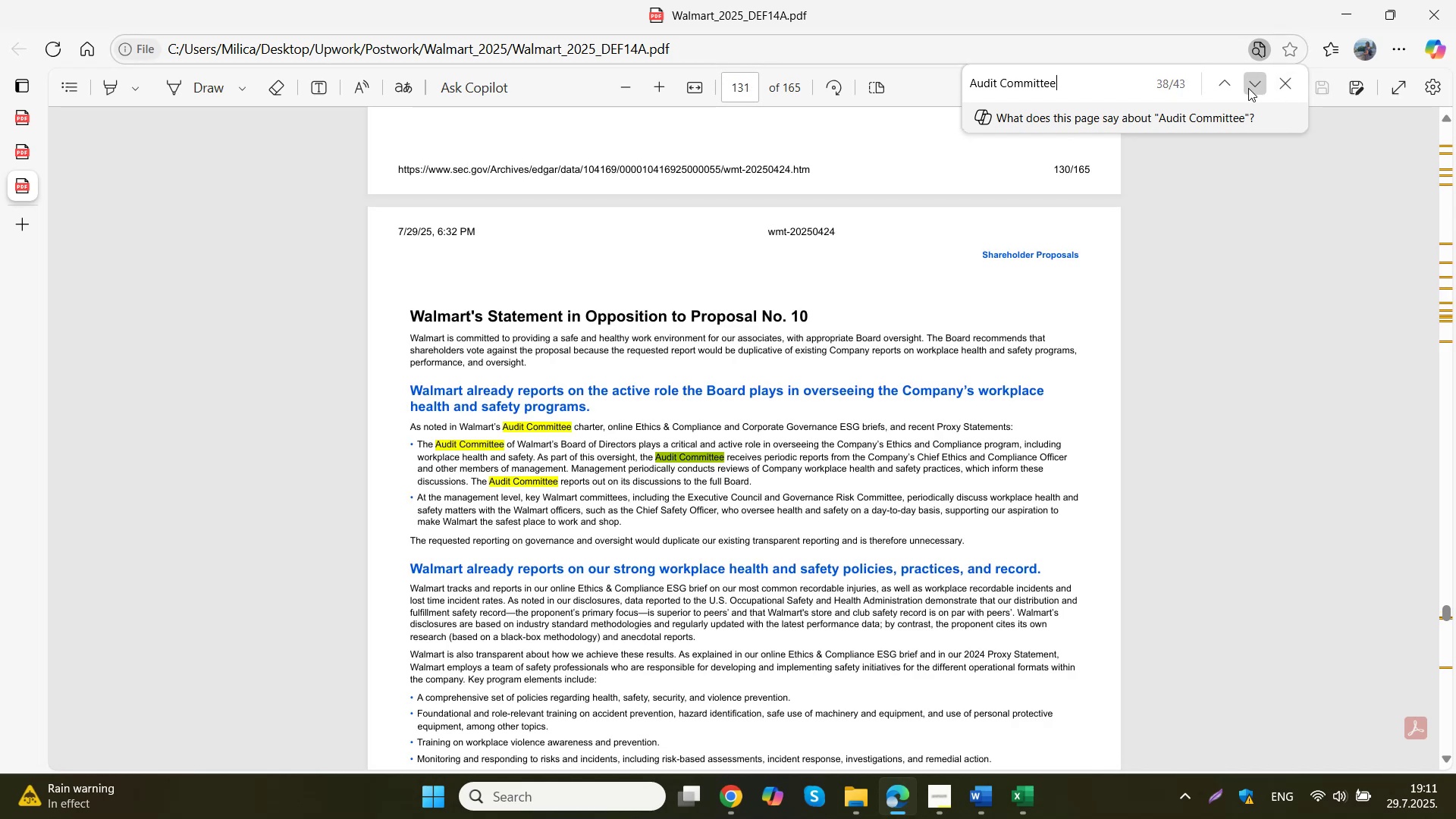 
triple_click([1248, 88])
 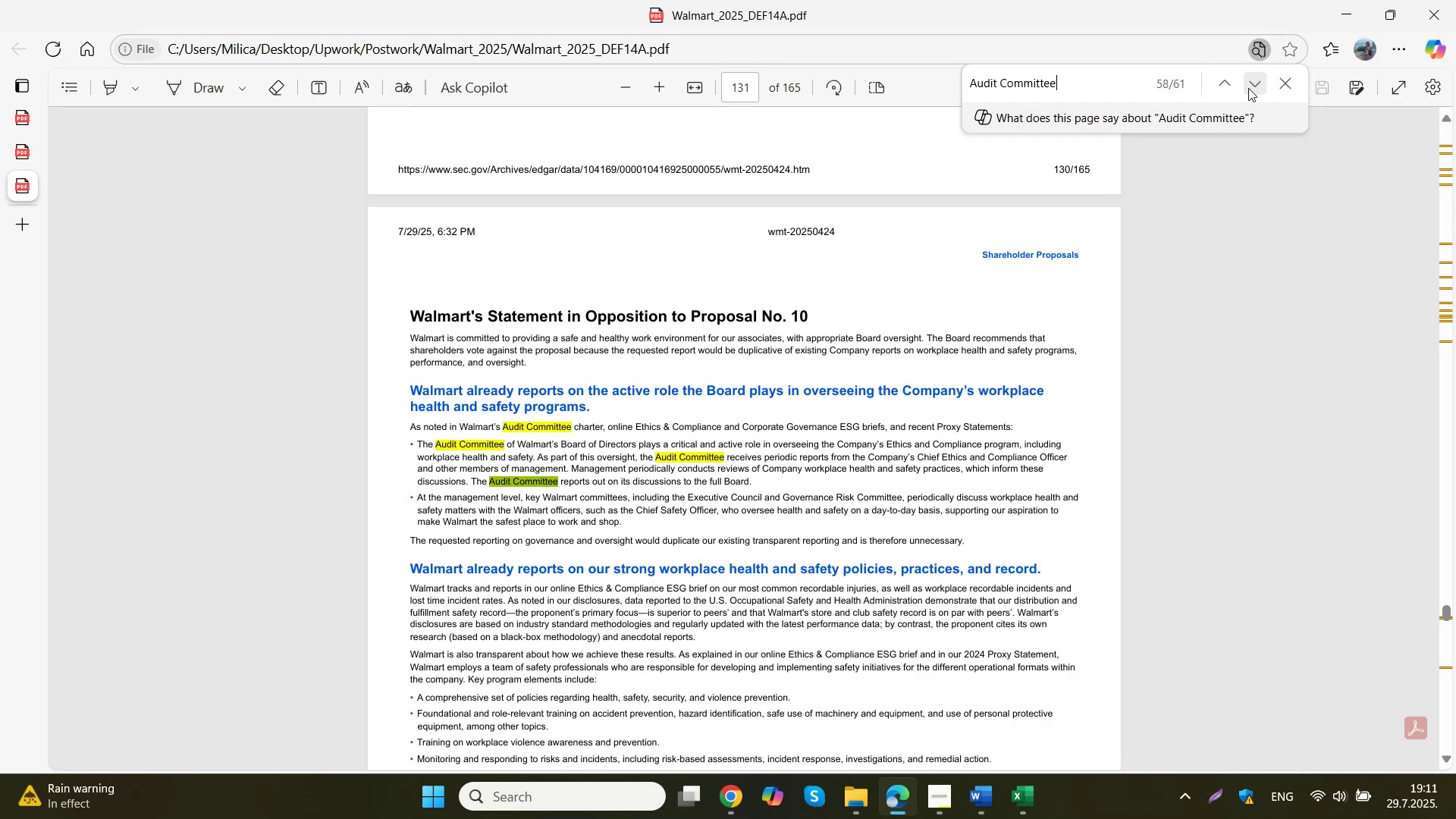 
triple_click([1248, 88])
 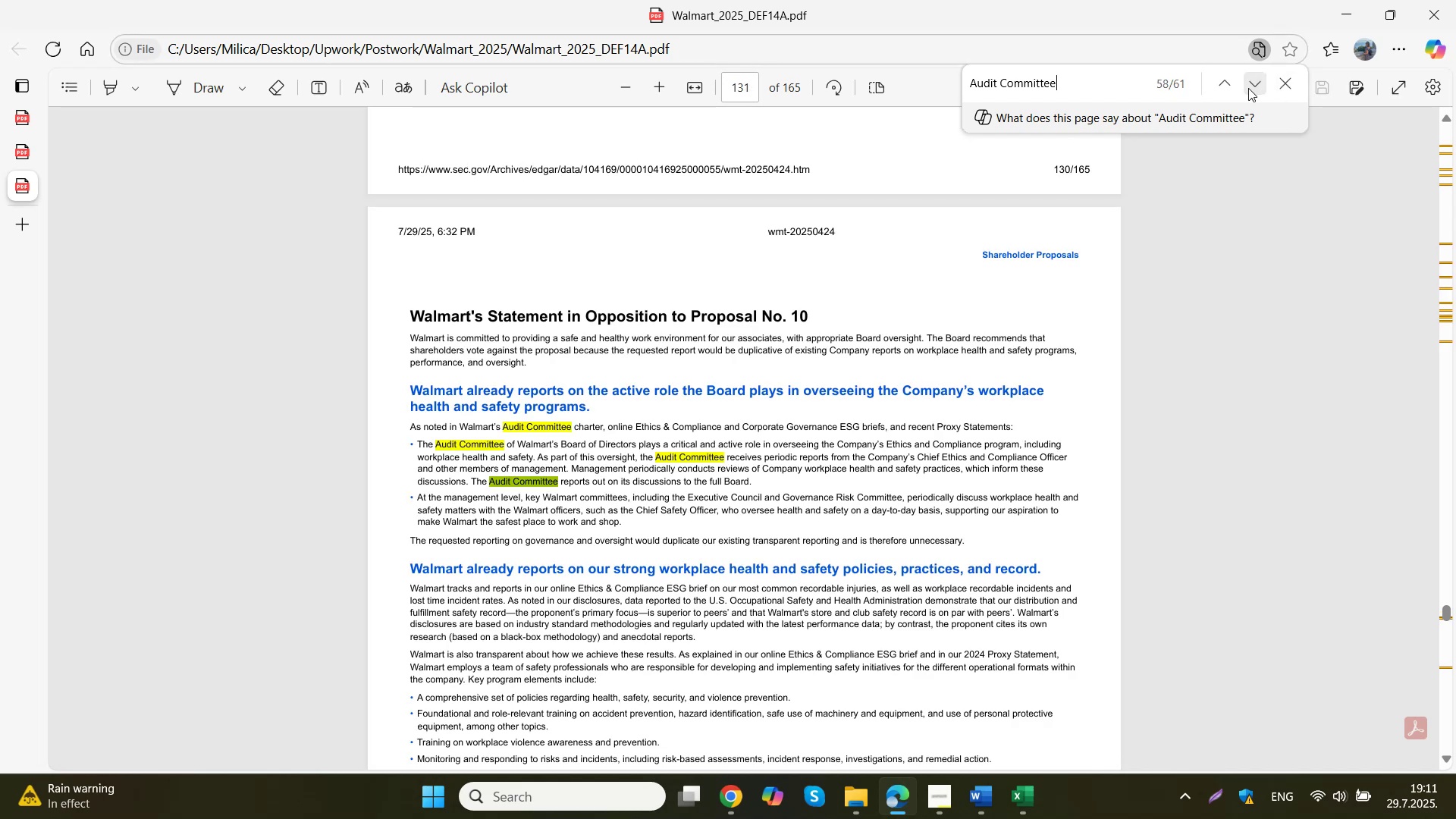 
left_click([1248, 88])
 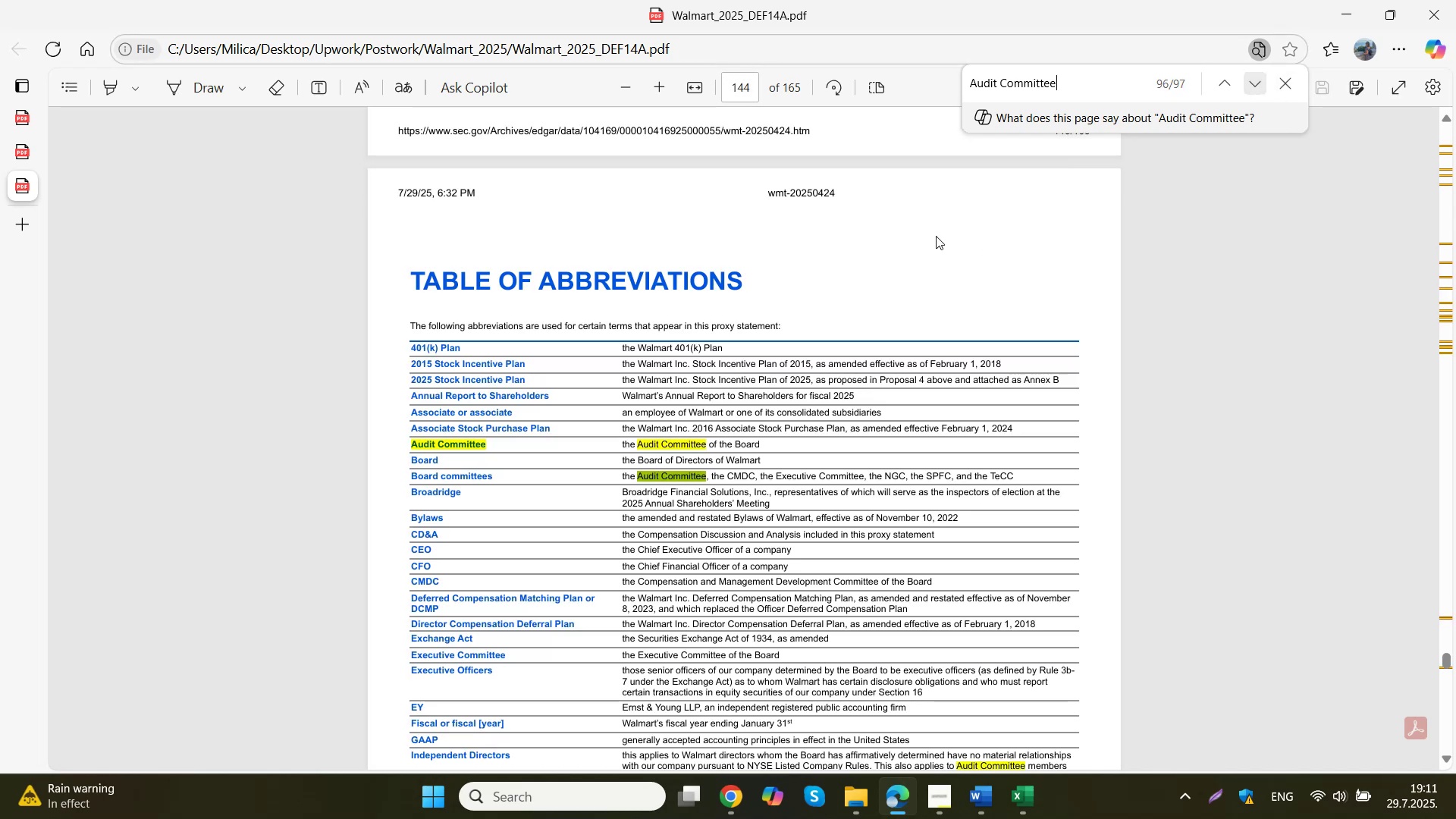 
left_click([469, 443])
 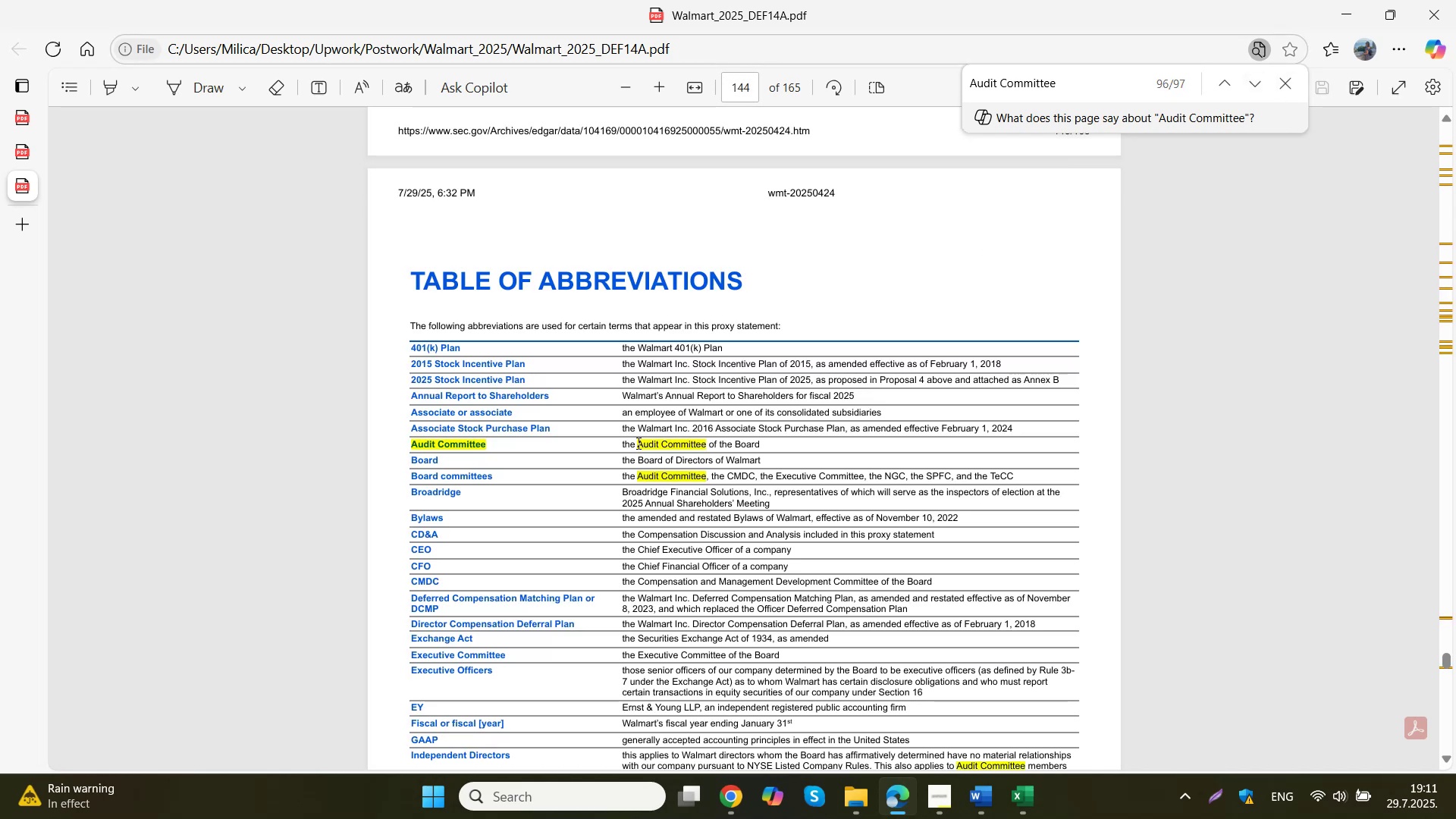 
left_click([715, 445])
 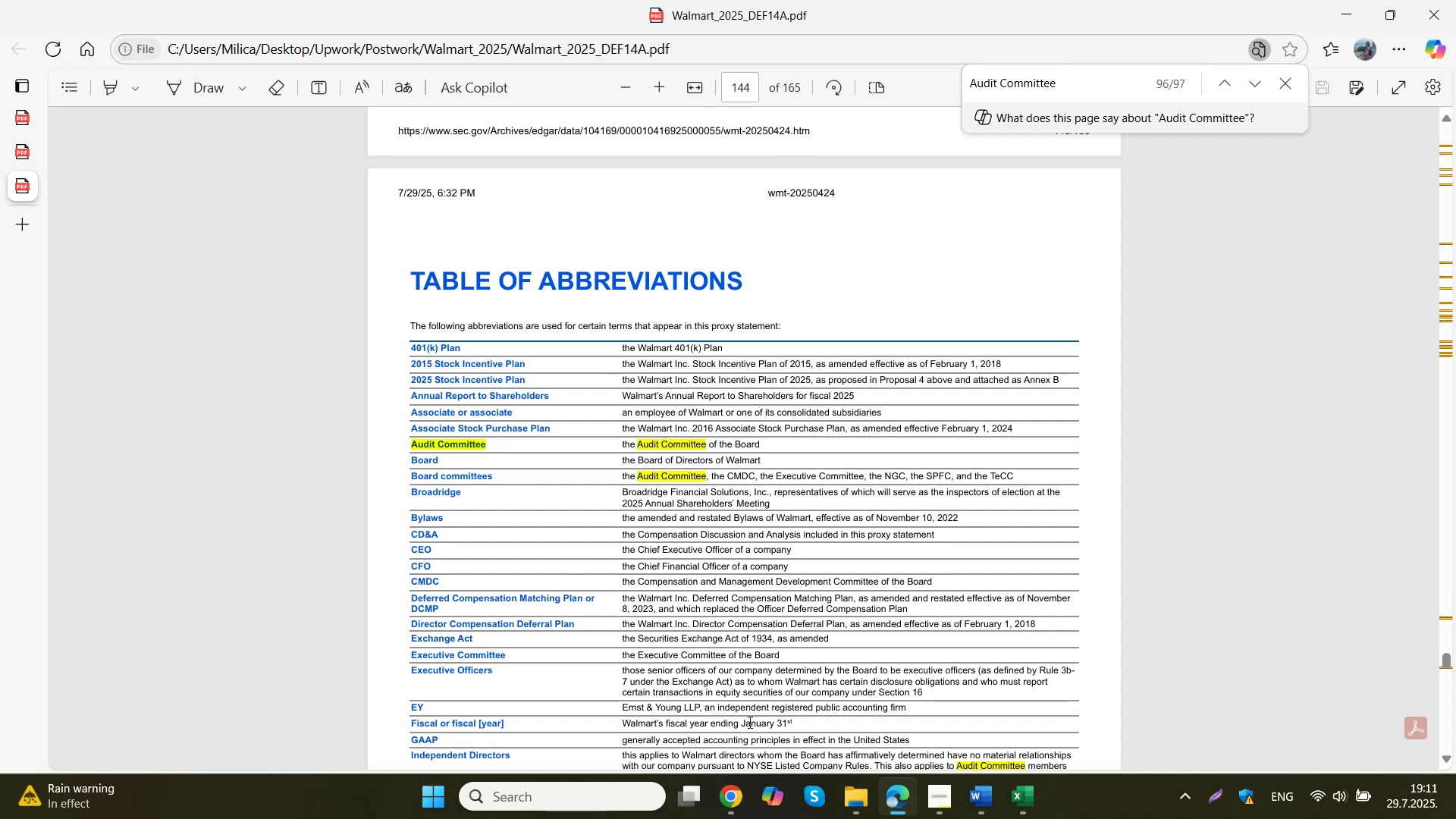 
double_click([657, 724])
 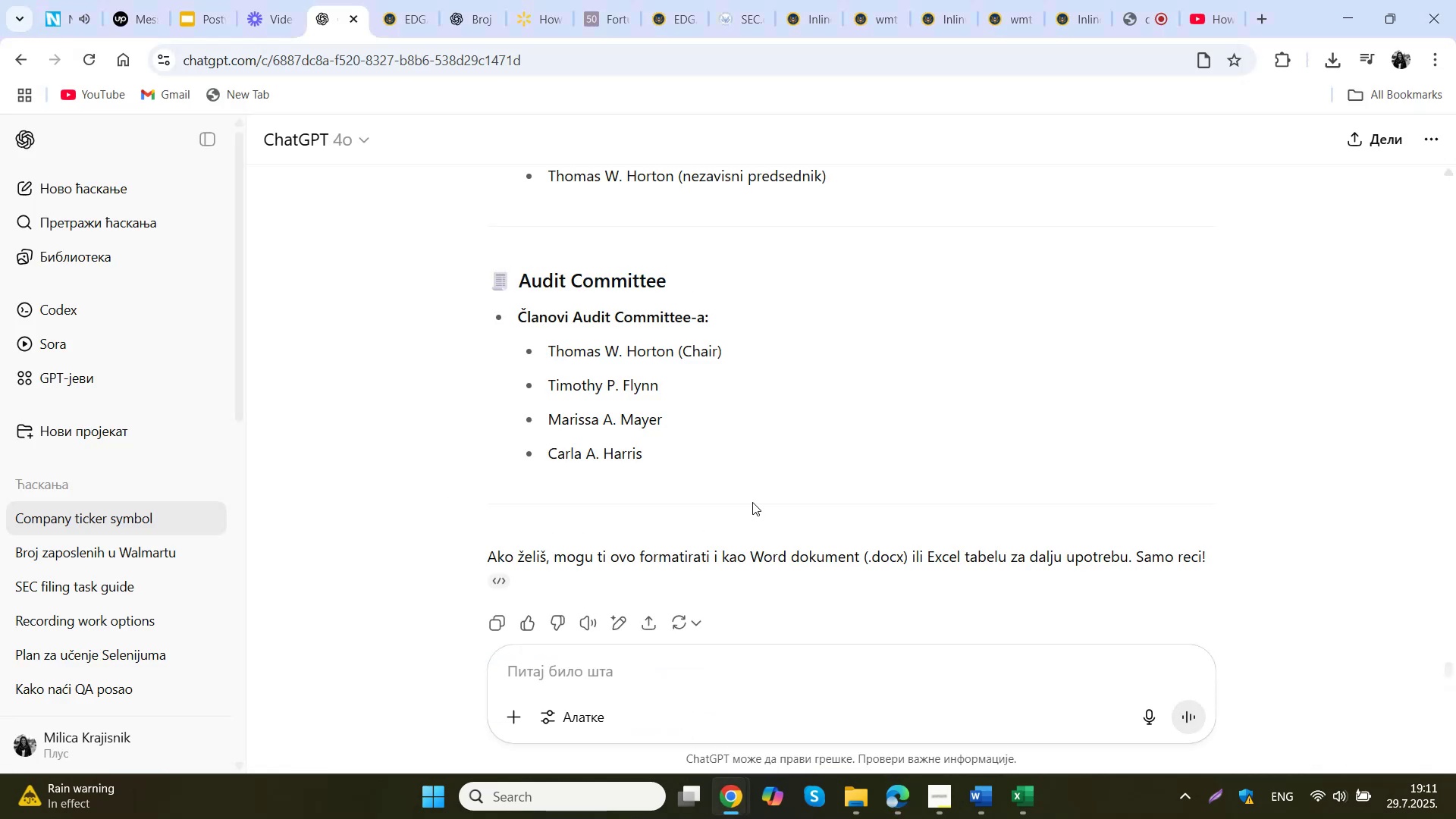 
scroll: coordinate [751, 491], scroll_direction: down, amount: 1.0
 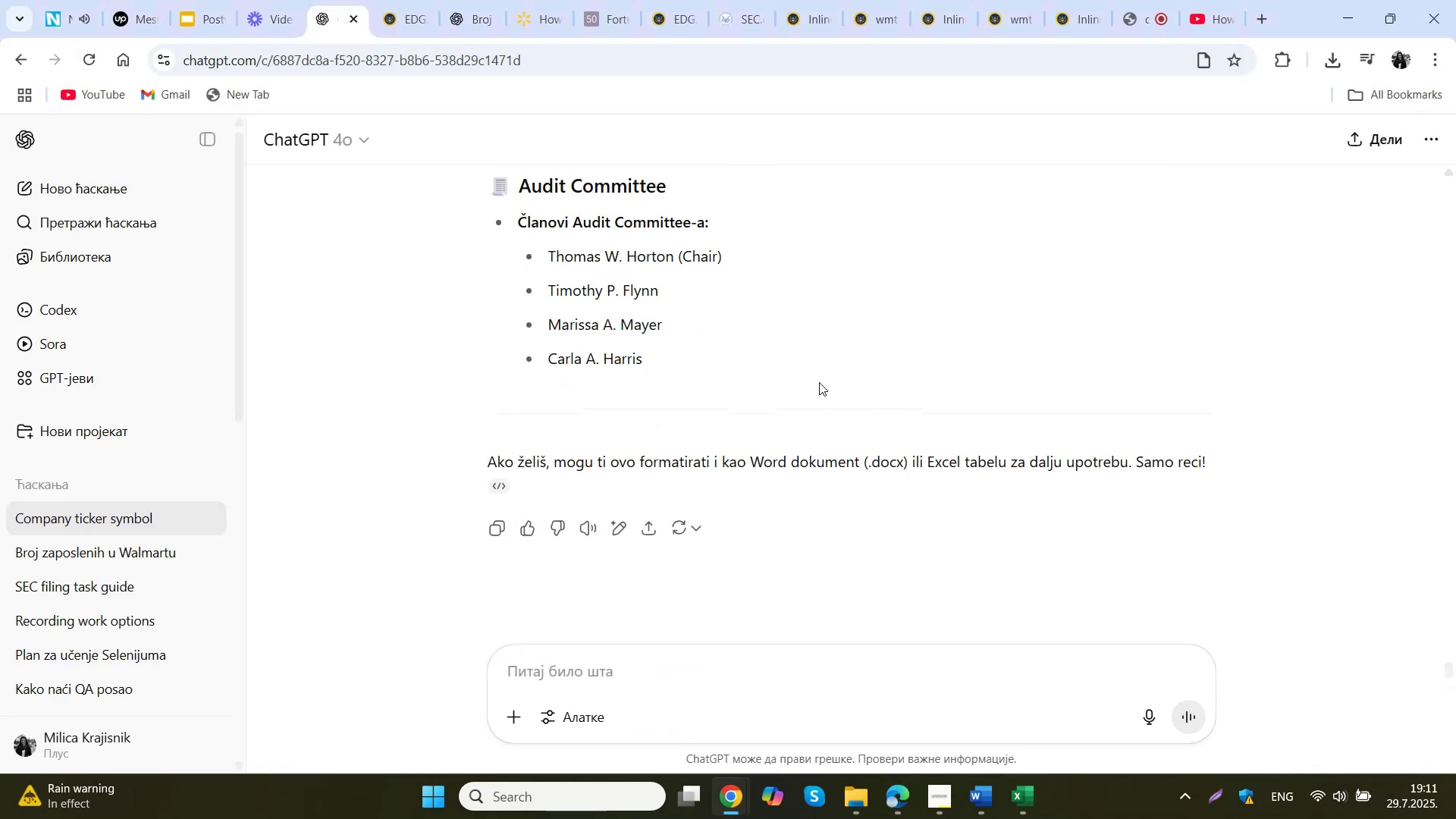 
wait(7.81)
 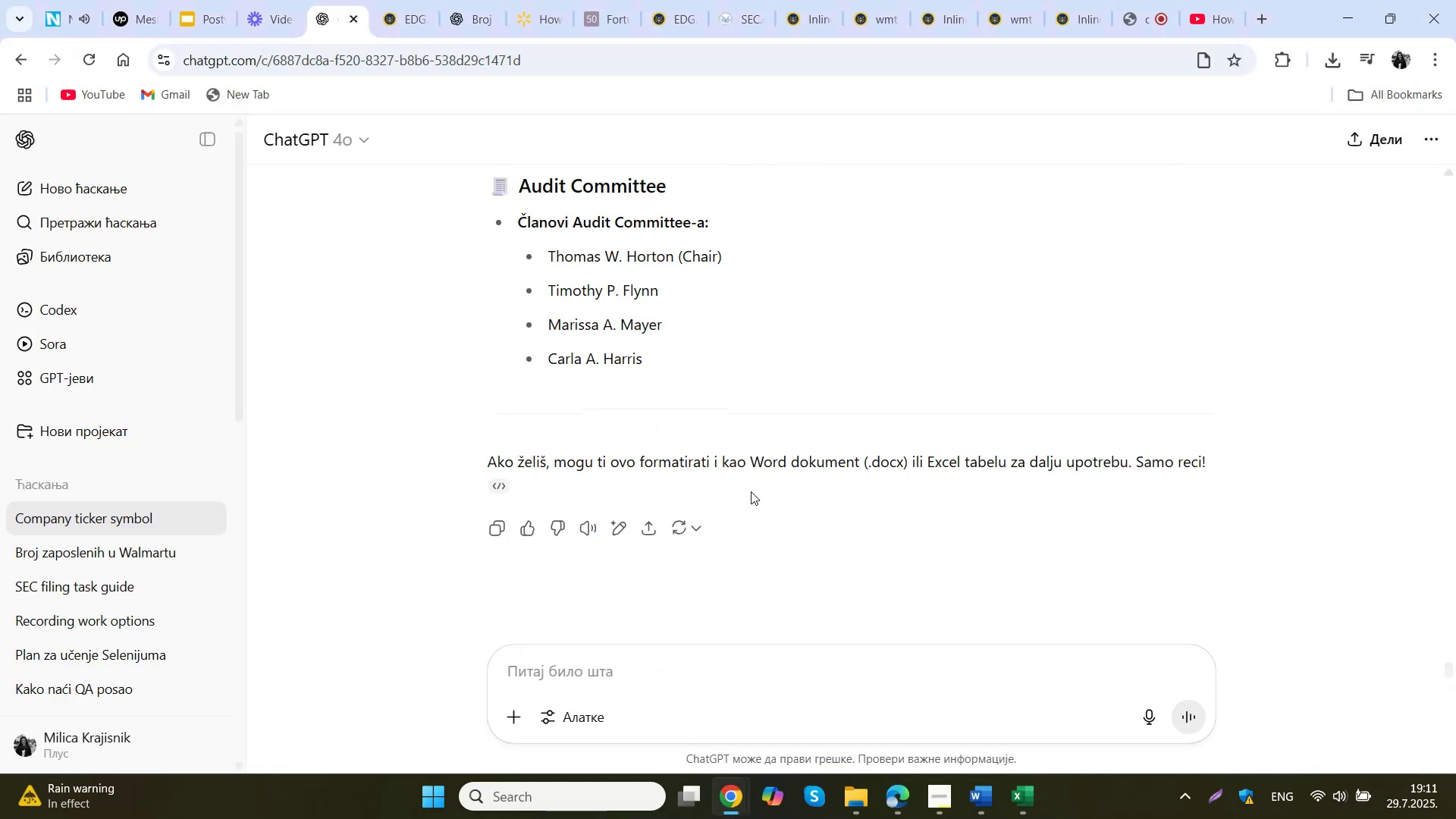 
mouse_move([904, 780])
 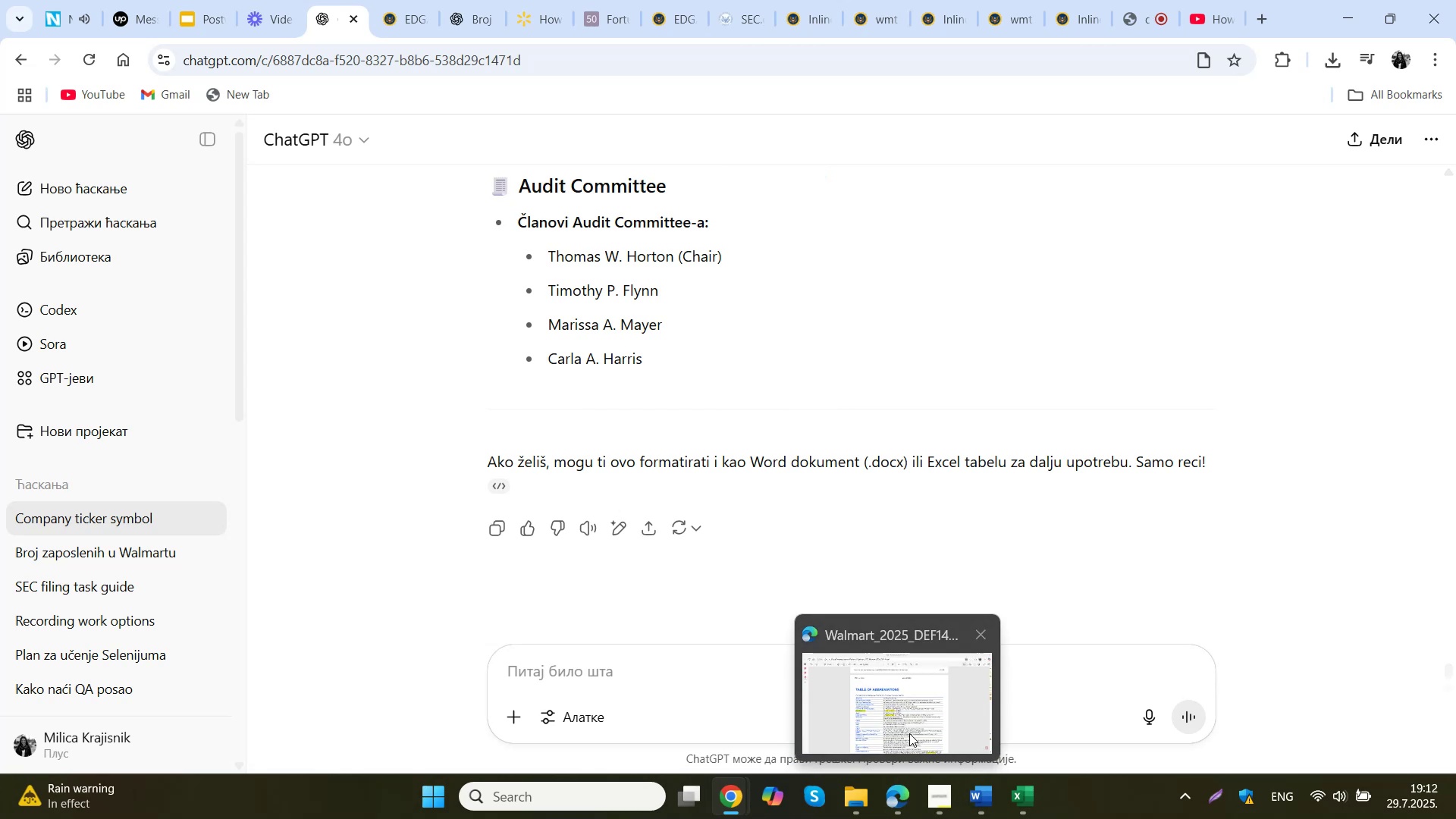 
left_click([913, 701])
 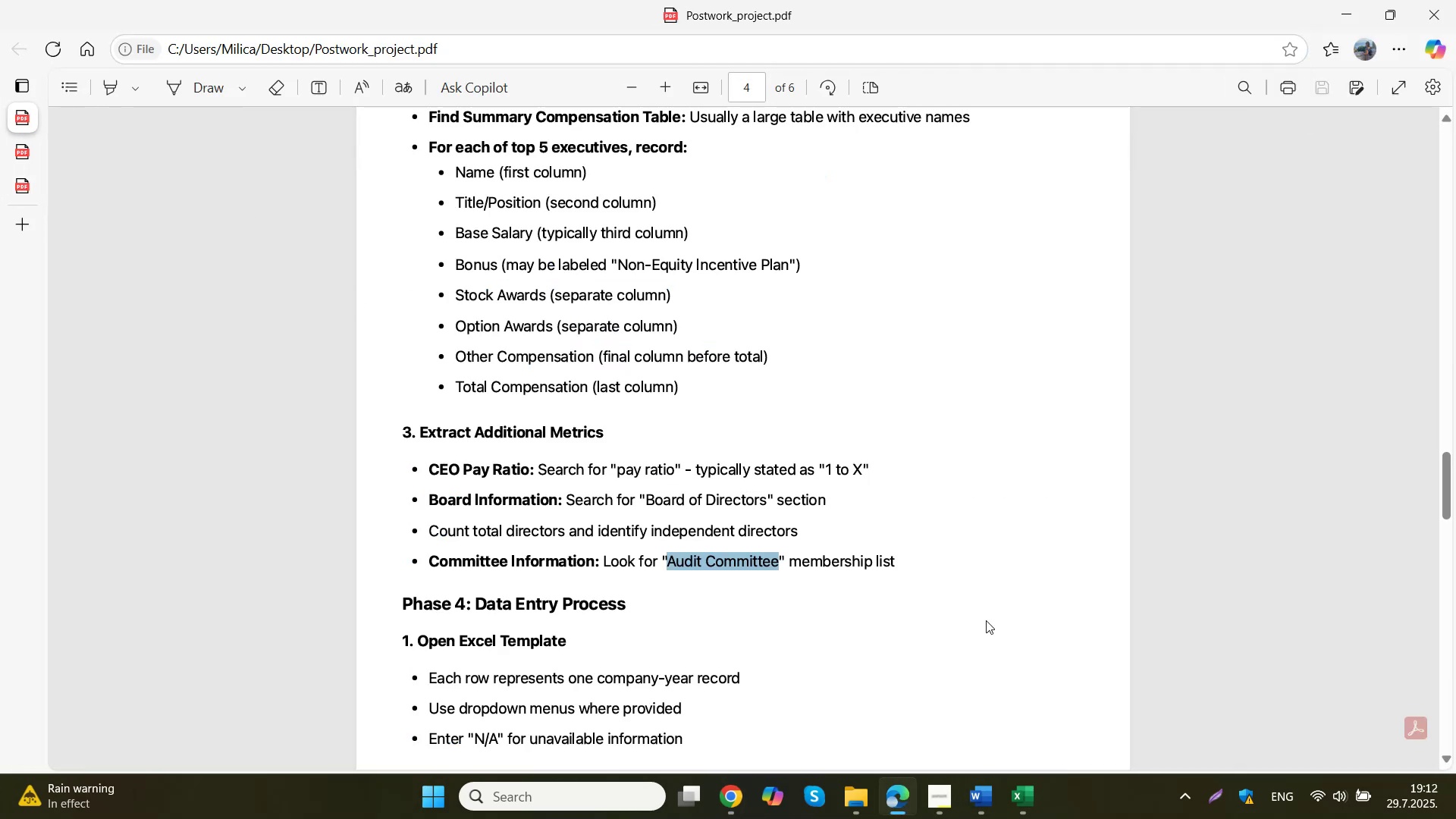 
wait(10.42)
 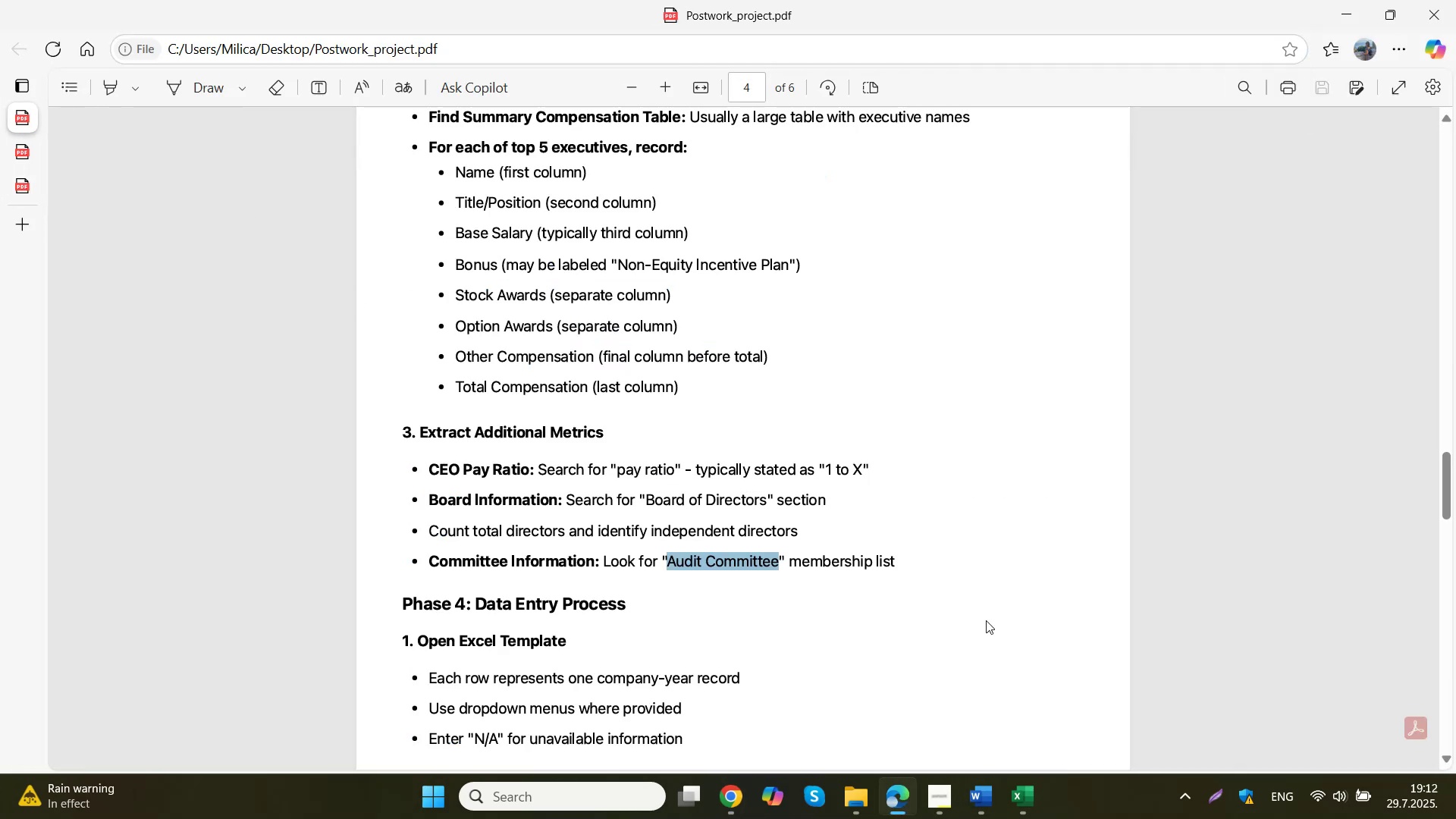 
left_click([23, 194])
 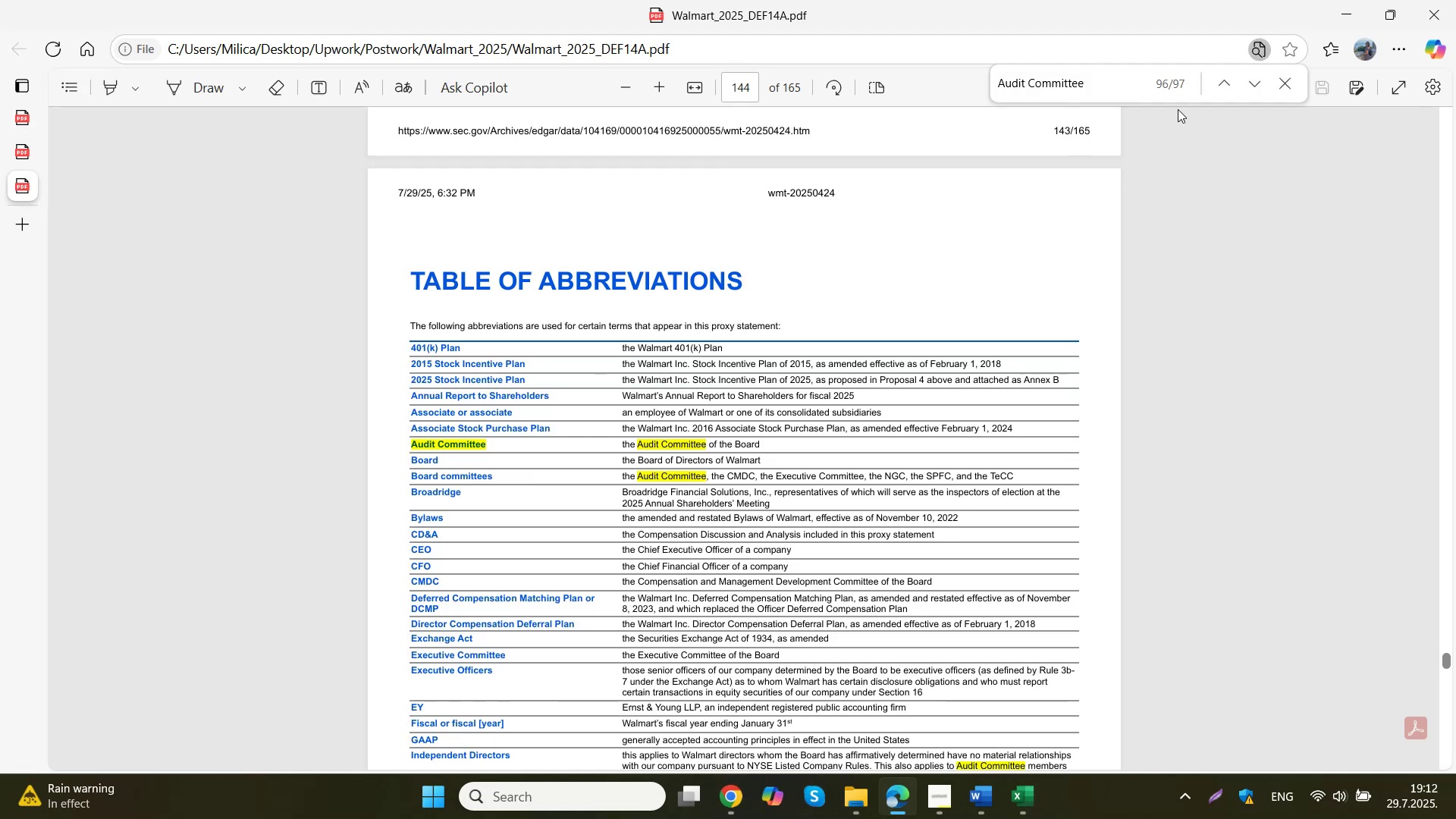 
left_click([1128, 82])
 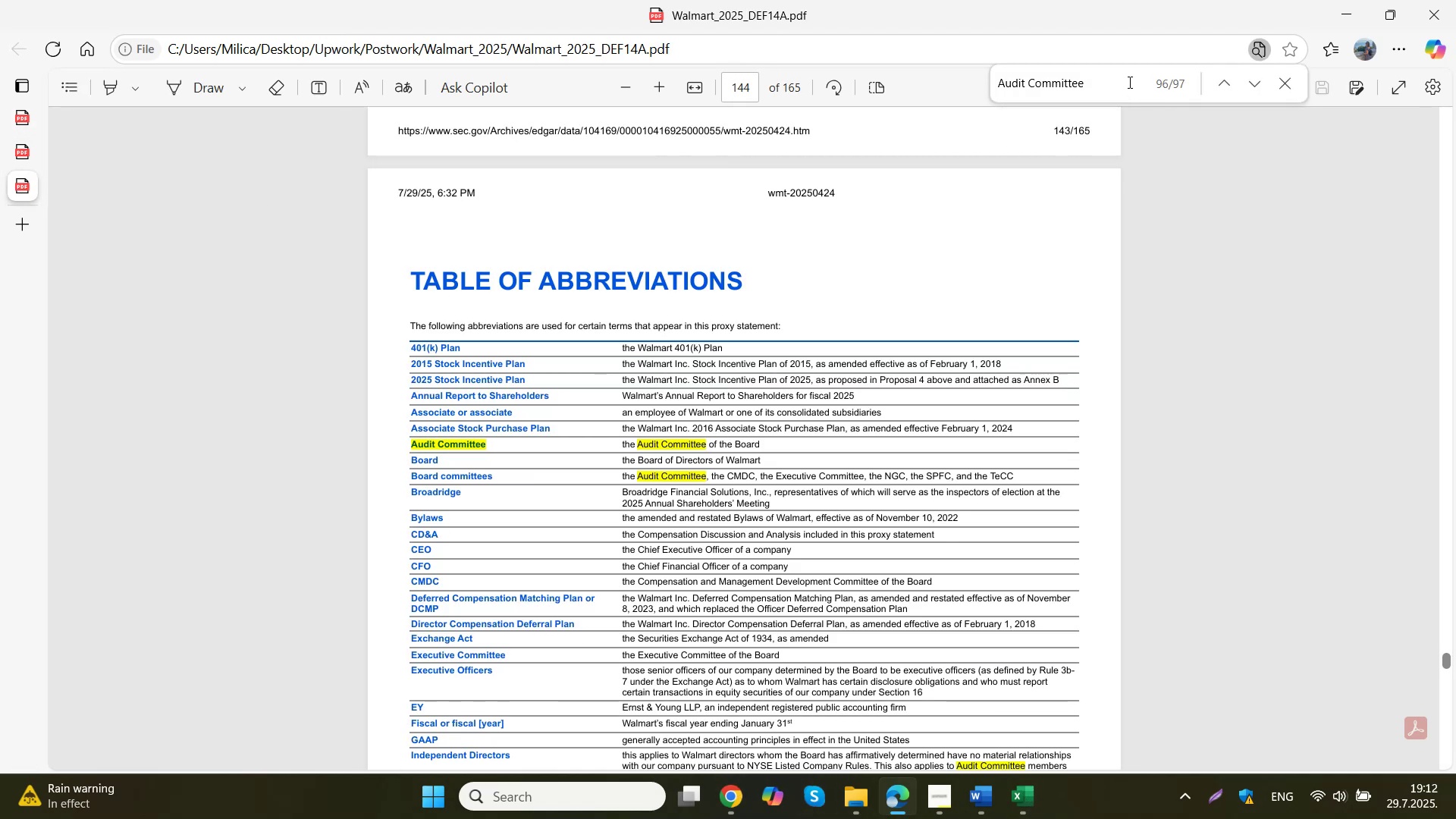 
key(Space)
 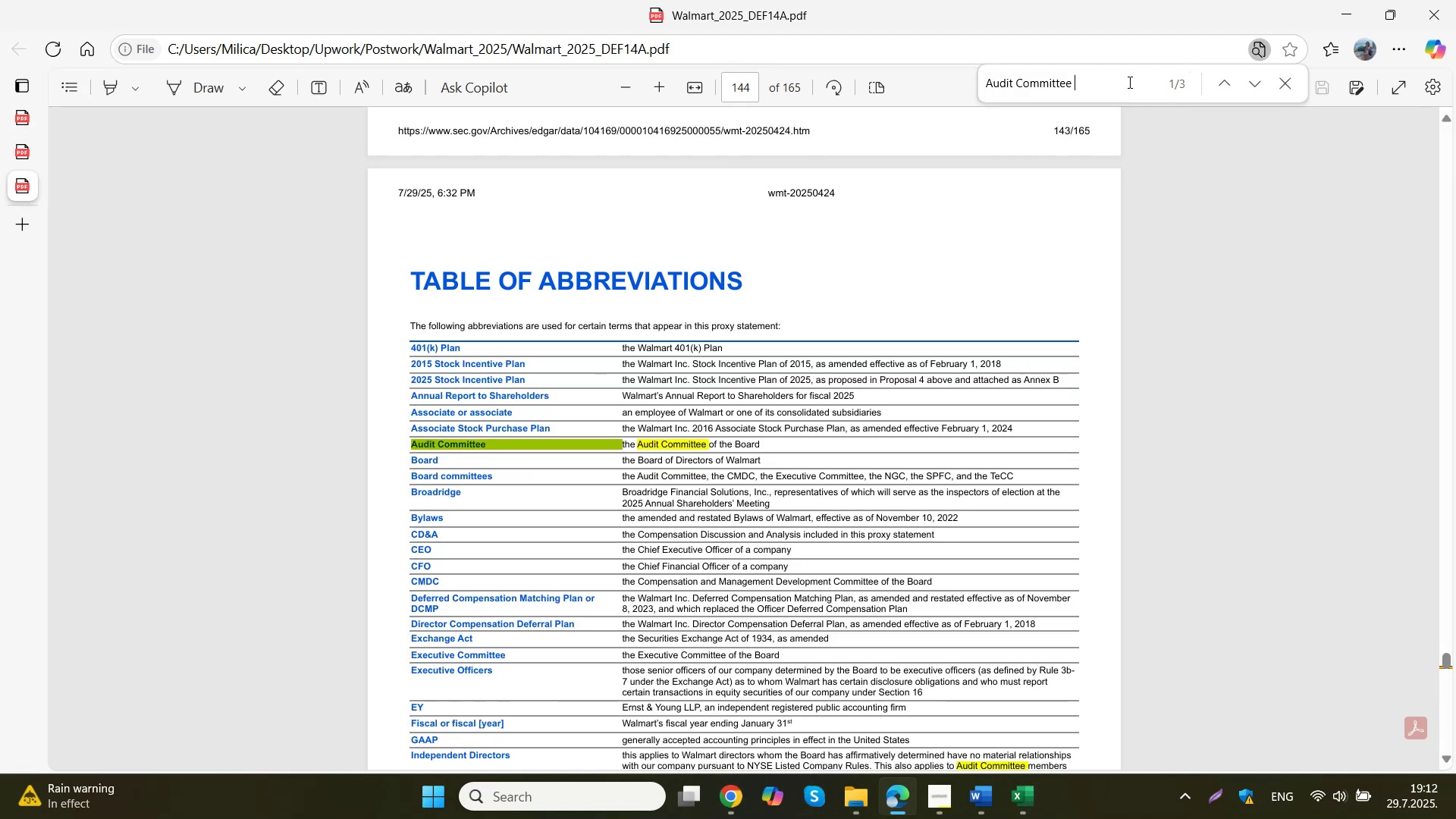 
key(M)
 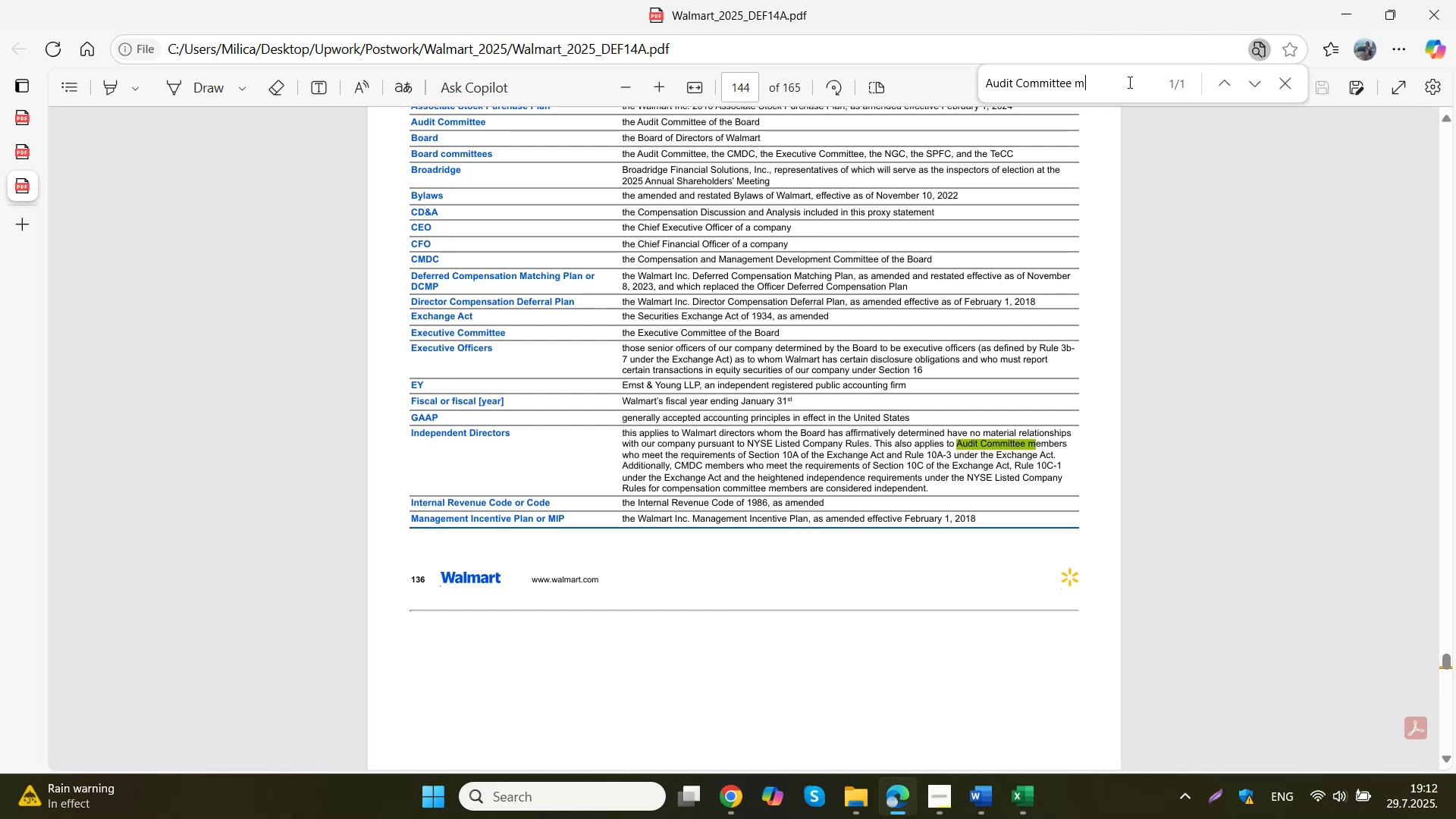 
key(Backspace)
 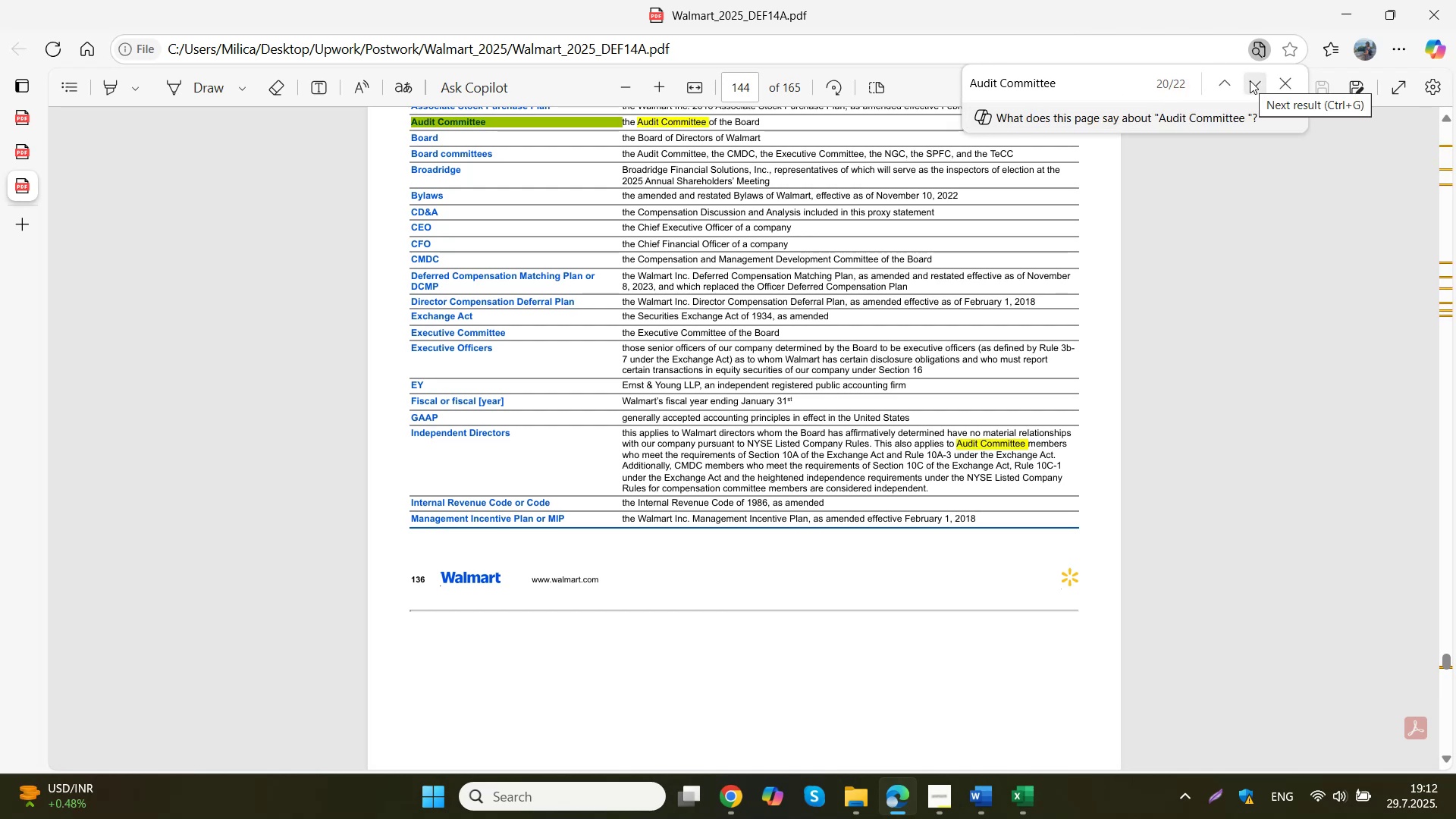 
wait(9.41)
 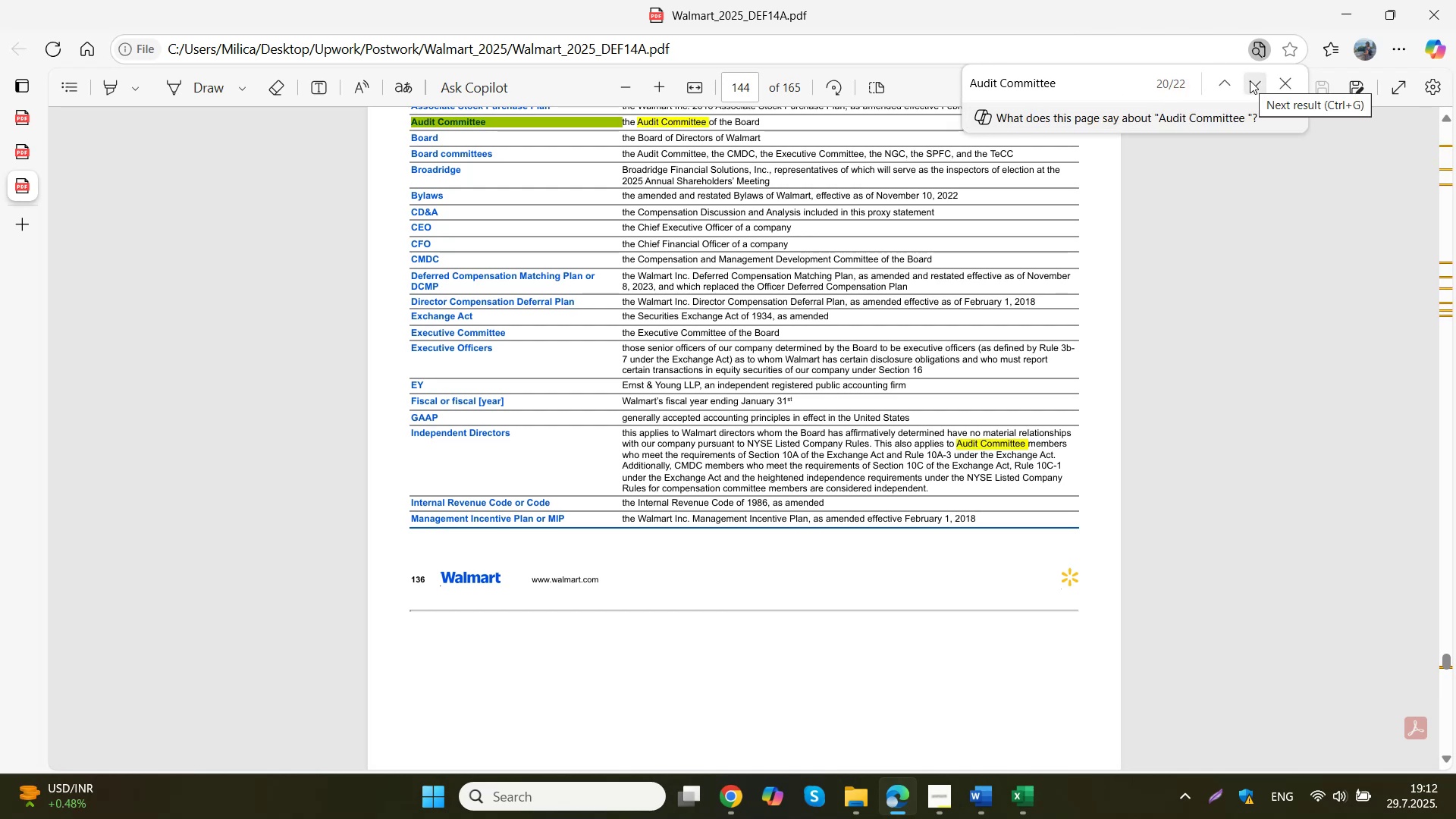 
scroll: coordinate [999, 224], scroll_direction: down, amount: 12.0
 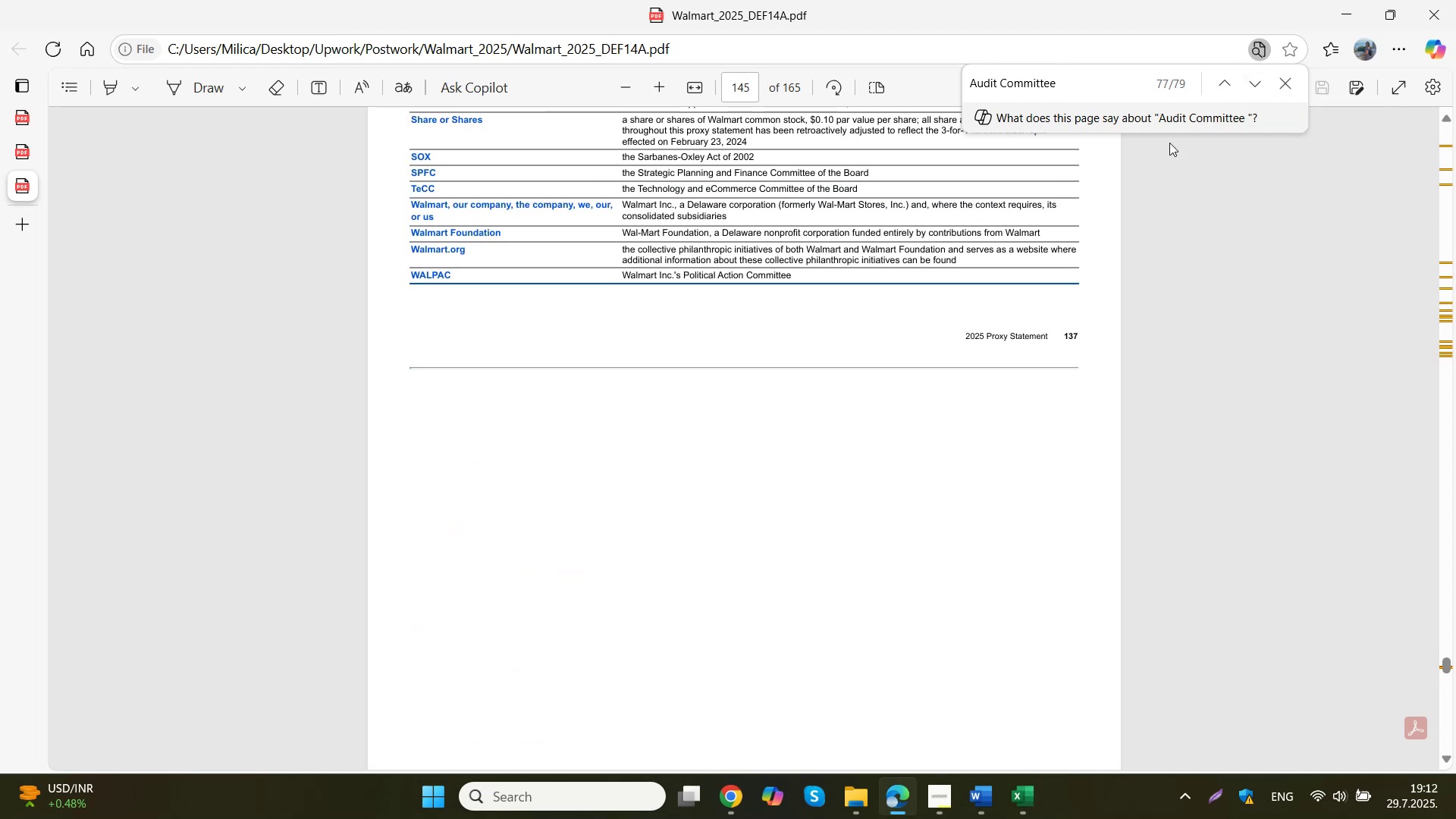 
left_click([1254, 89])
 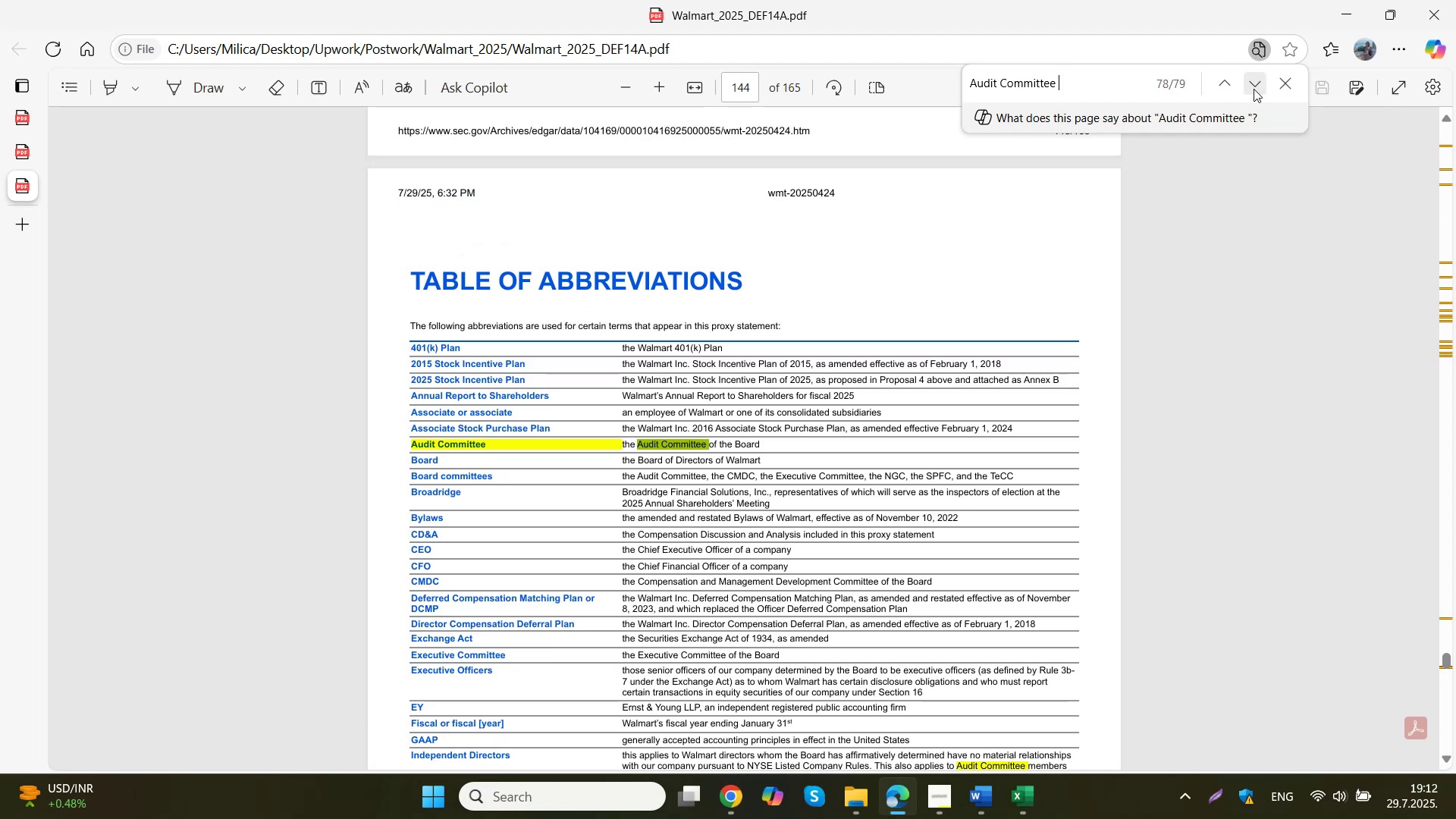 
left_click([1254, 89])
 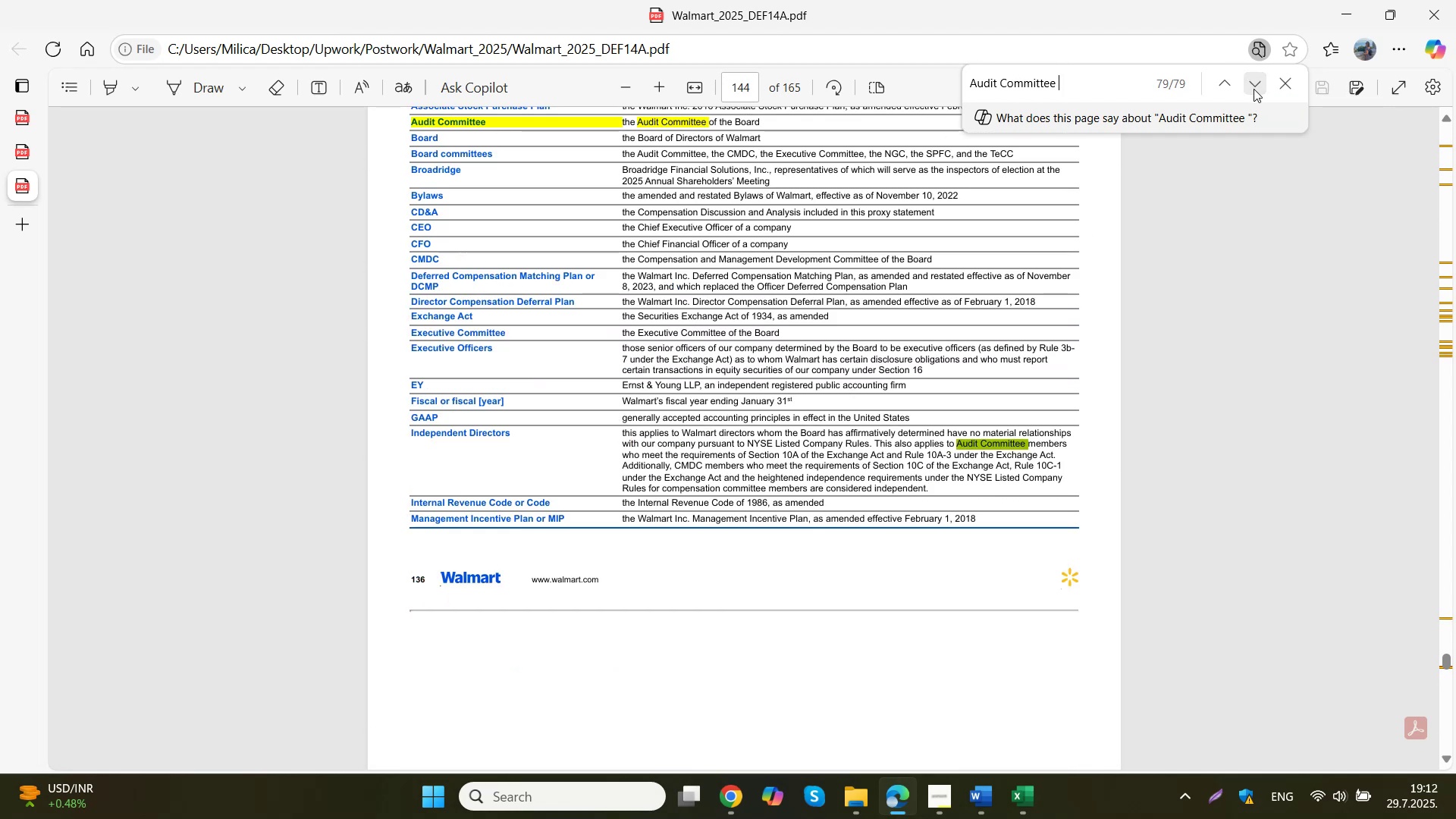 
left_click([1254, 89])
 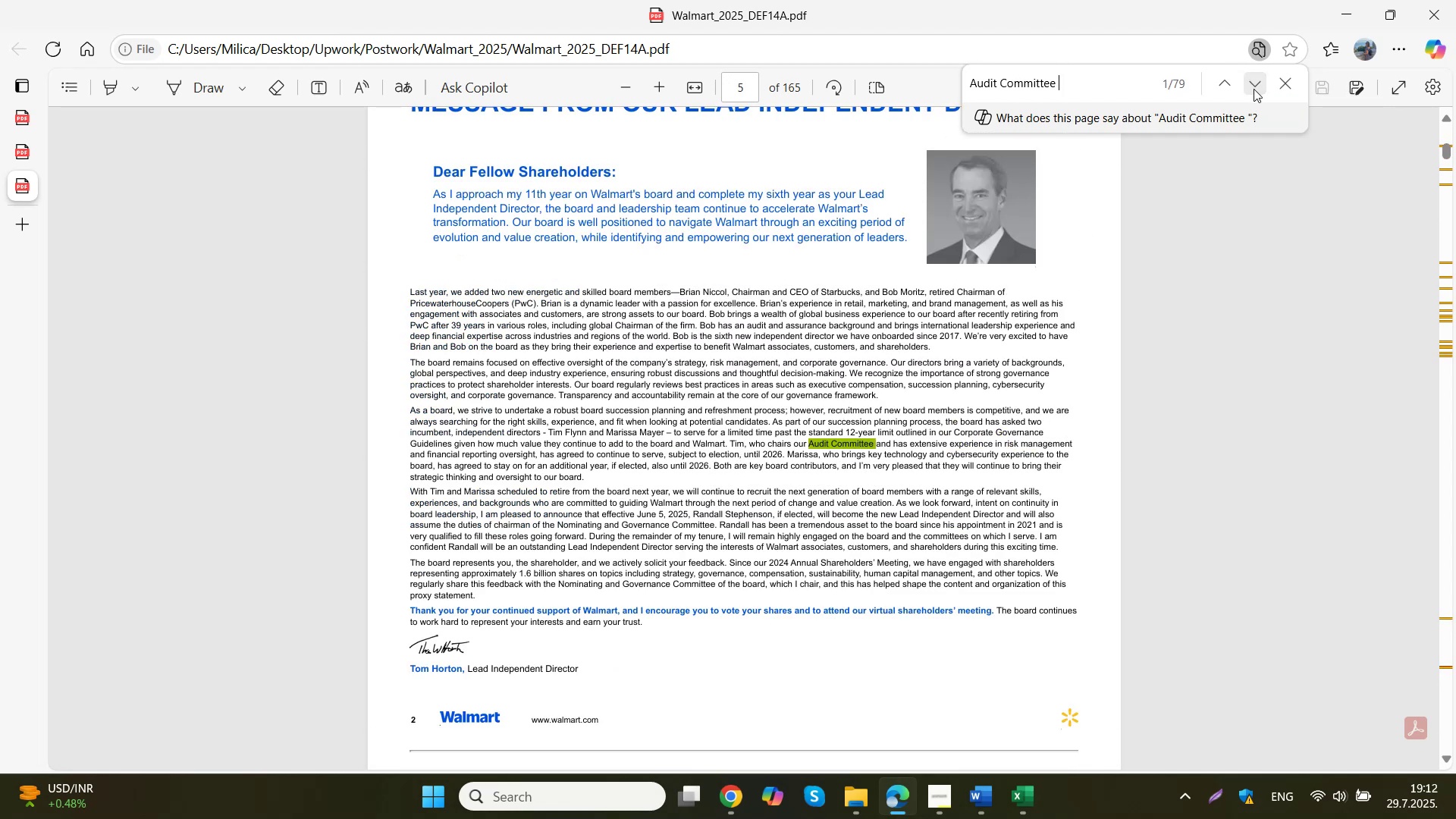 
left_click([1253, 89])
 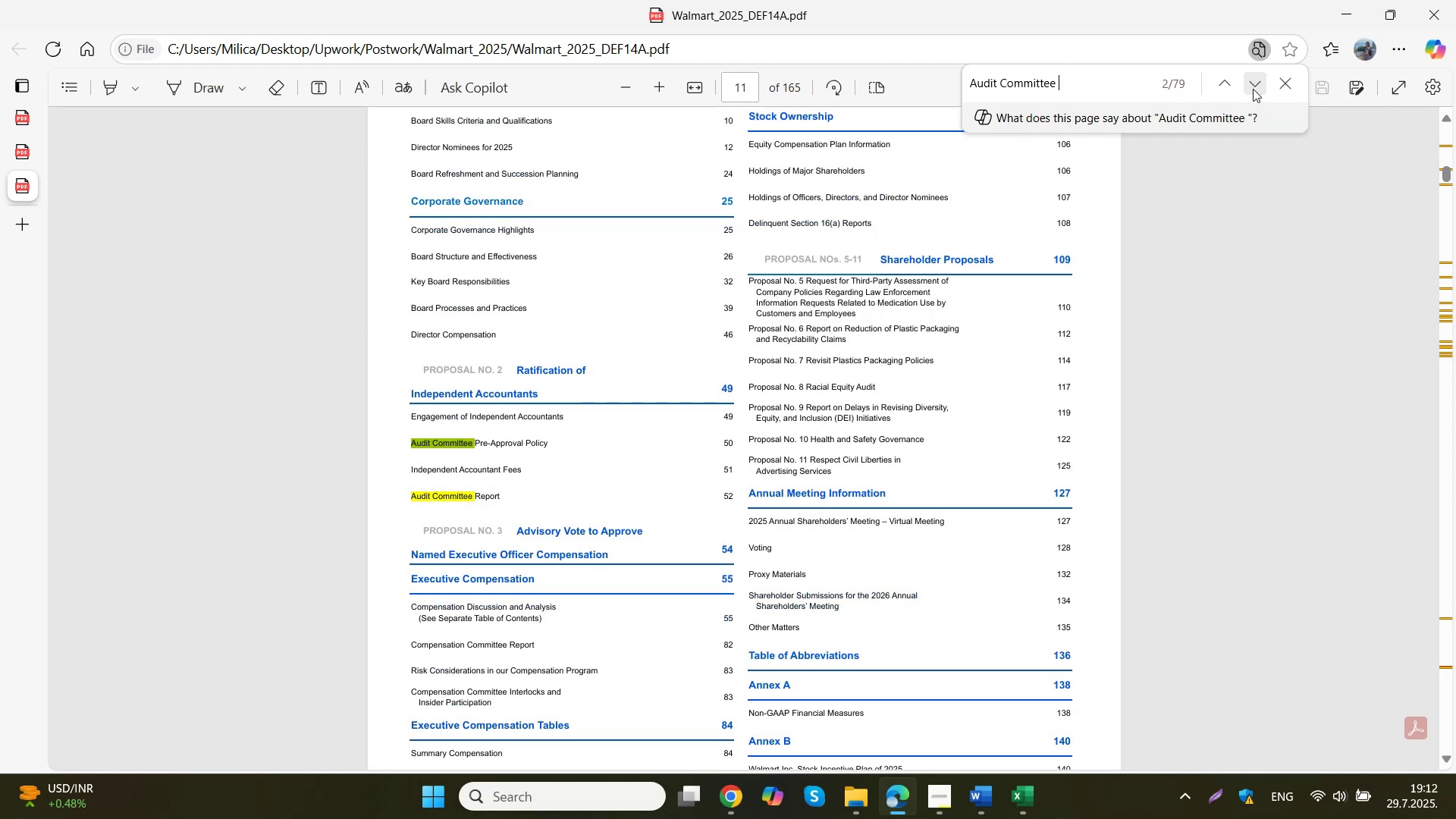 
double_click([1253, 89])
 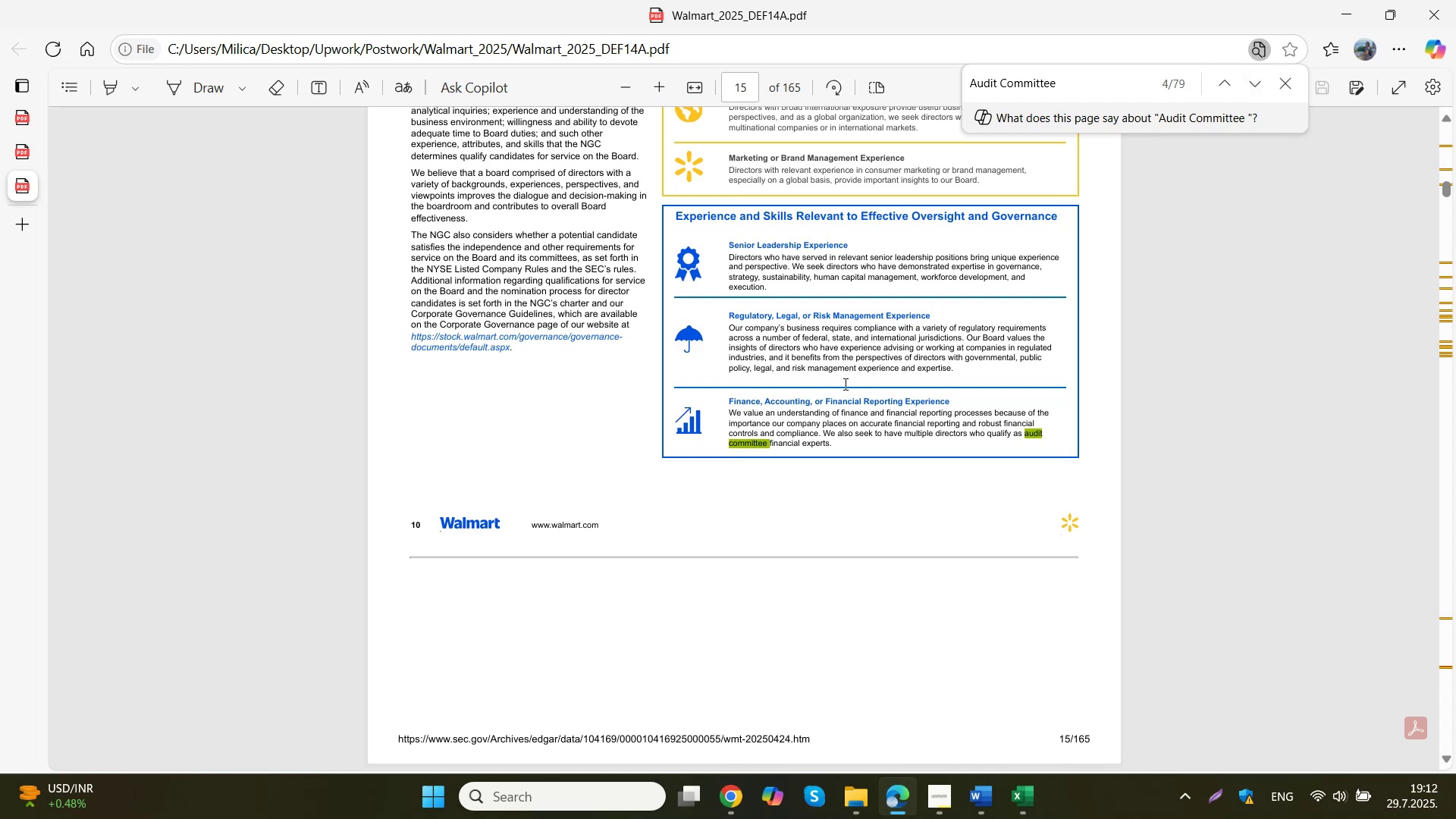 
double_click([623, 709])
 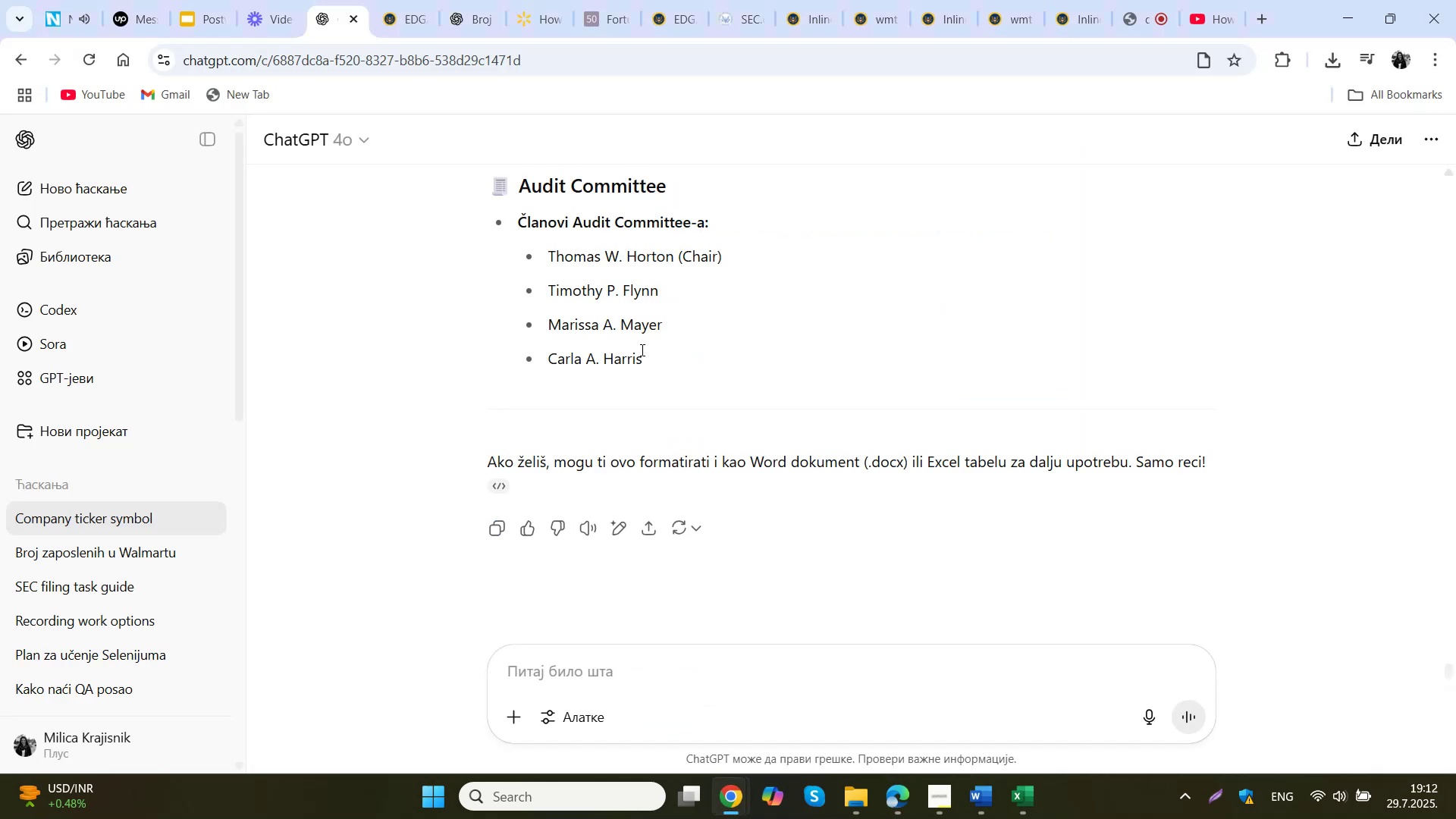 
left_click_drag(start_coordinate=[650, 361], to_coordinate=[551, 257])
 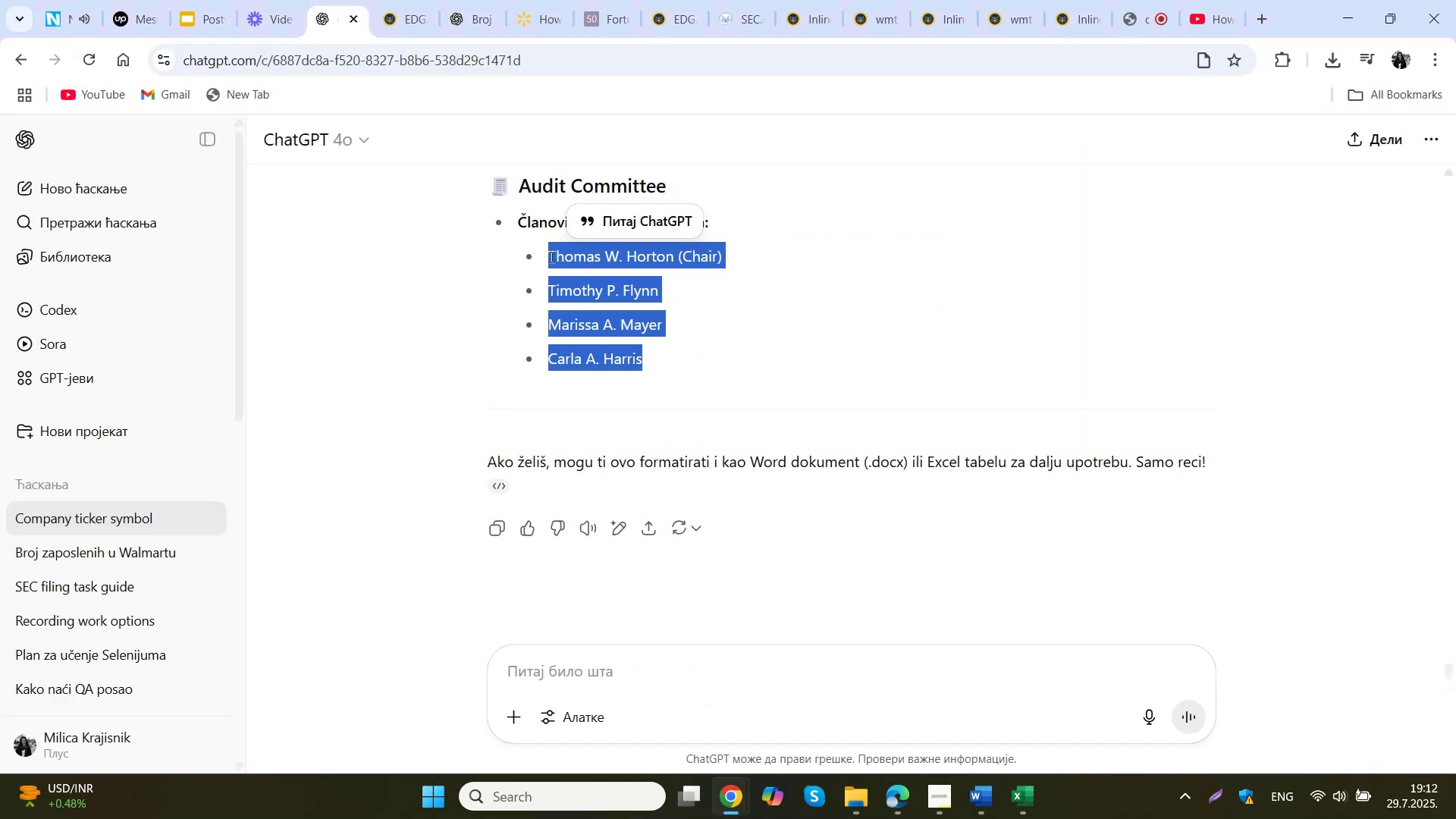 
key(Control+ControlLeft)
 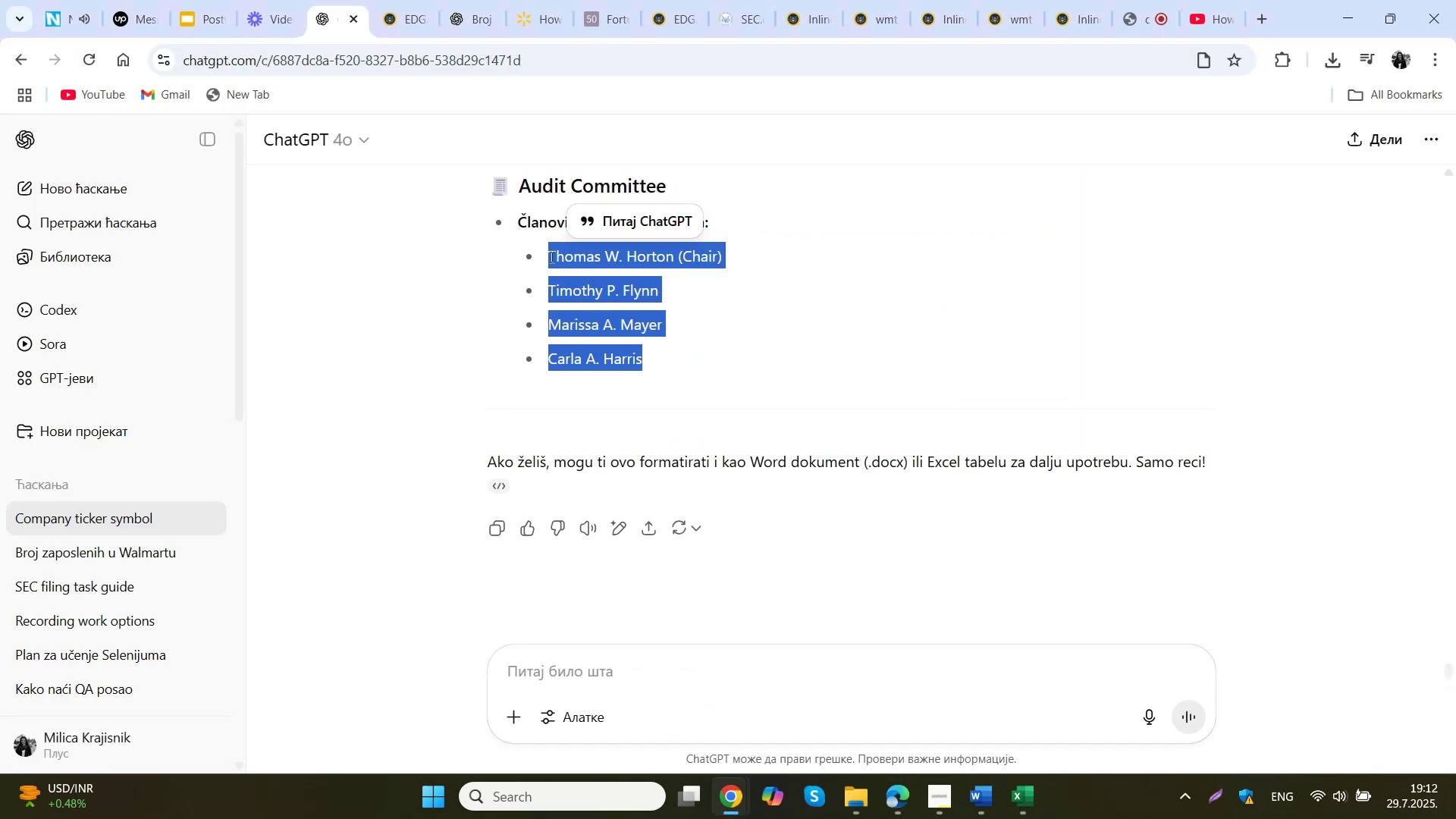 
key(Control+C)
 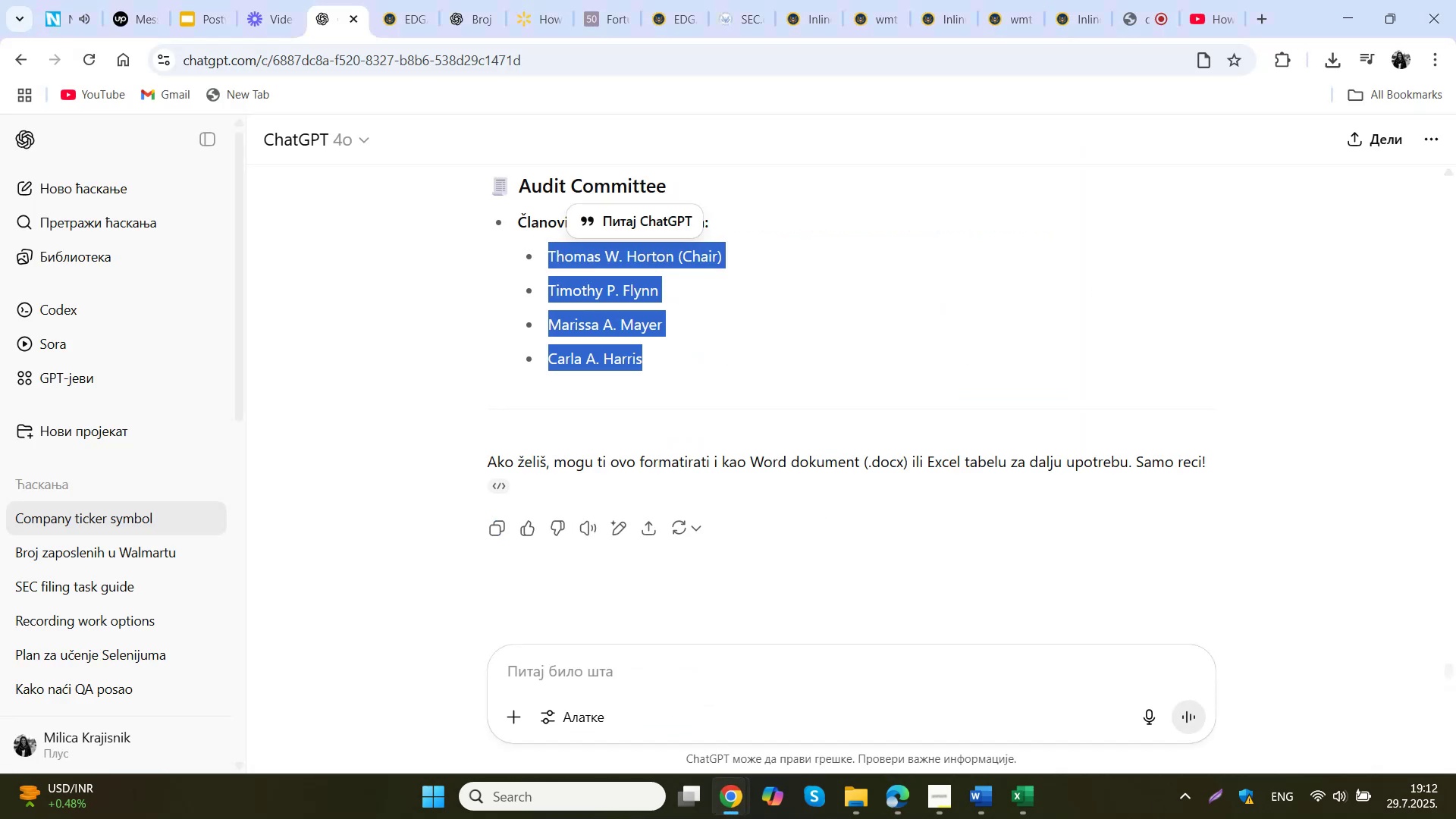 
left_click([1017, 795])
 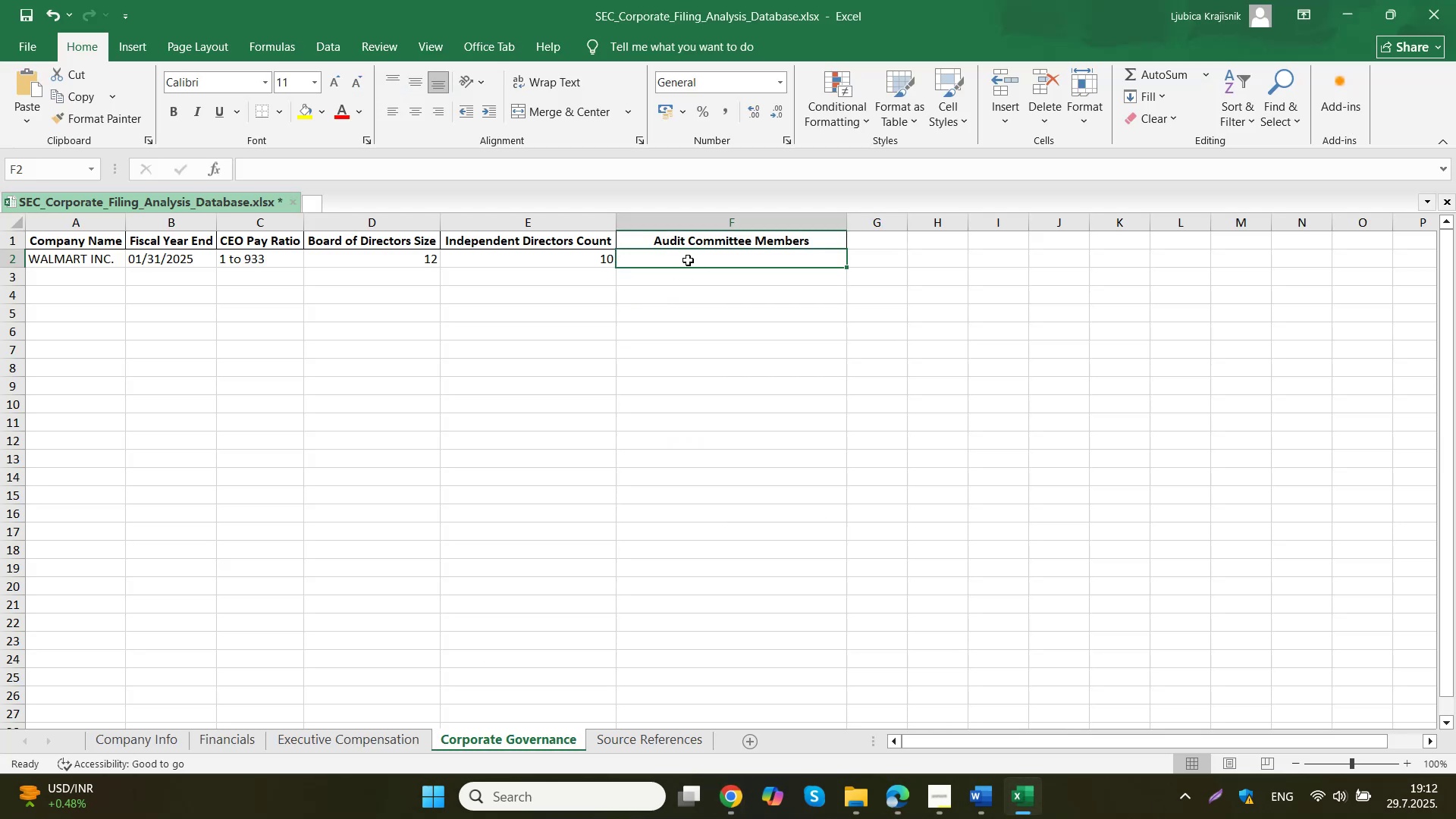 
double_click([691, 256])
 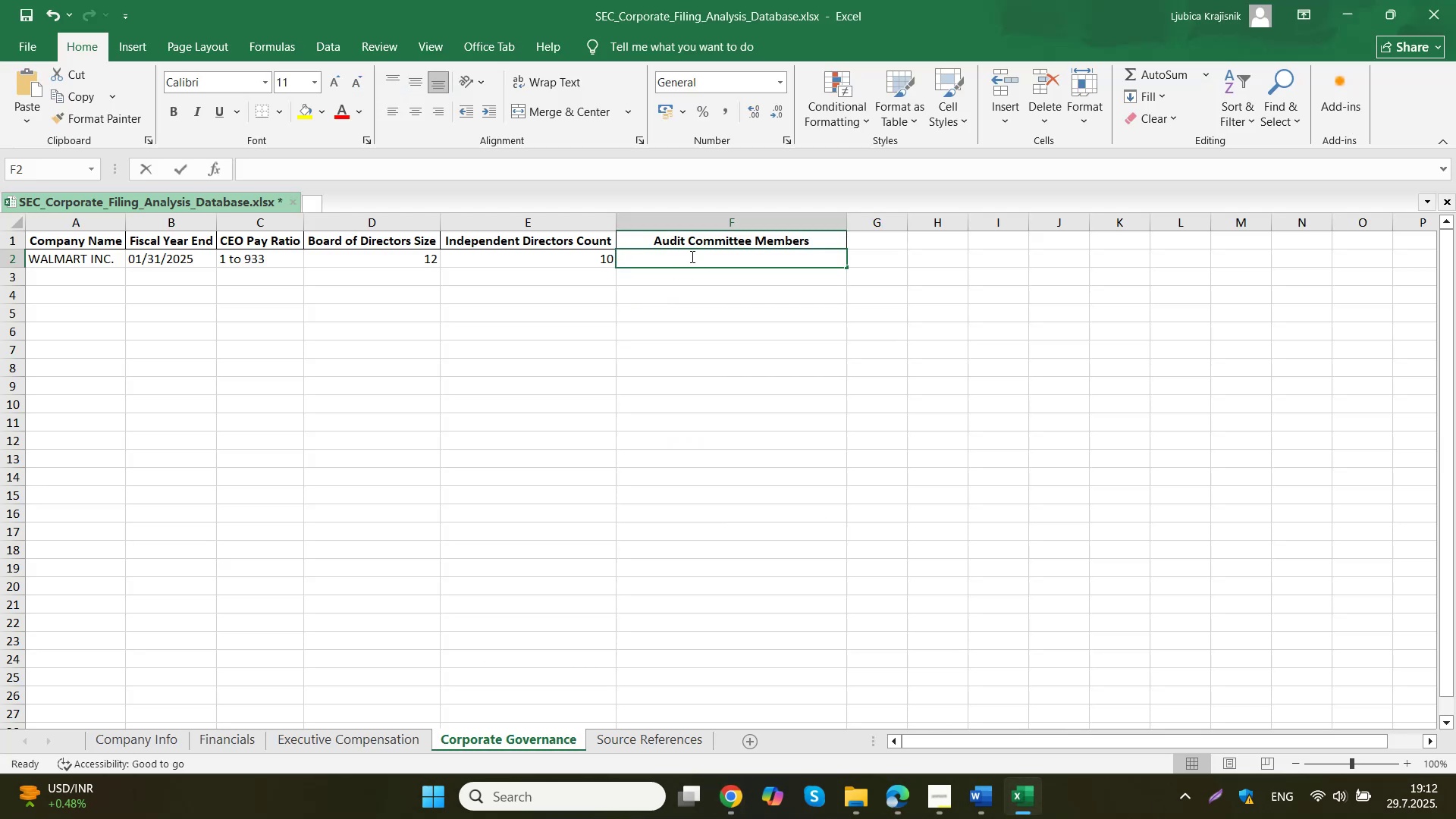 
key(Control+ControlLeft)
 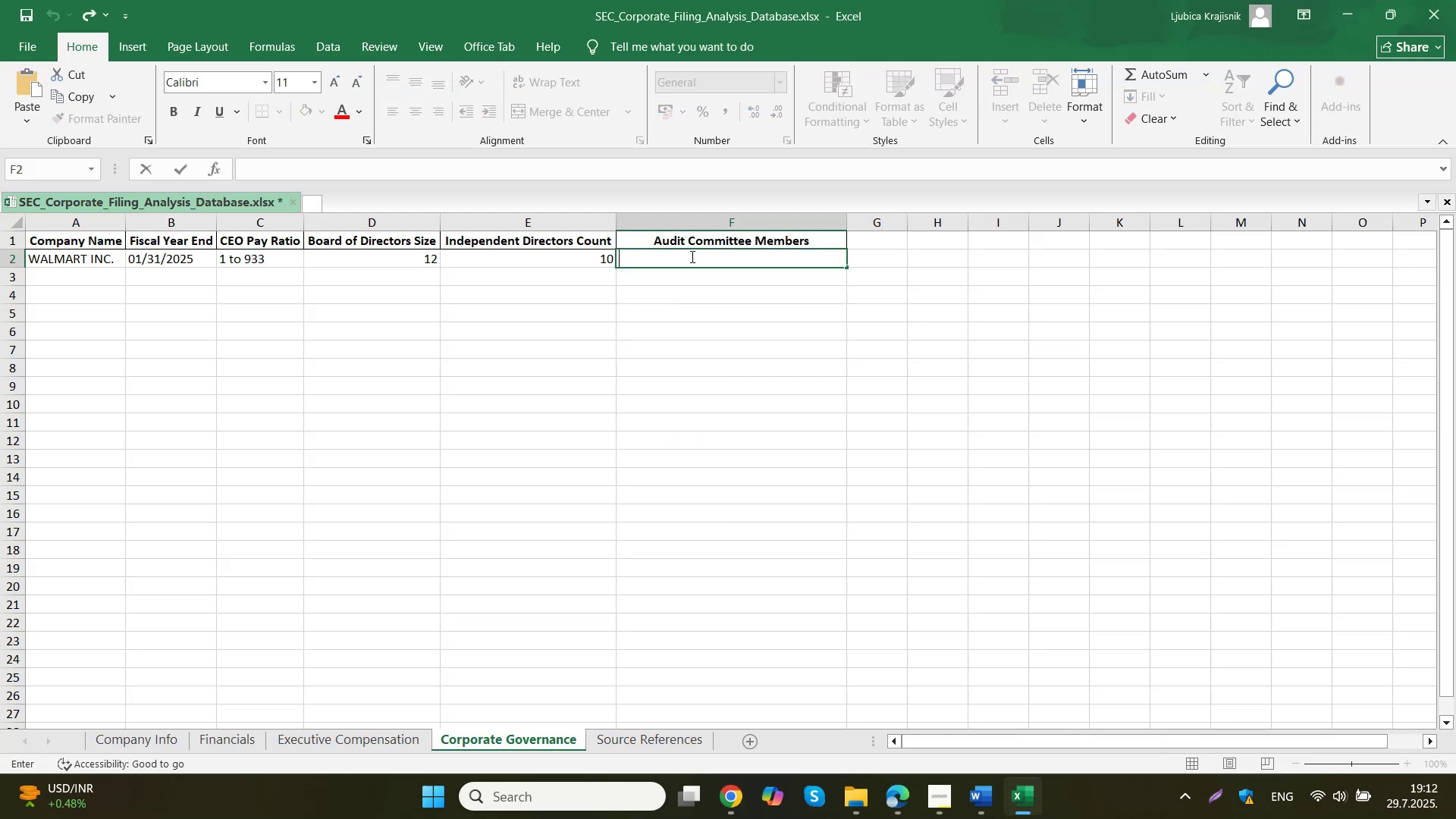 
key(Control+V)
 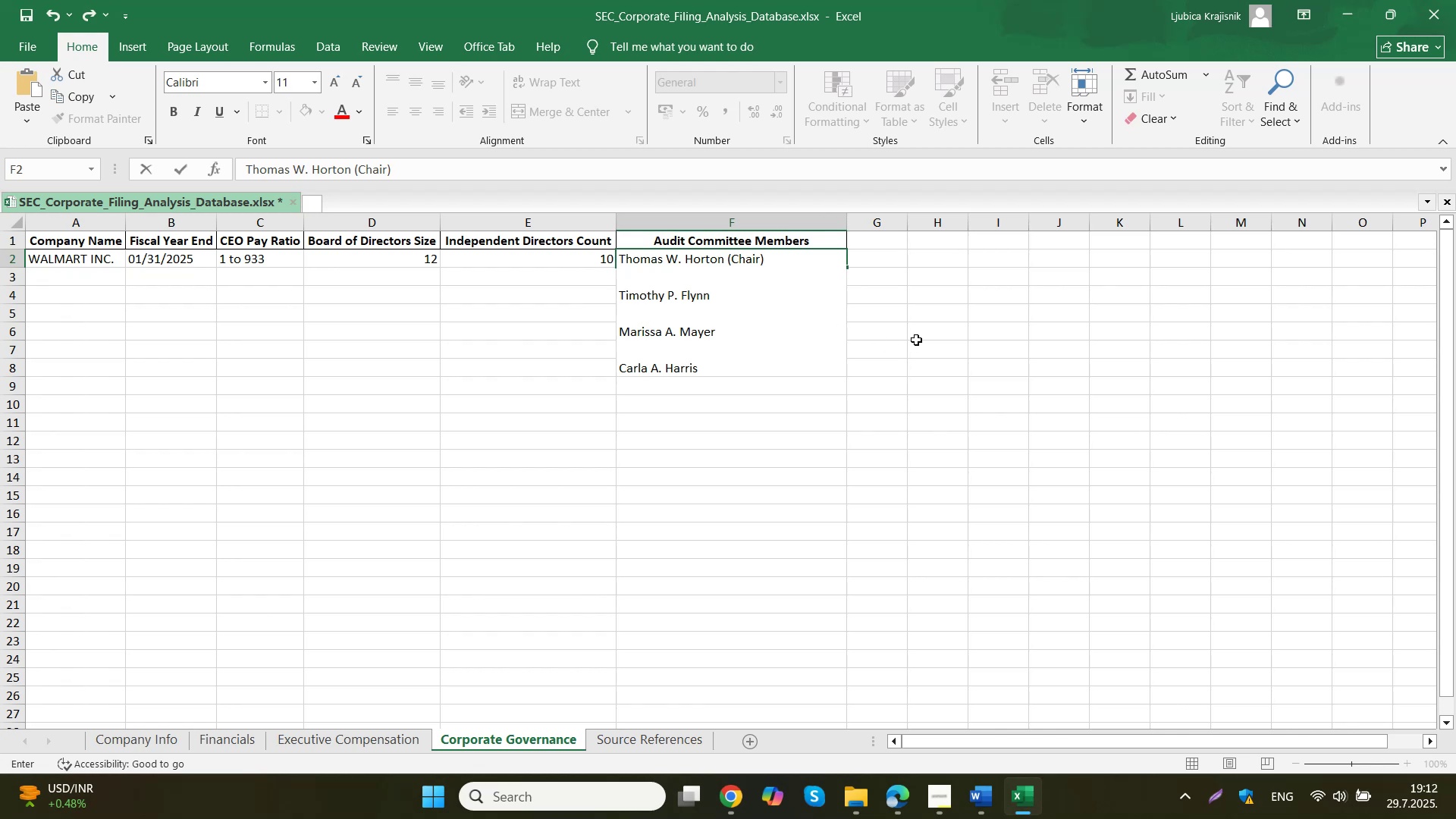 
left_click([712, 281])
 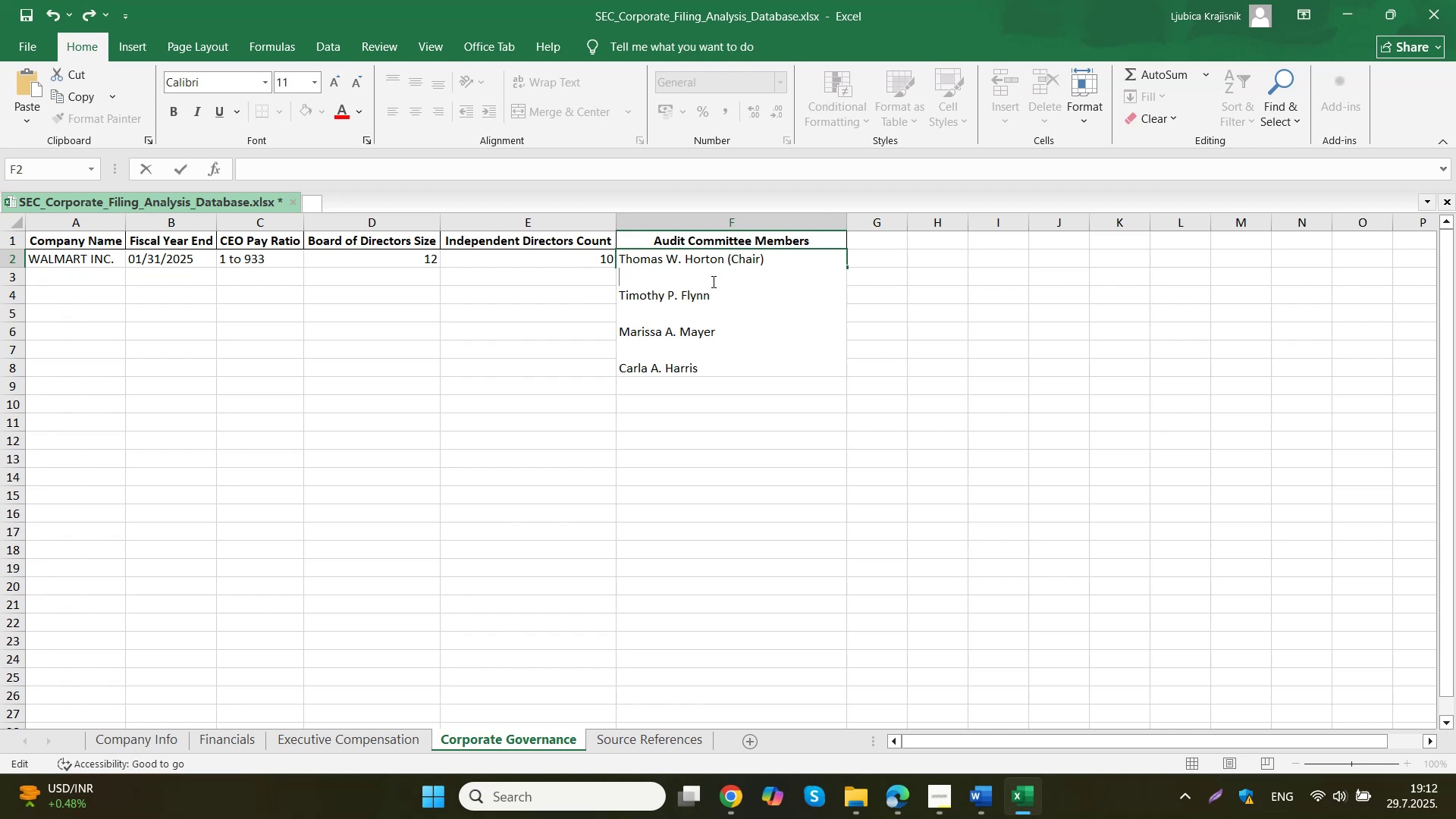 
key(Delete)
 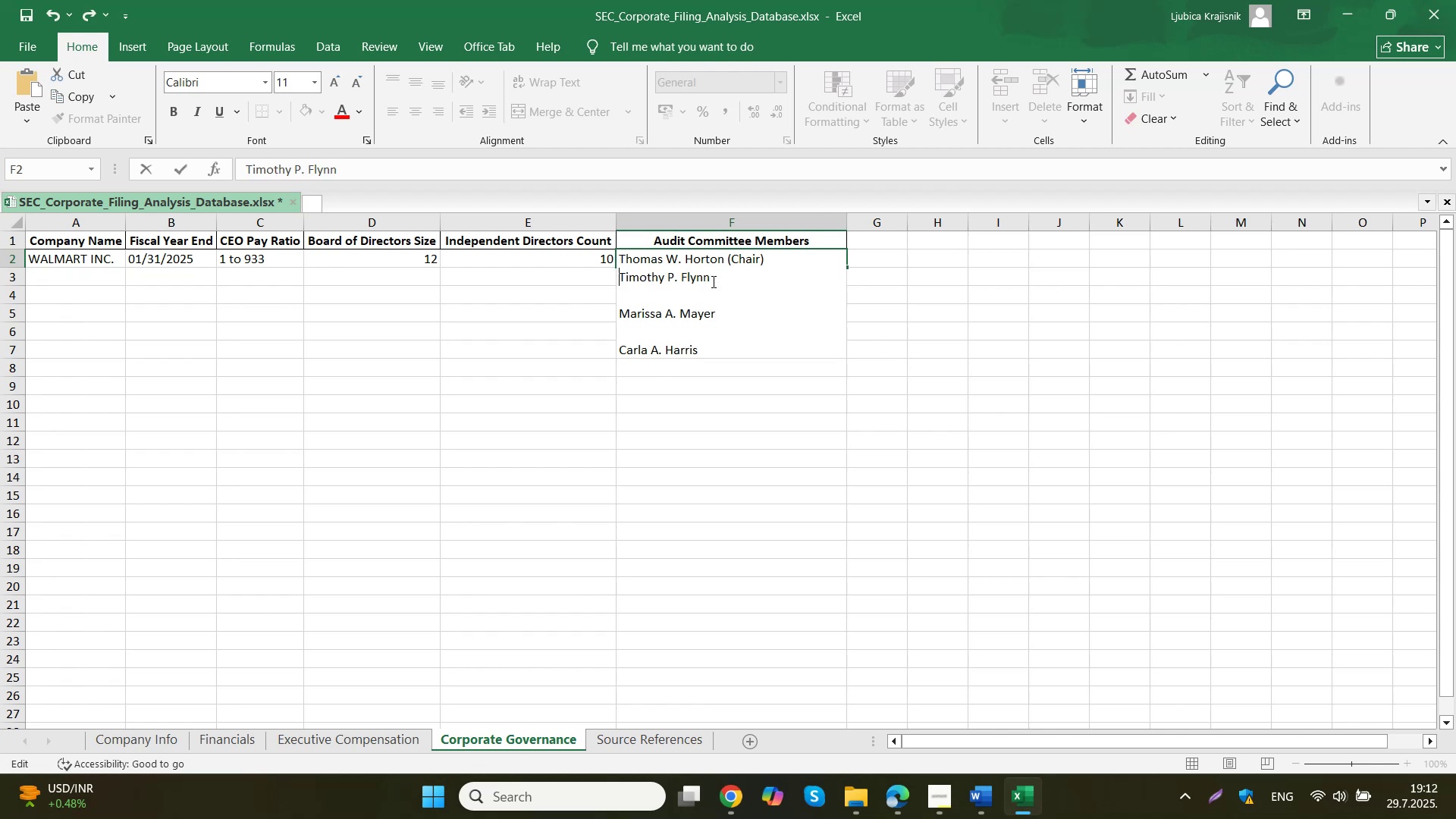 
left_click([706, 287])
 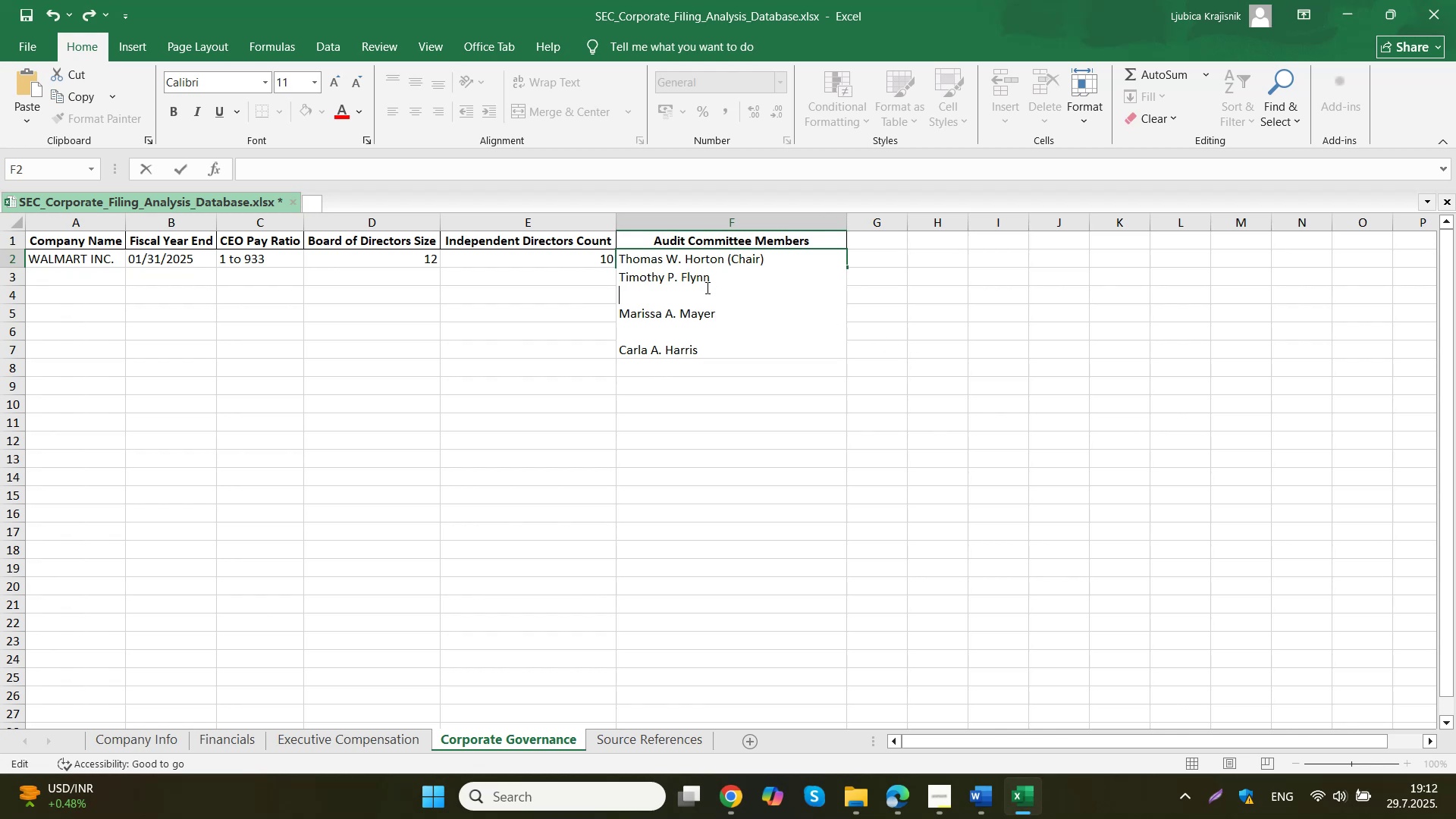 
key(Delete)
 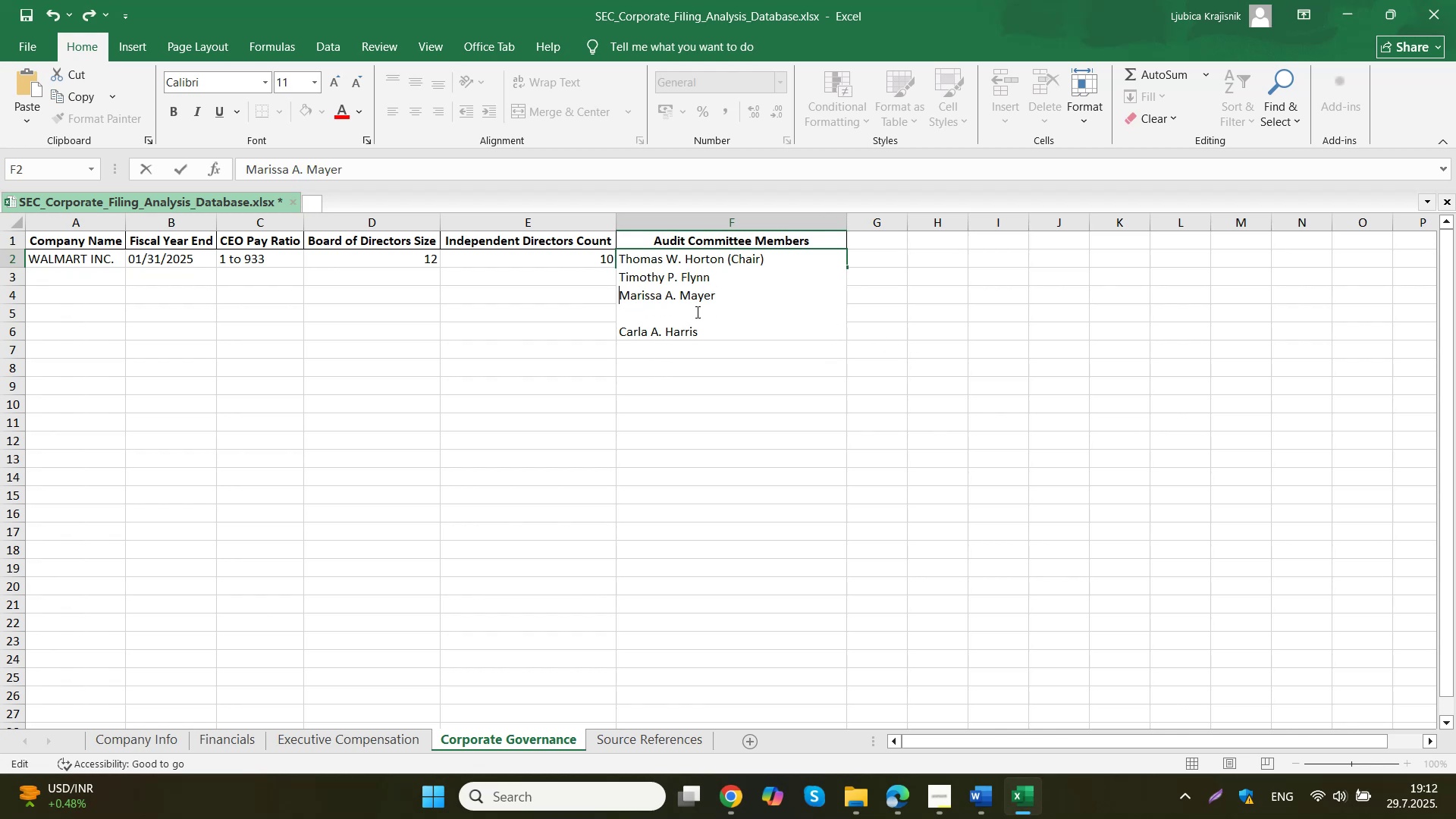 
left_click([693, 320])
 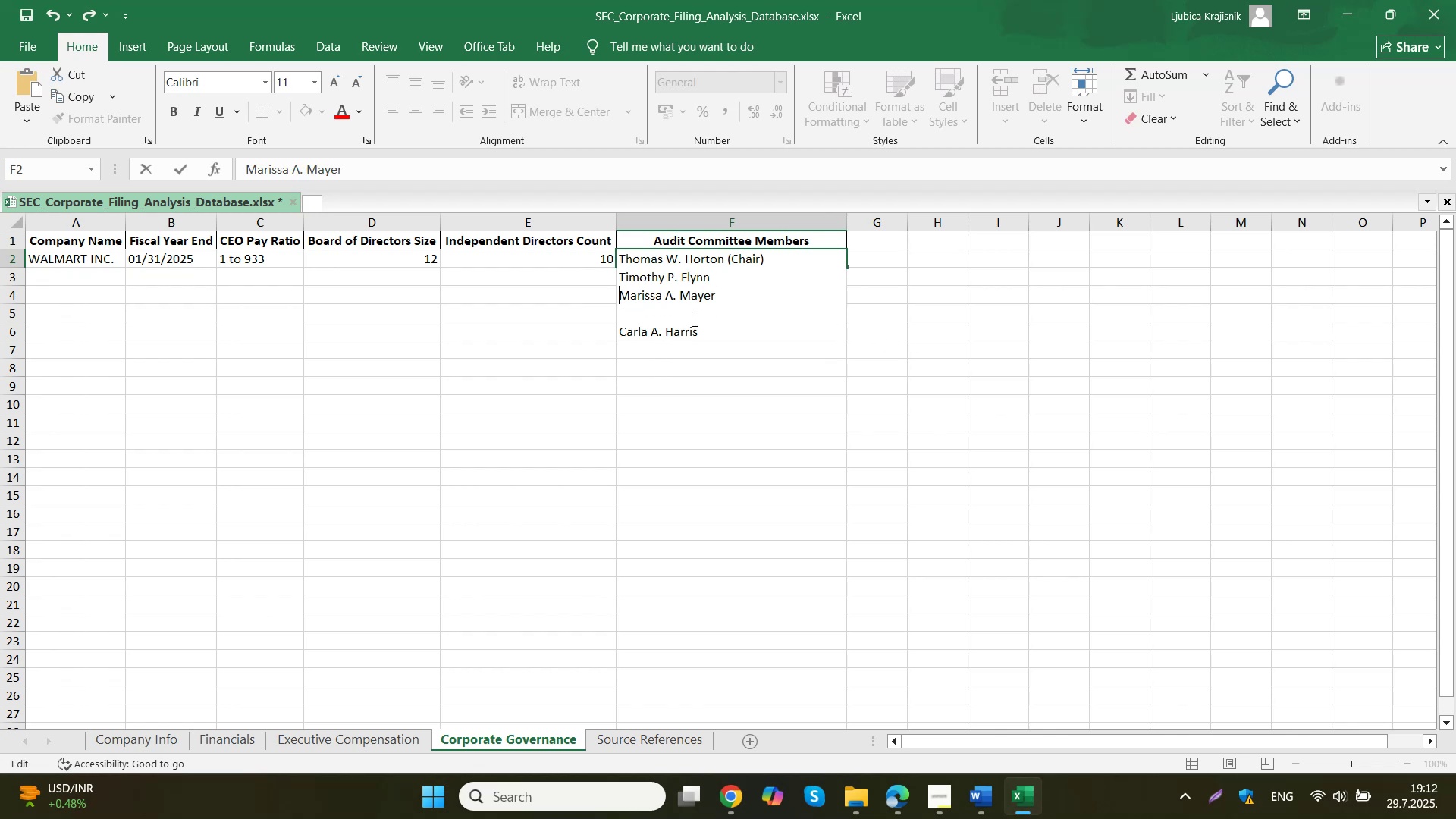 
key(Delete)
 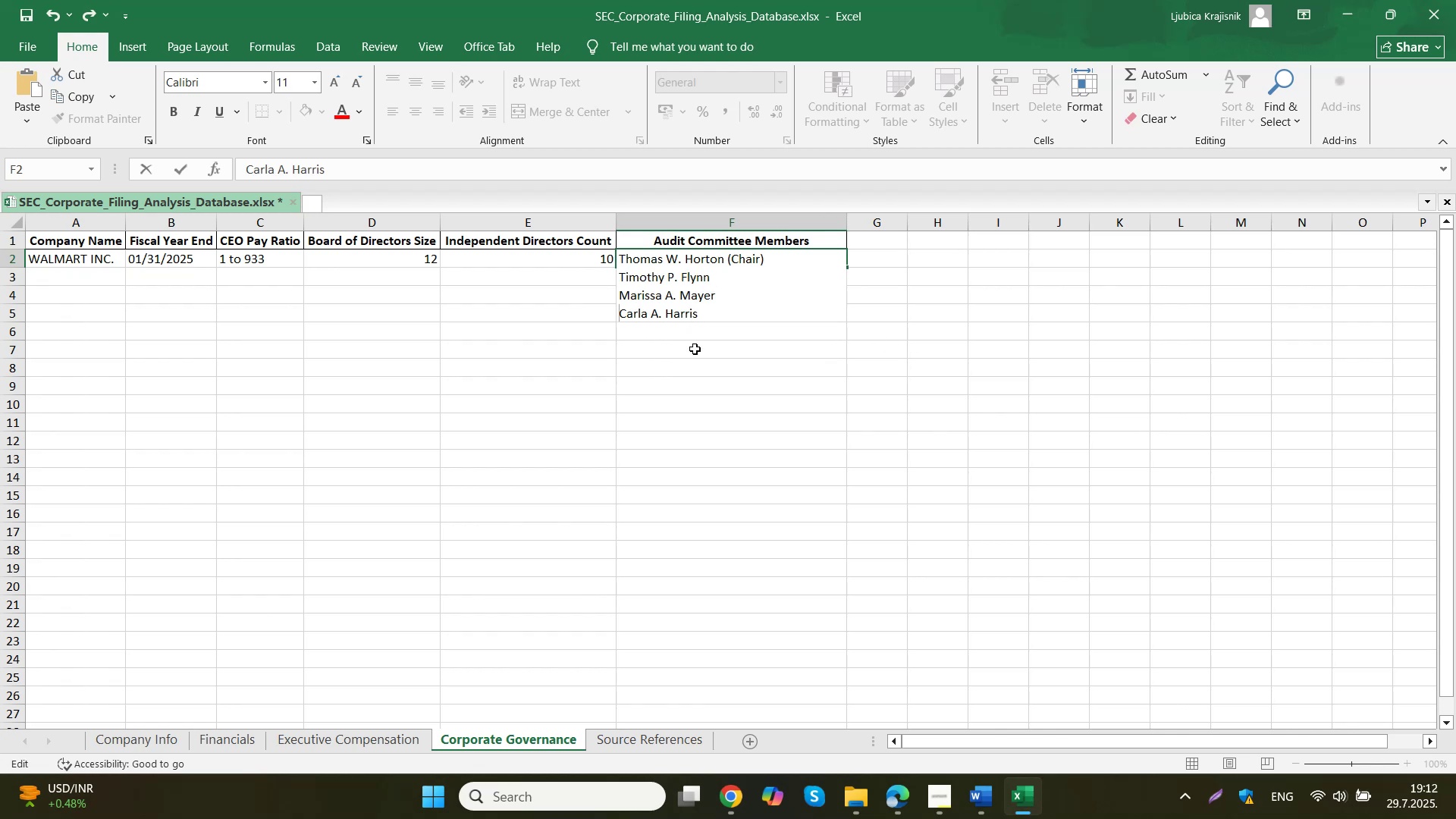 
left_click([695, 349])
 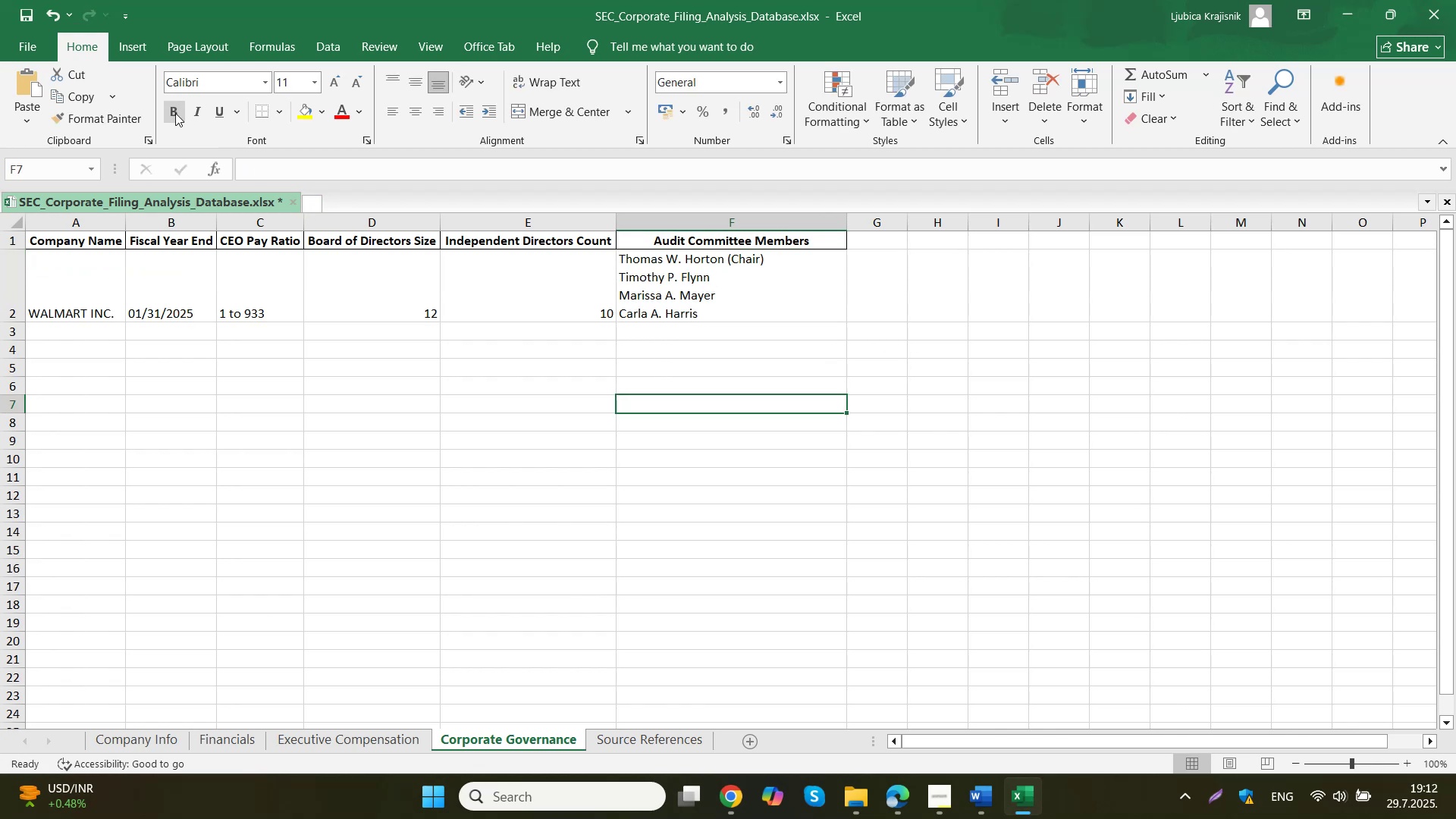 
left_click([37, 50])
 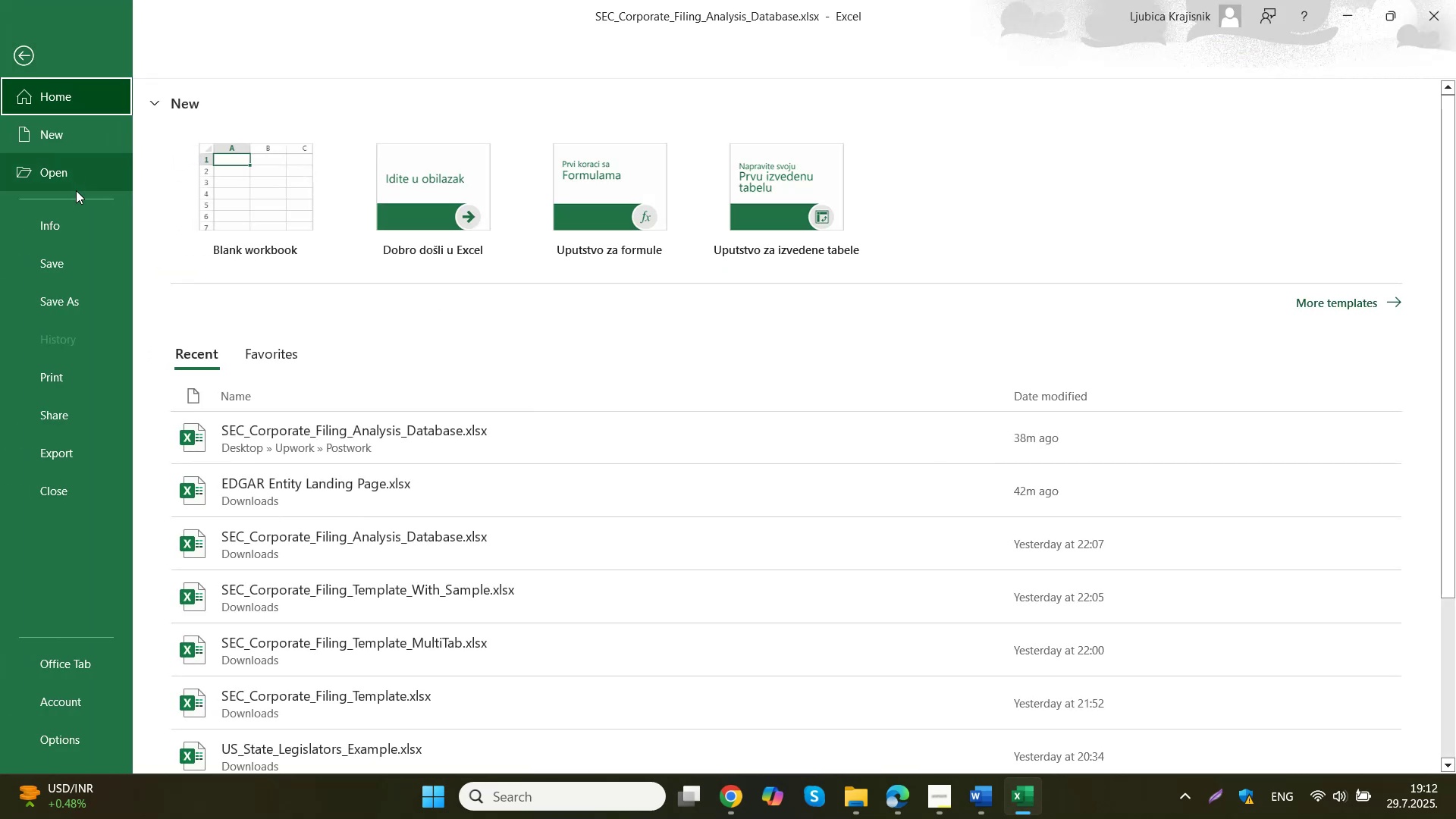 
left_click([86, 295])
 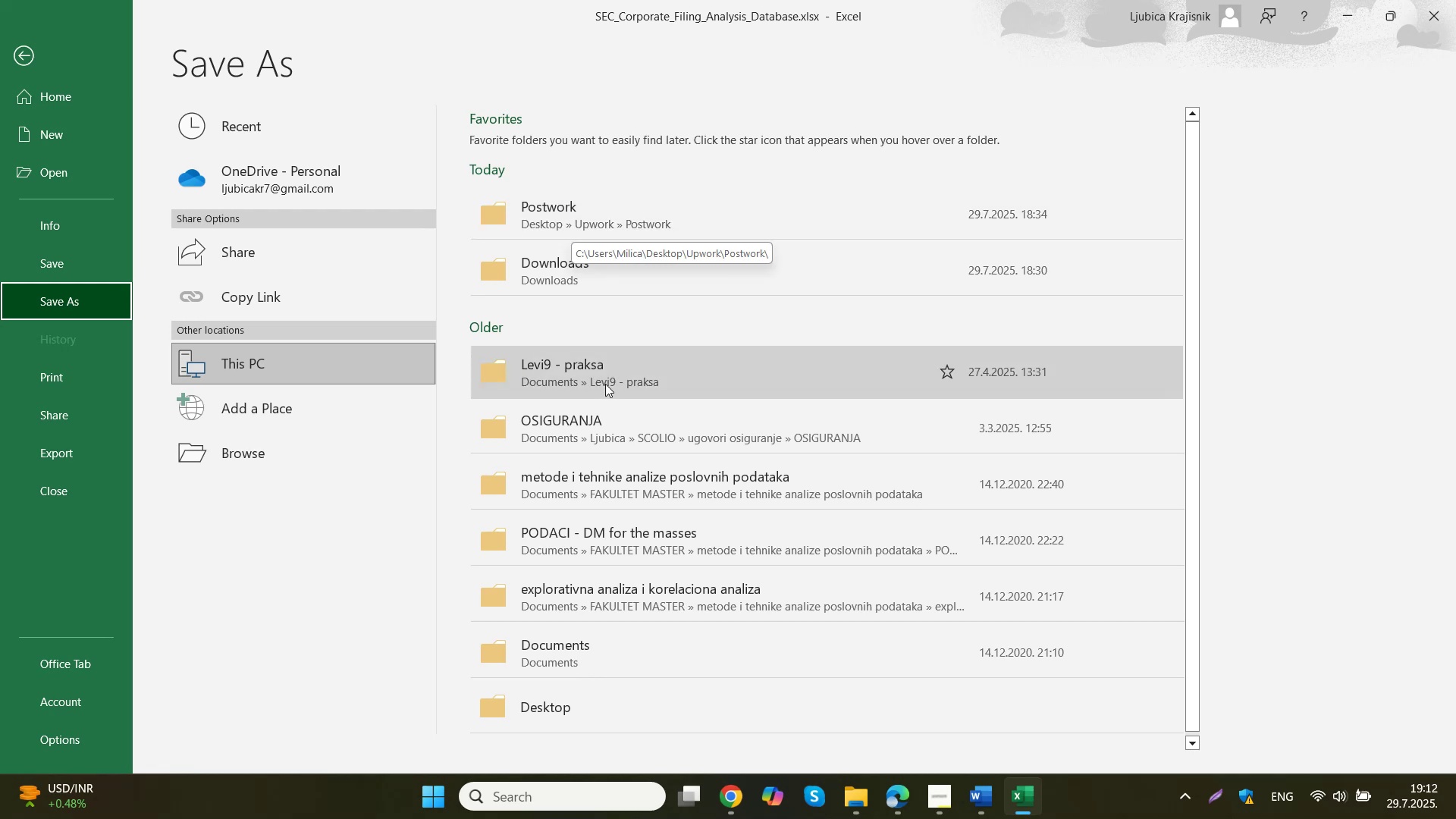 
double_click([562, 218])
 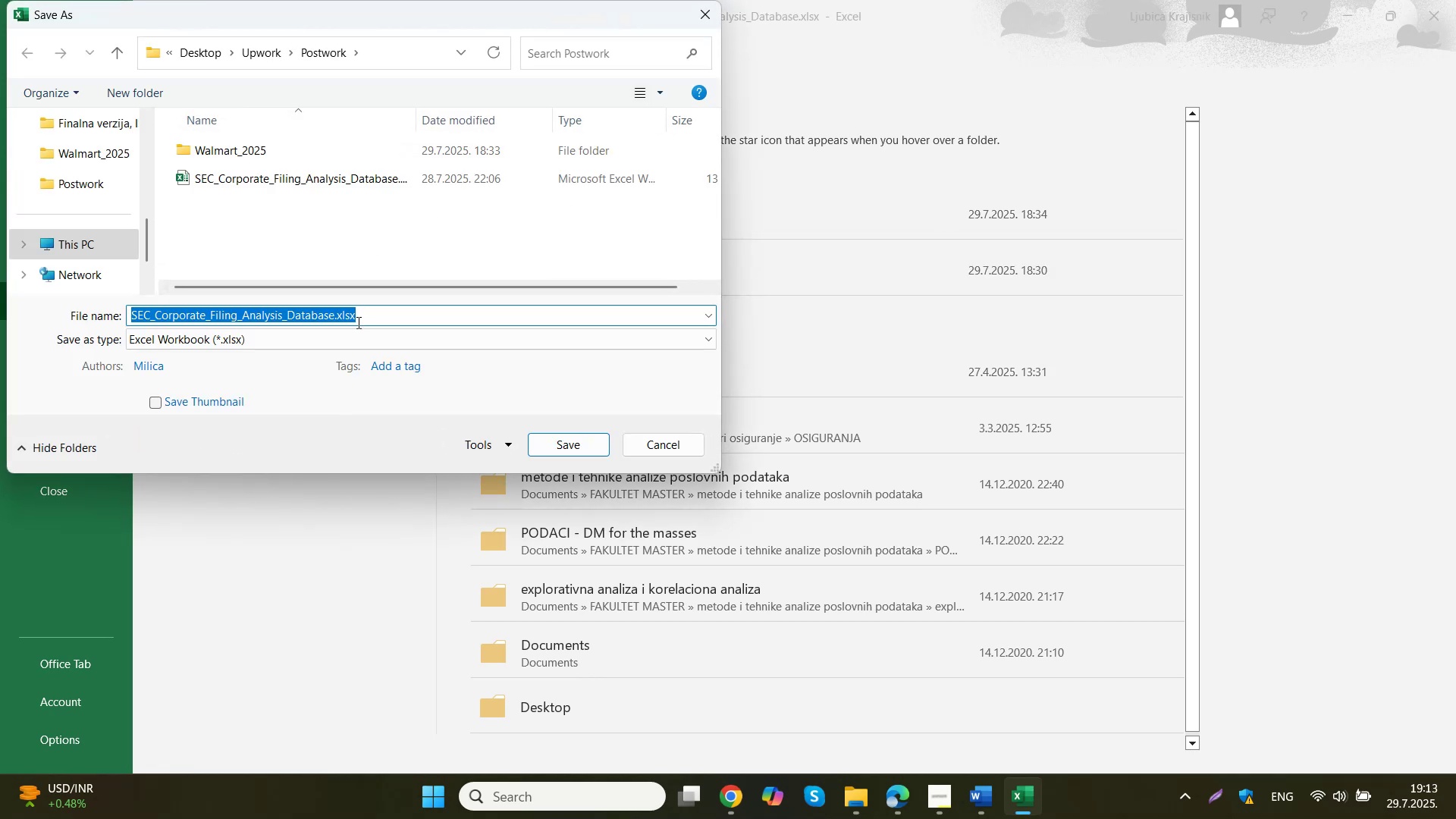 
left_click([334, 315])
 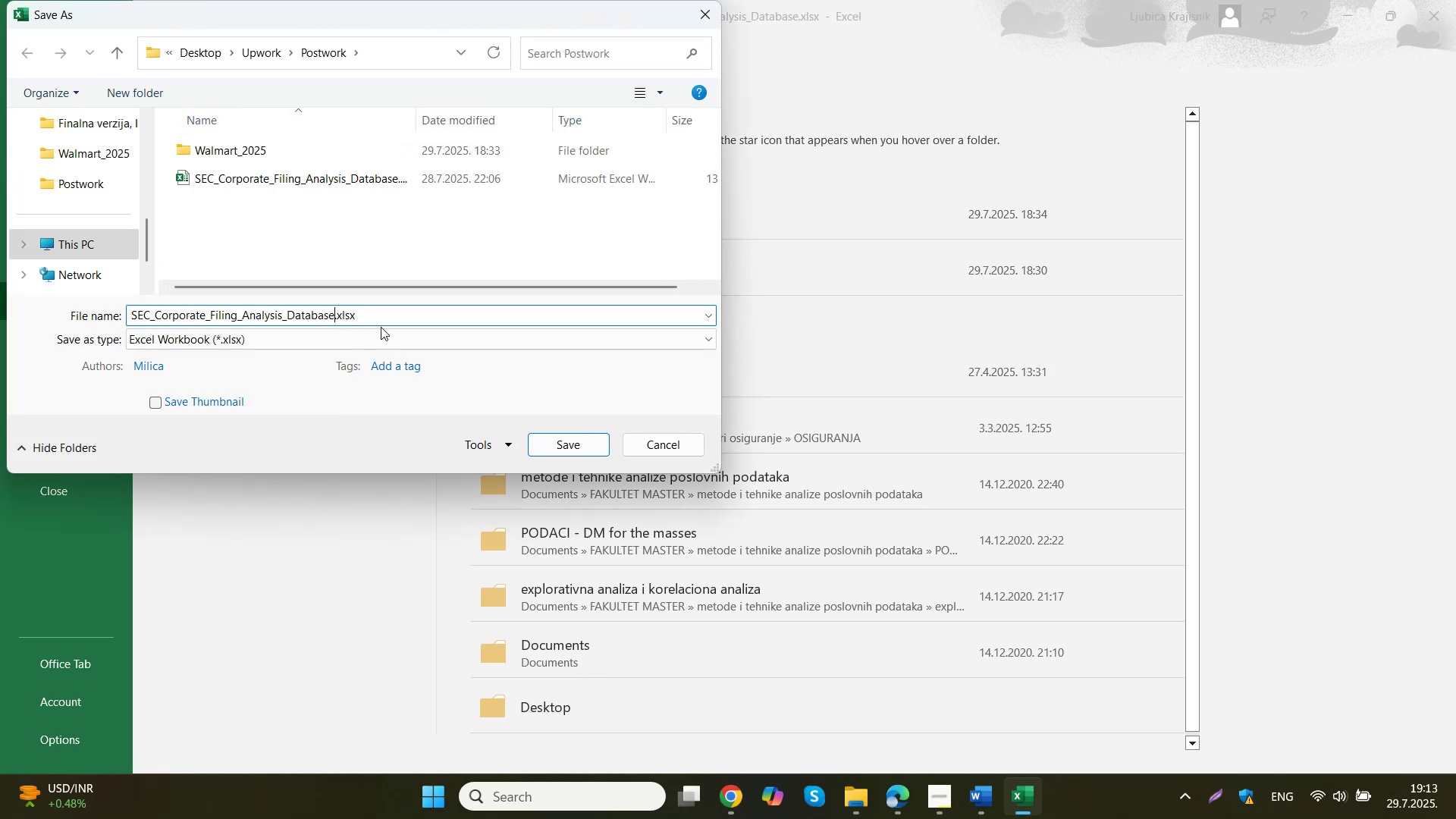 
type(123)
key(NumpadEnter)
 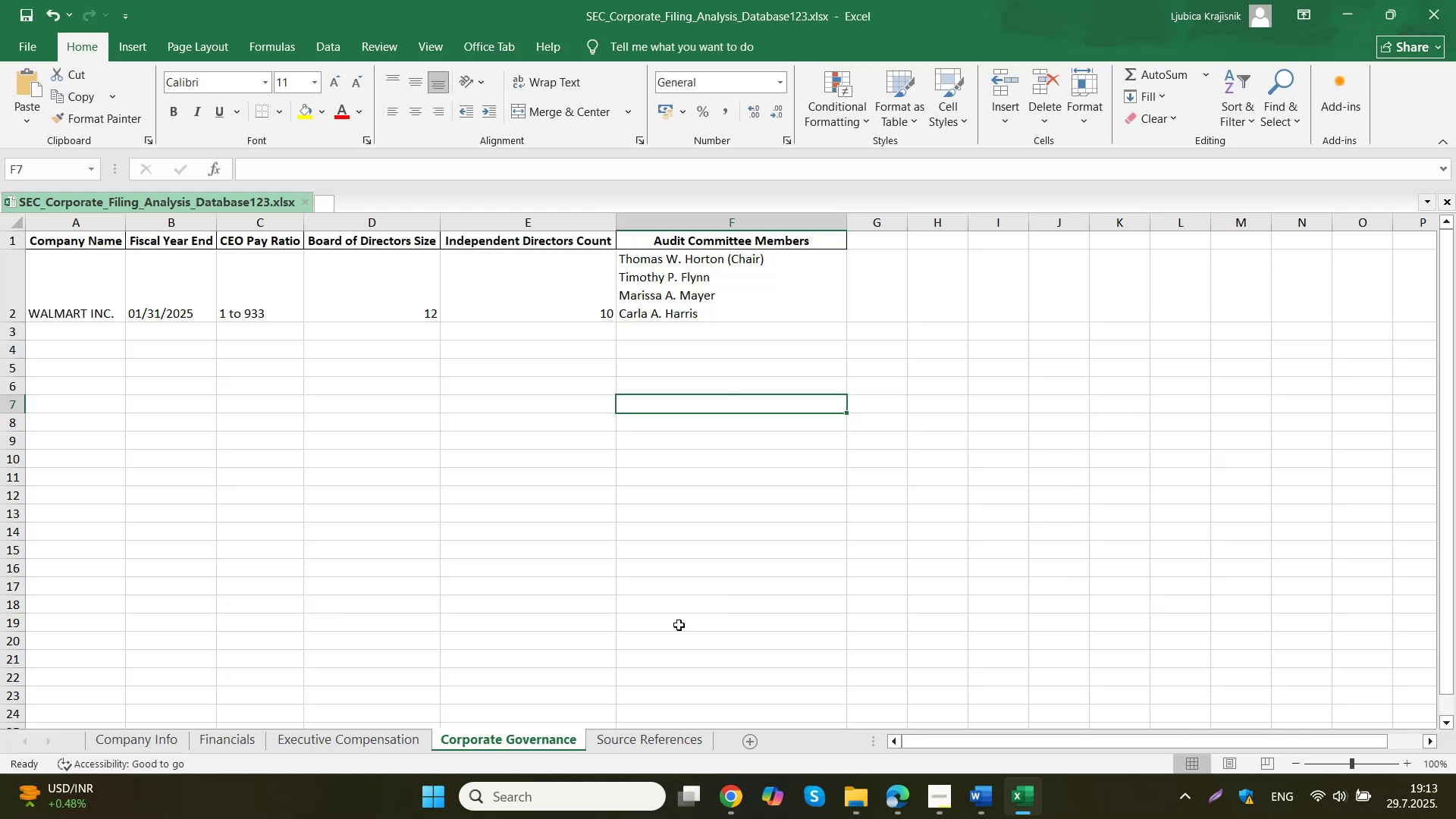 
left_click([863, 796])
 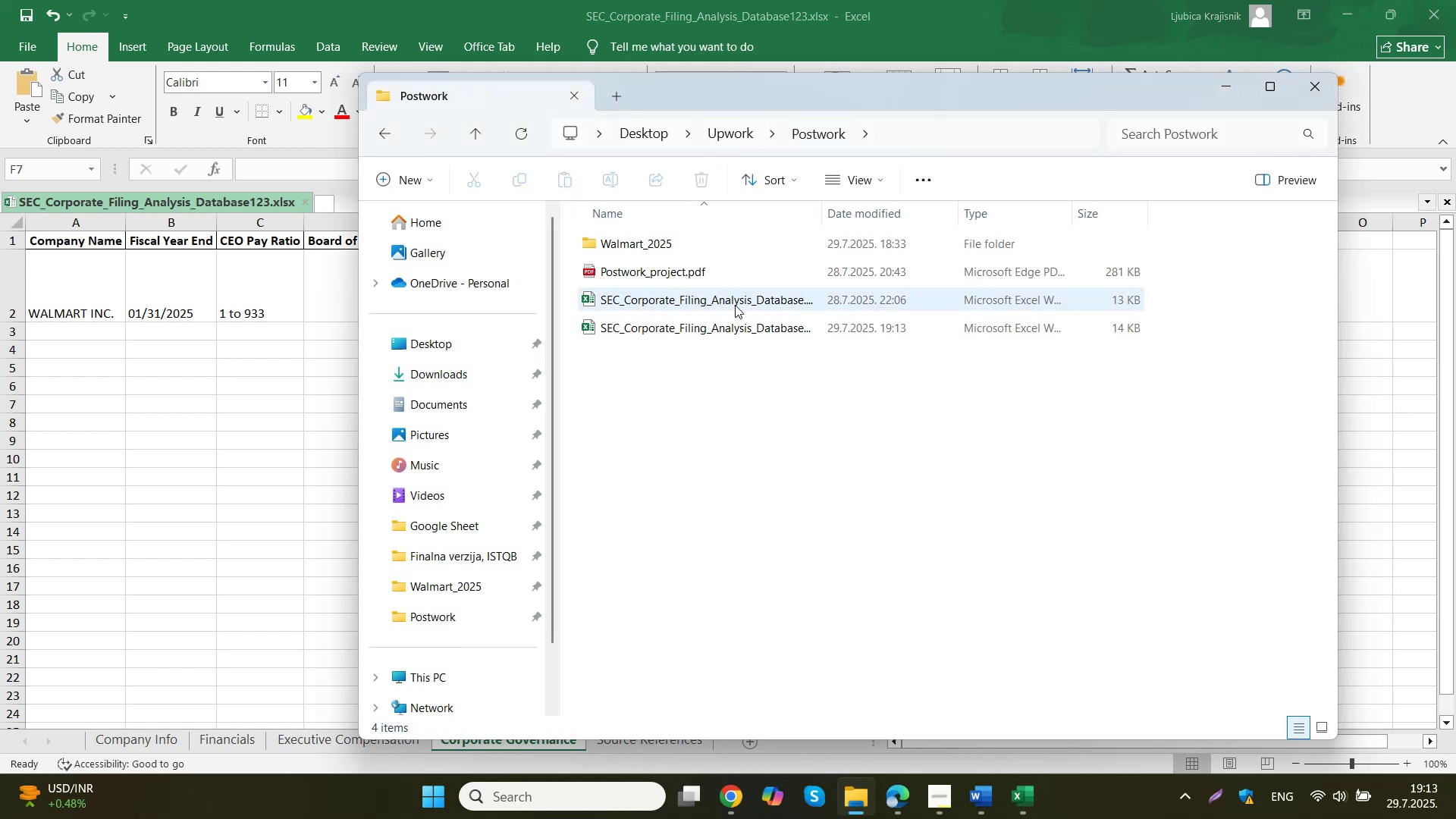 
left_click([735, 303])
 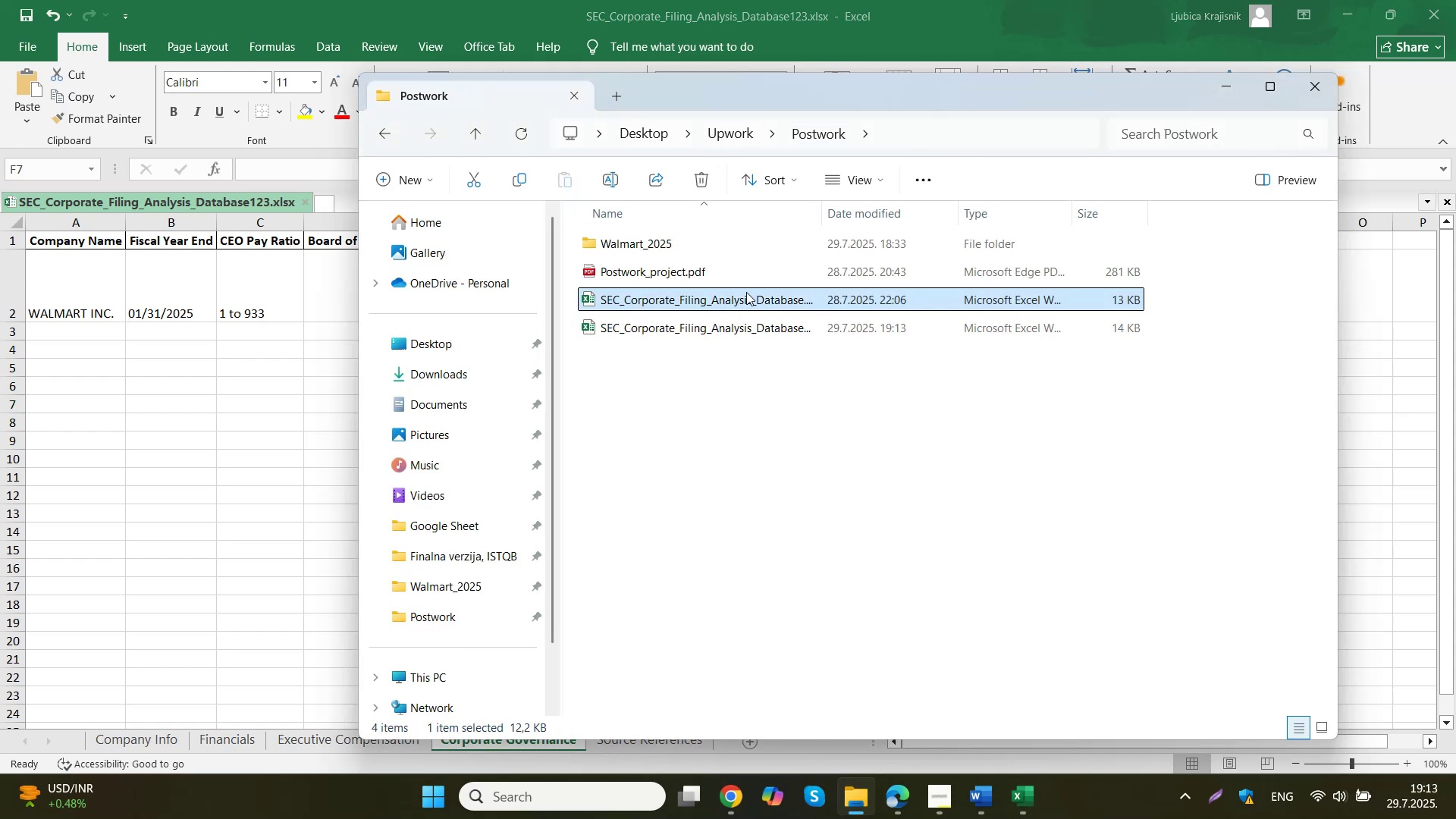 
double_click([744, 298])
 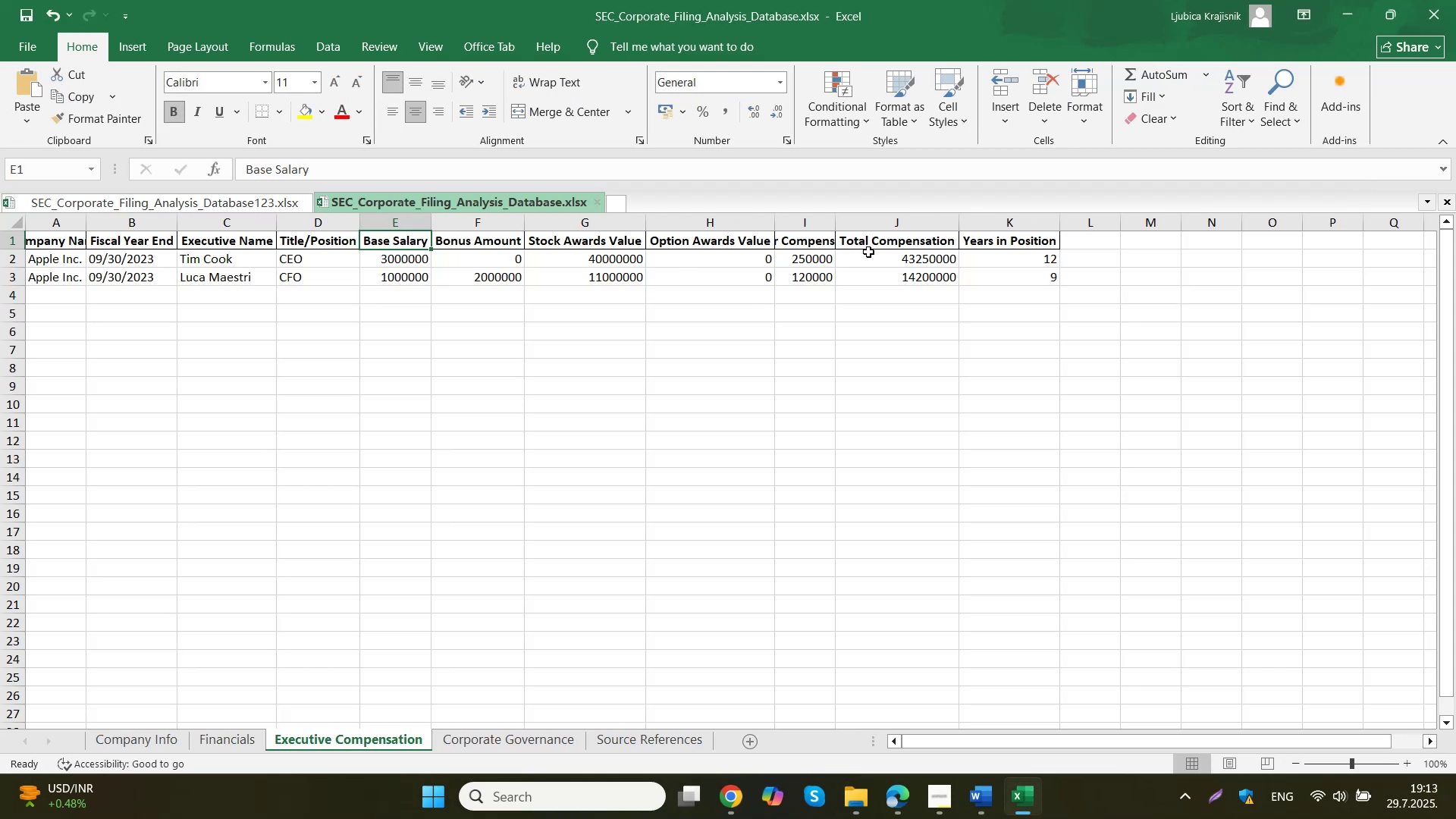 
double_click([565, 743])
 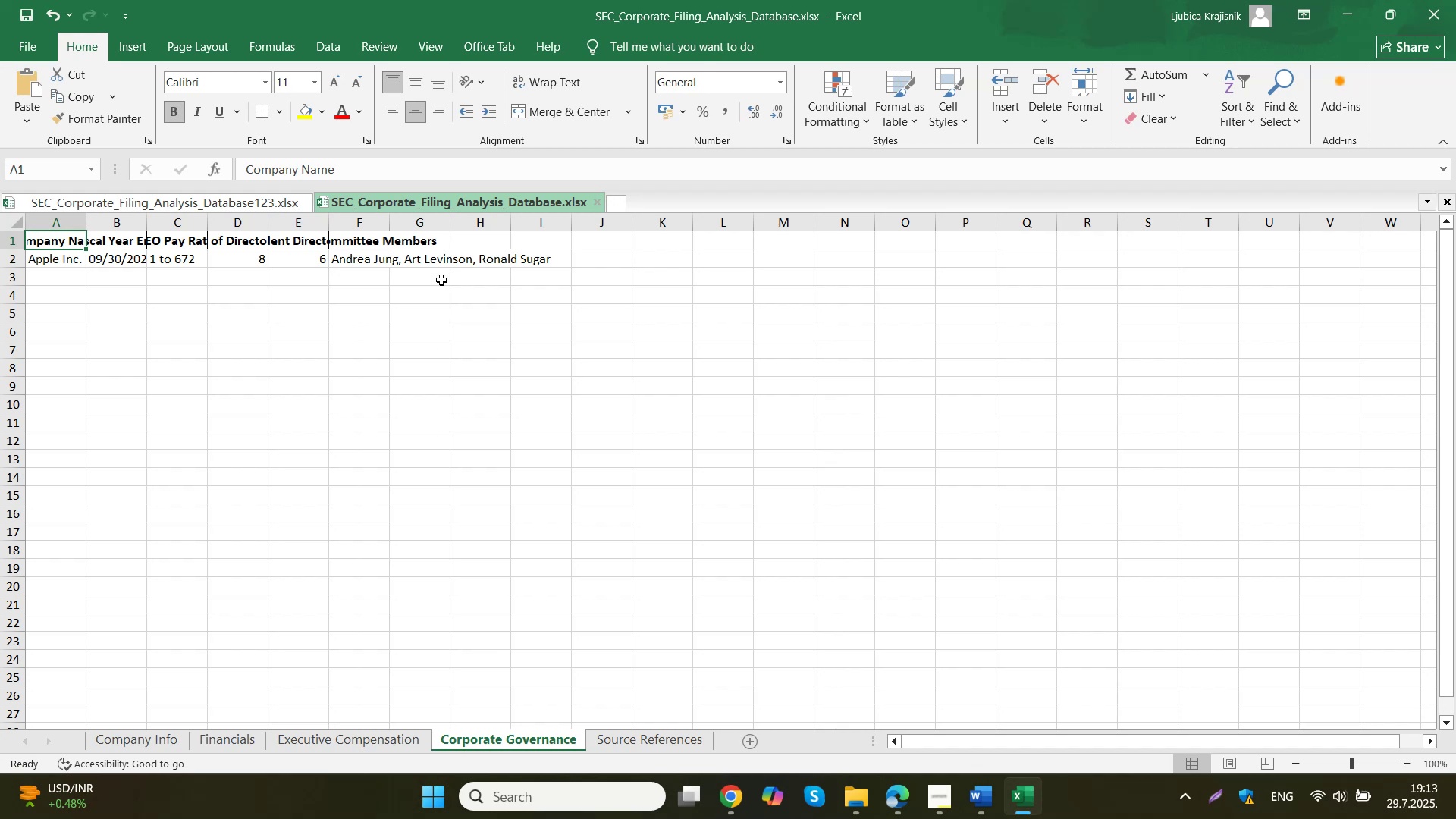 
left_click([383, 260])
 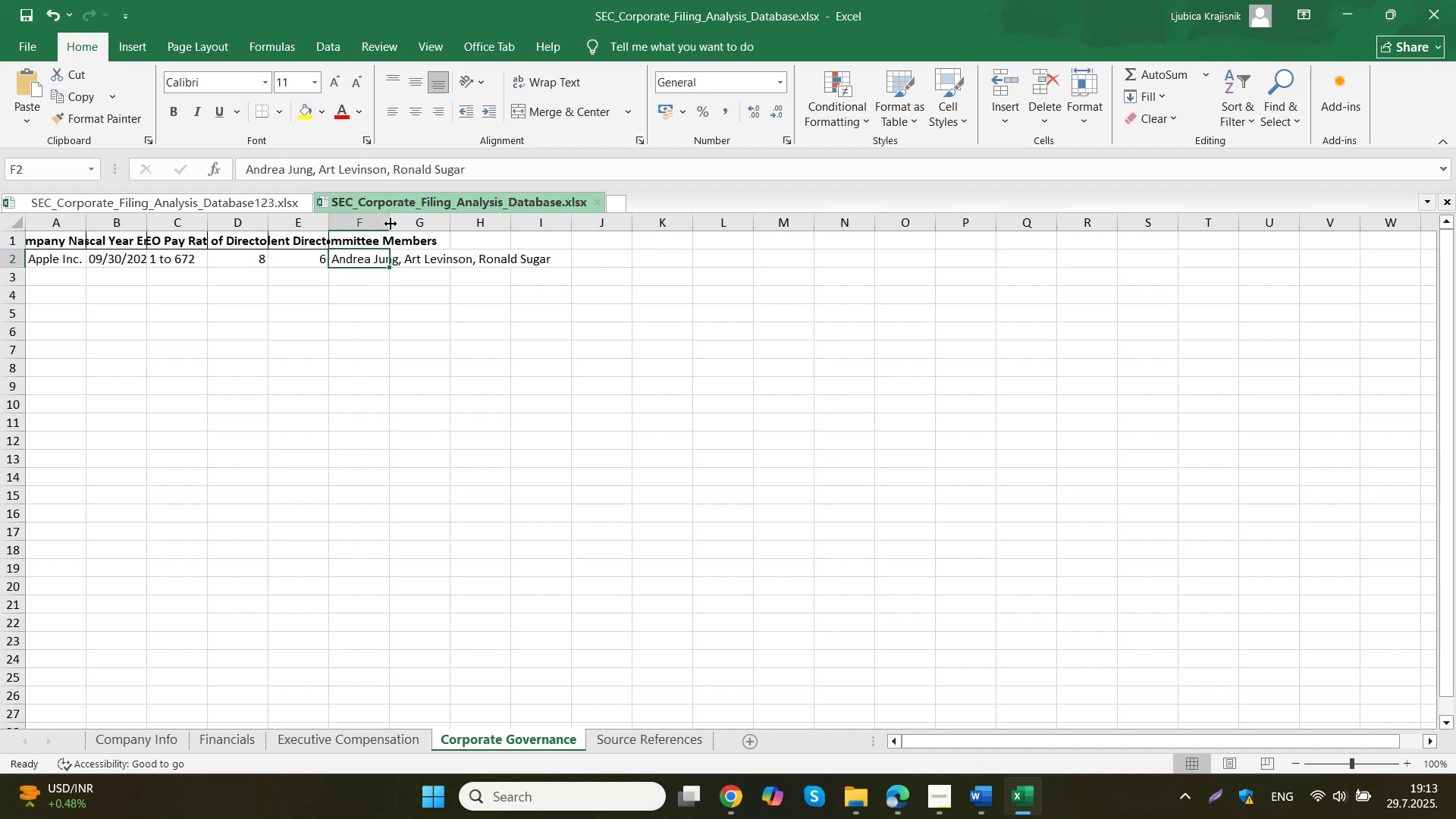 
double_click([391, 222])
 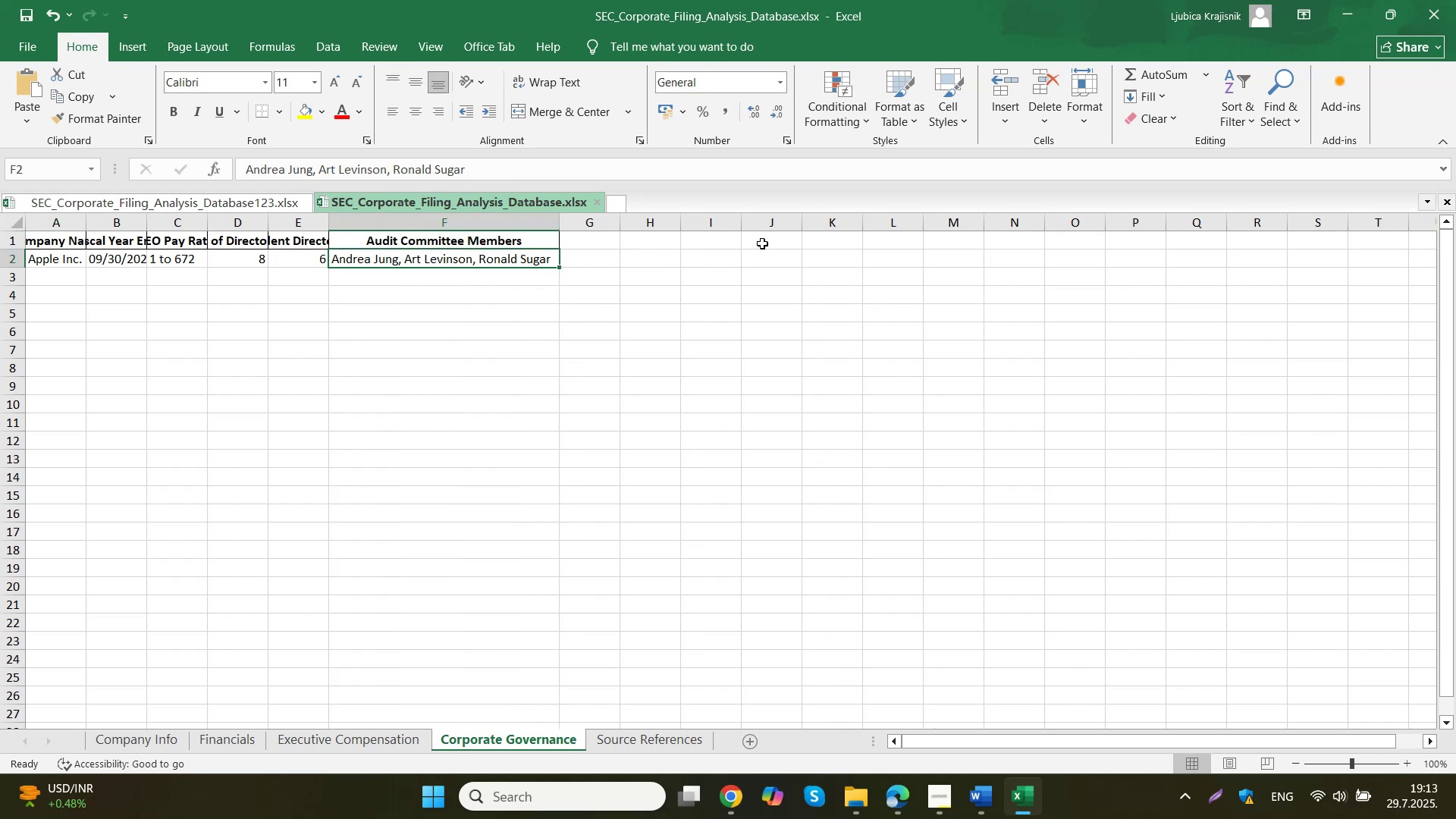 
left_click([1430, 17])
 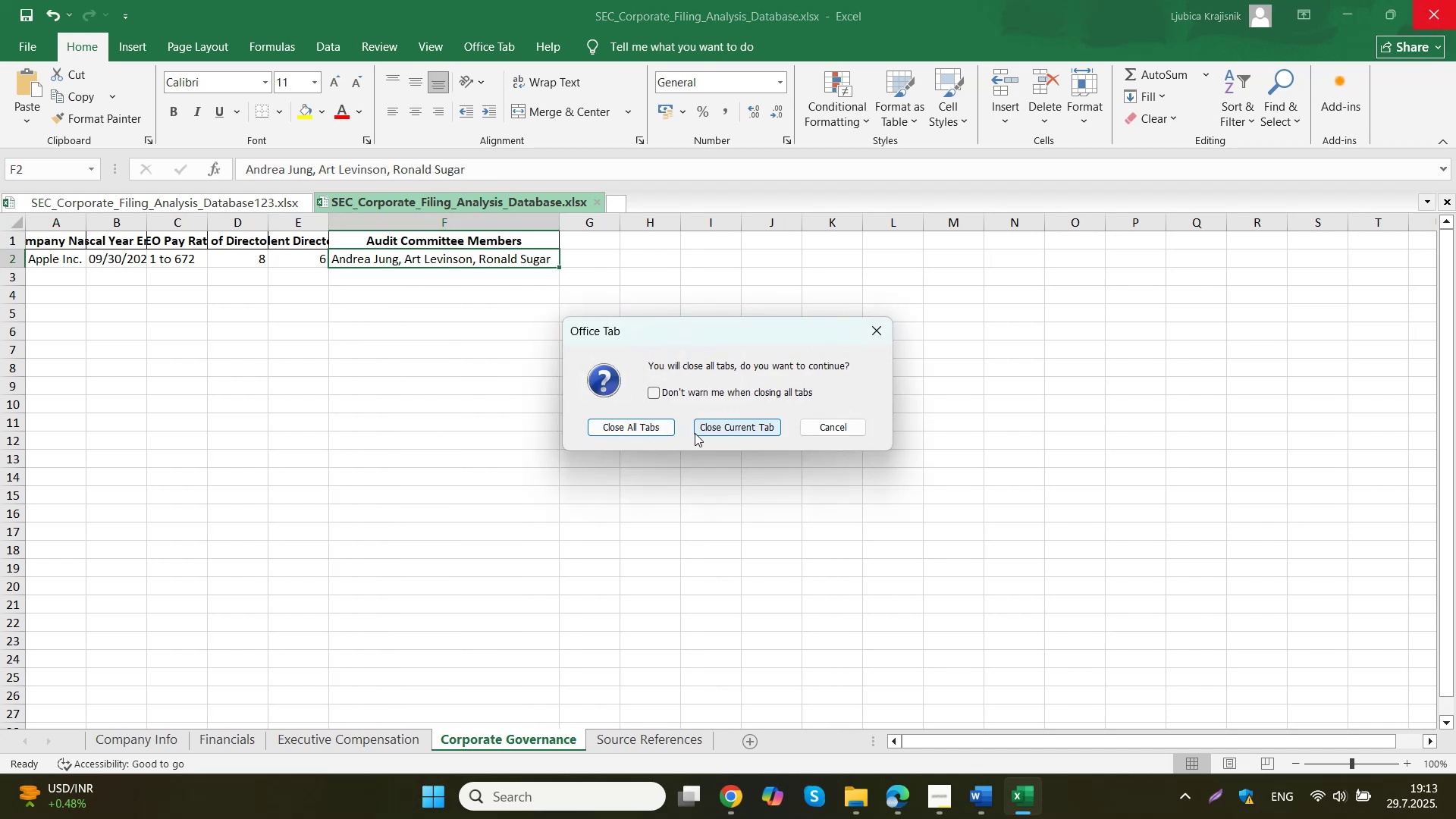 
left_click([783, 532])
 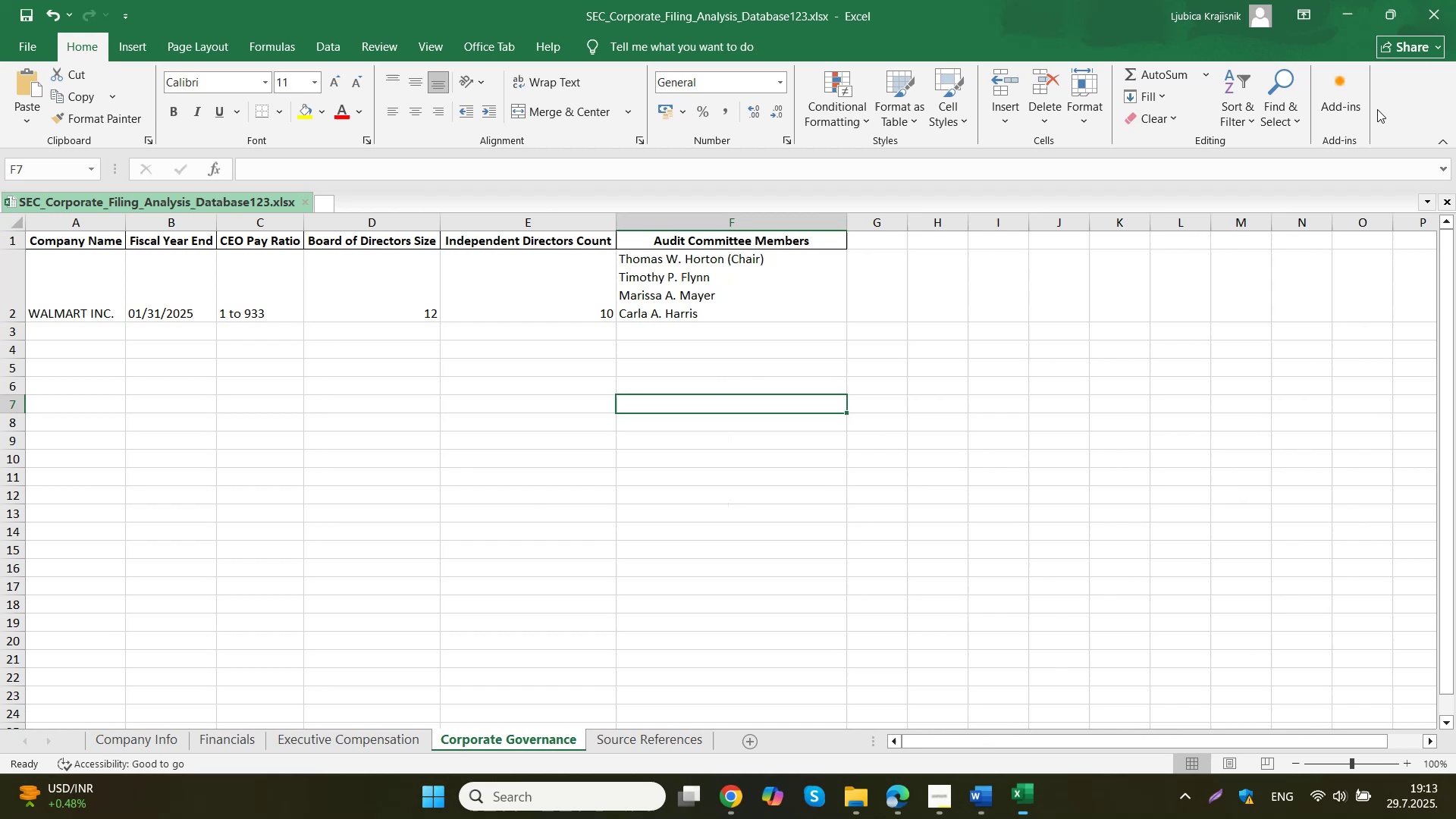 
left_click([1354, 19])
 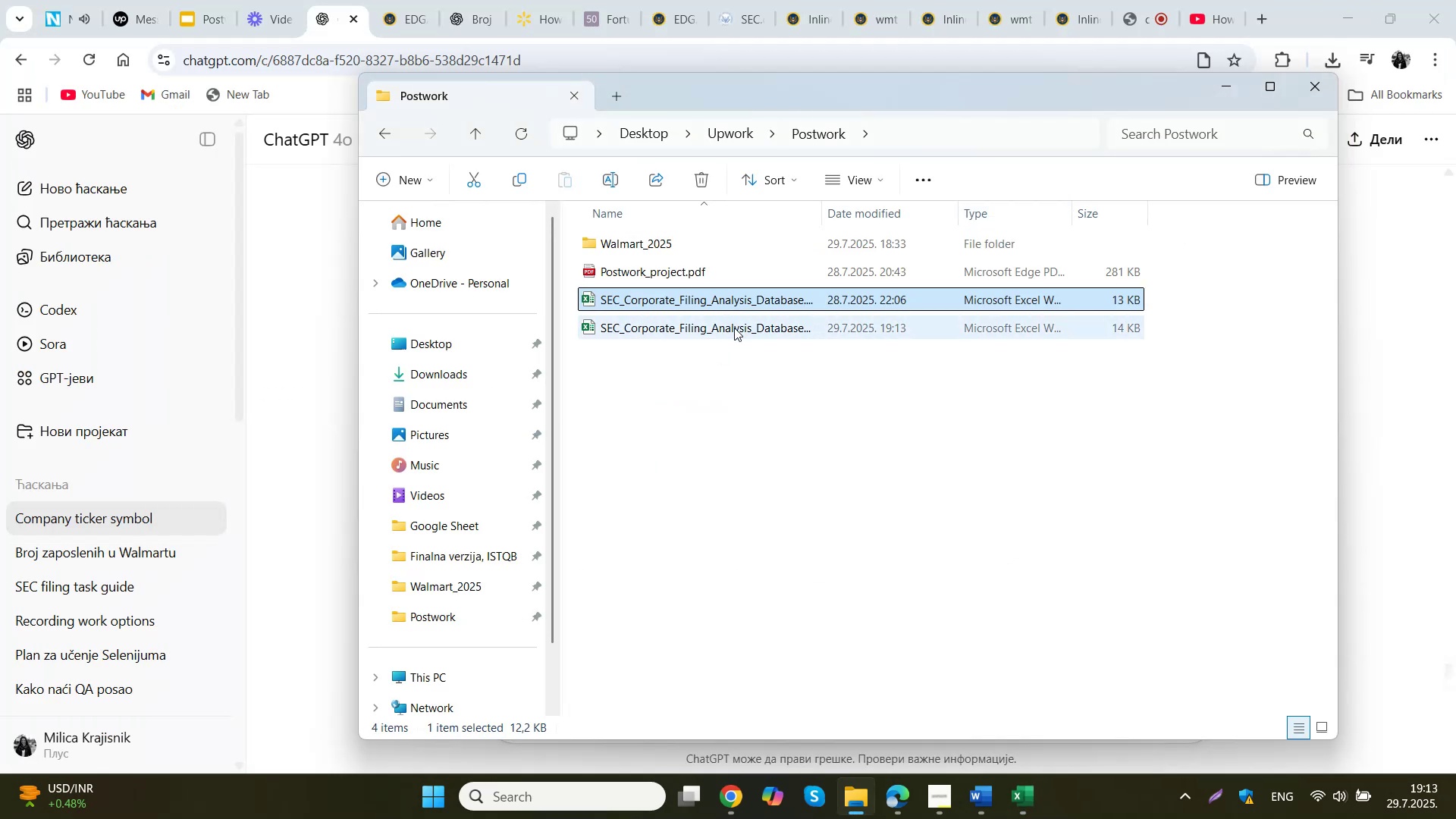 
right_click([729, 306])
 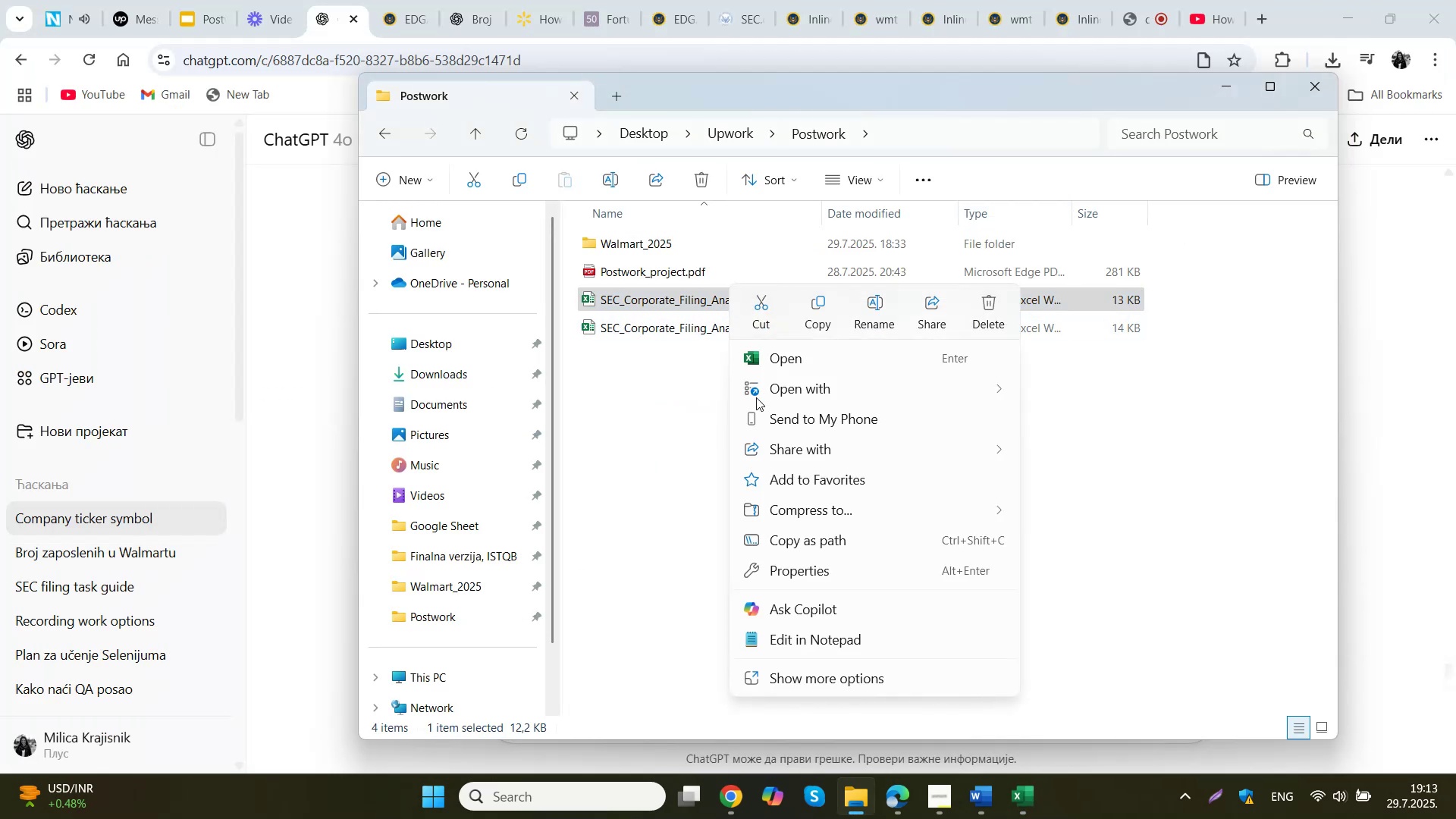 
left_click([851, 686])
 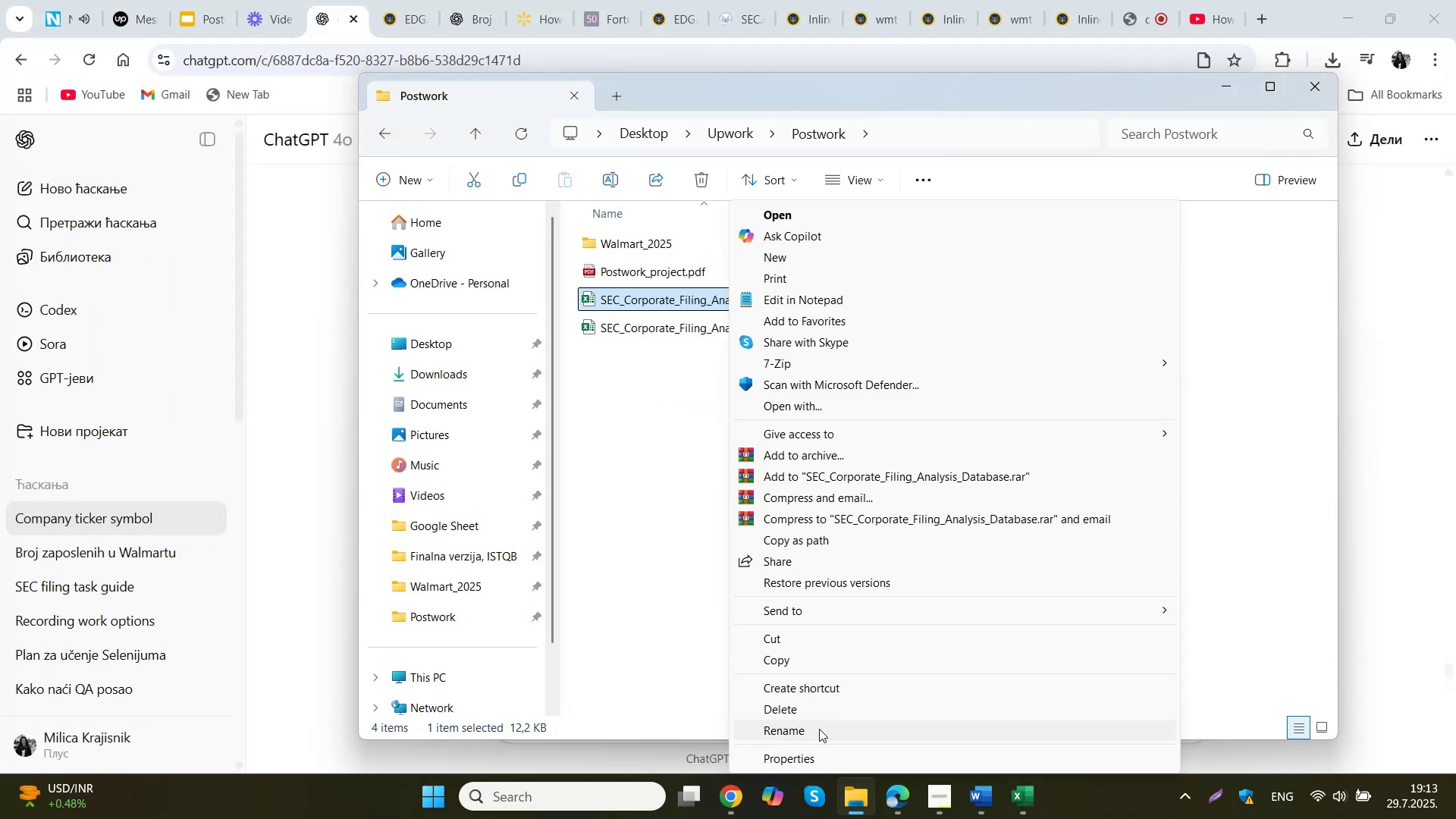 
left_click([819, 729])
 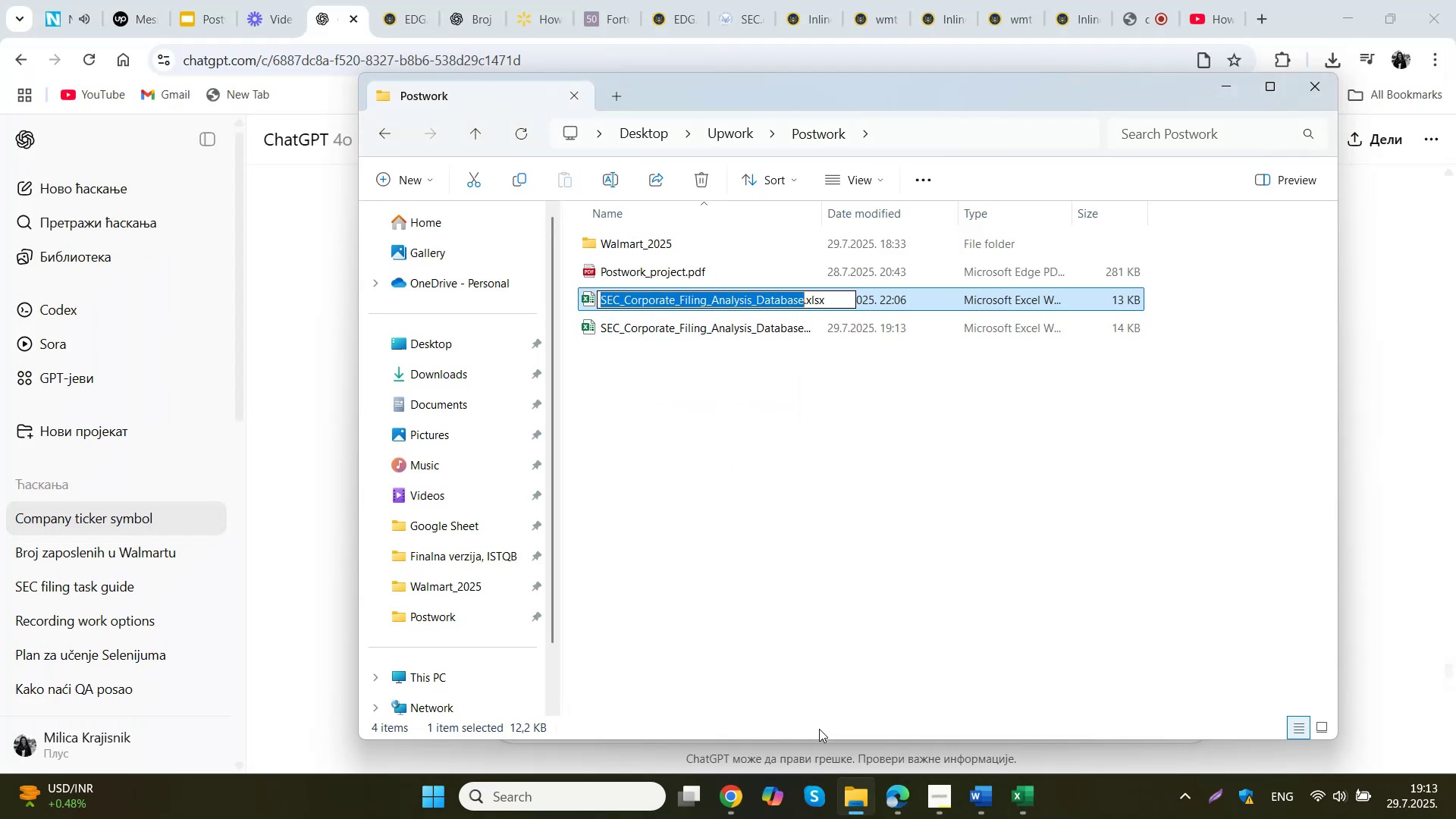 
wait(5.06)
 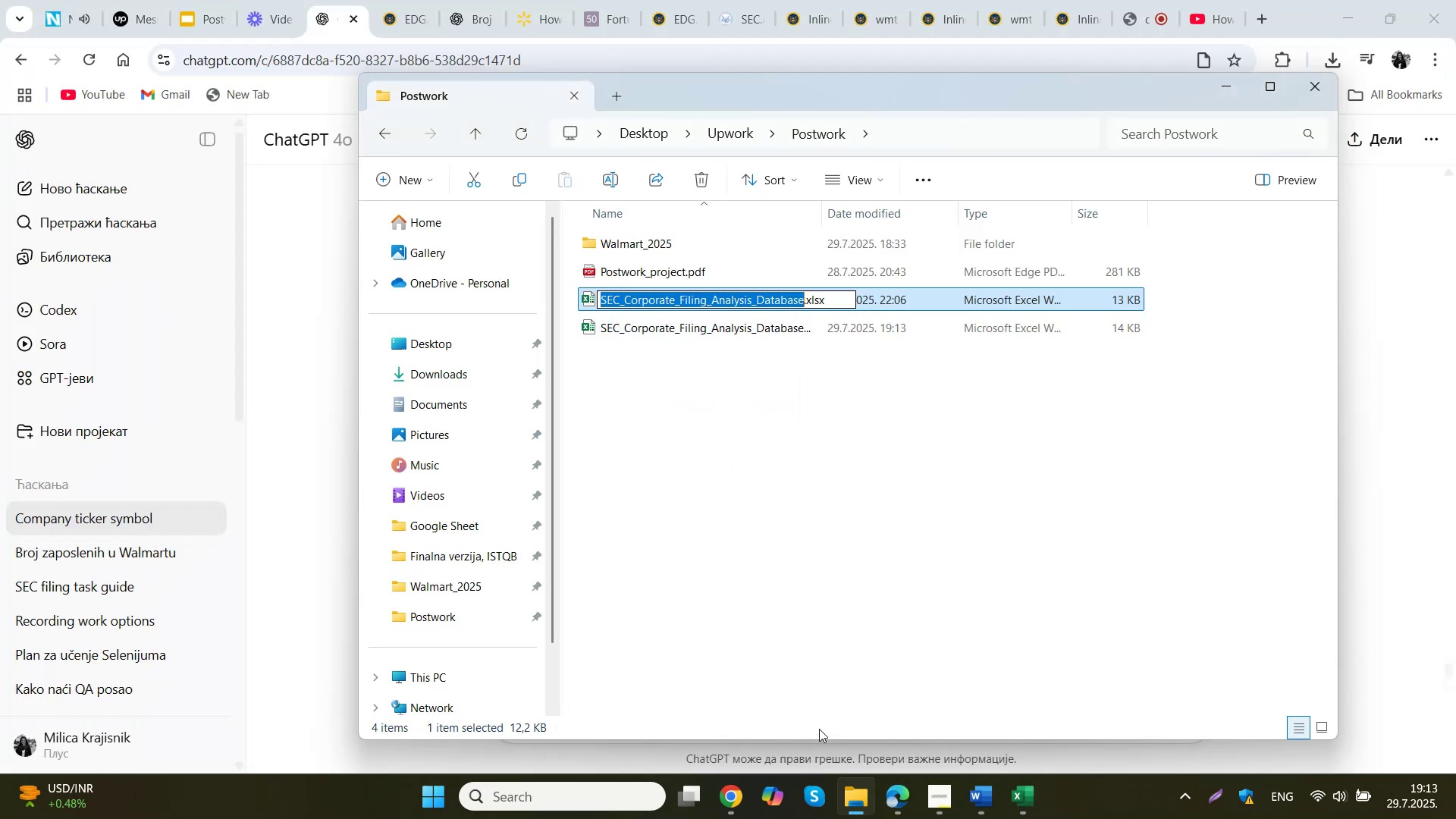 
type(sample)
 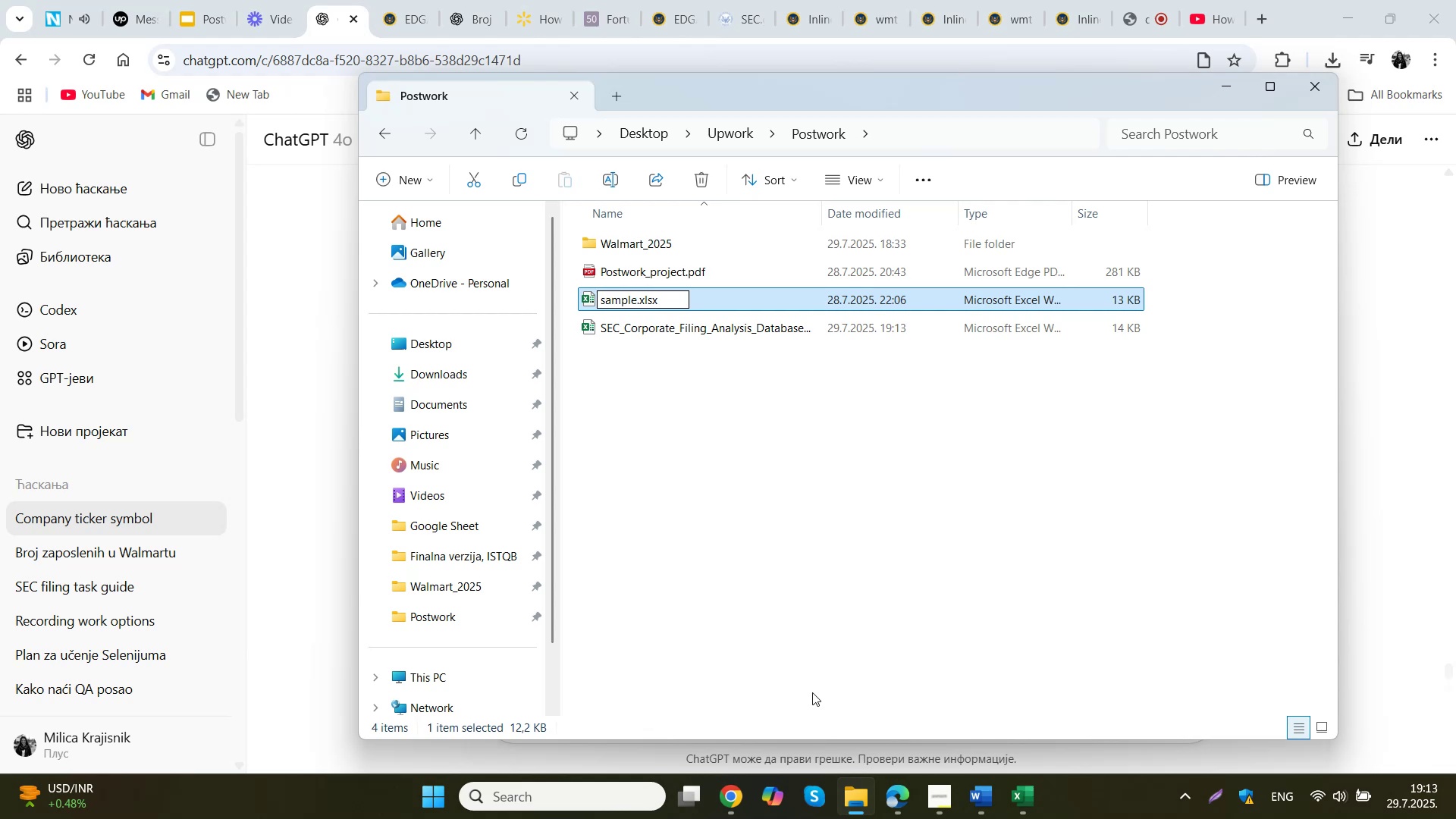 
left_click([824, 591])
 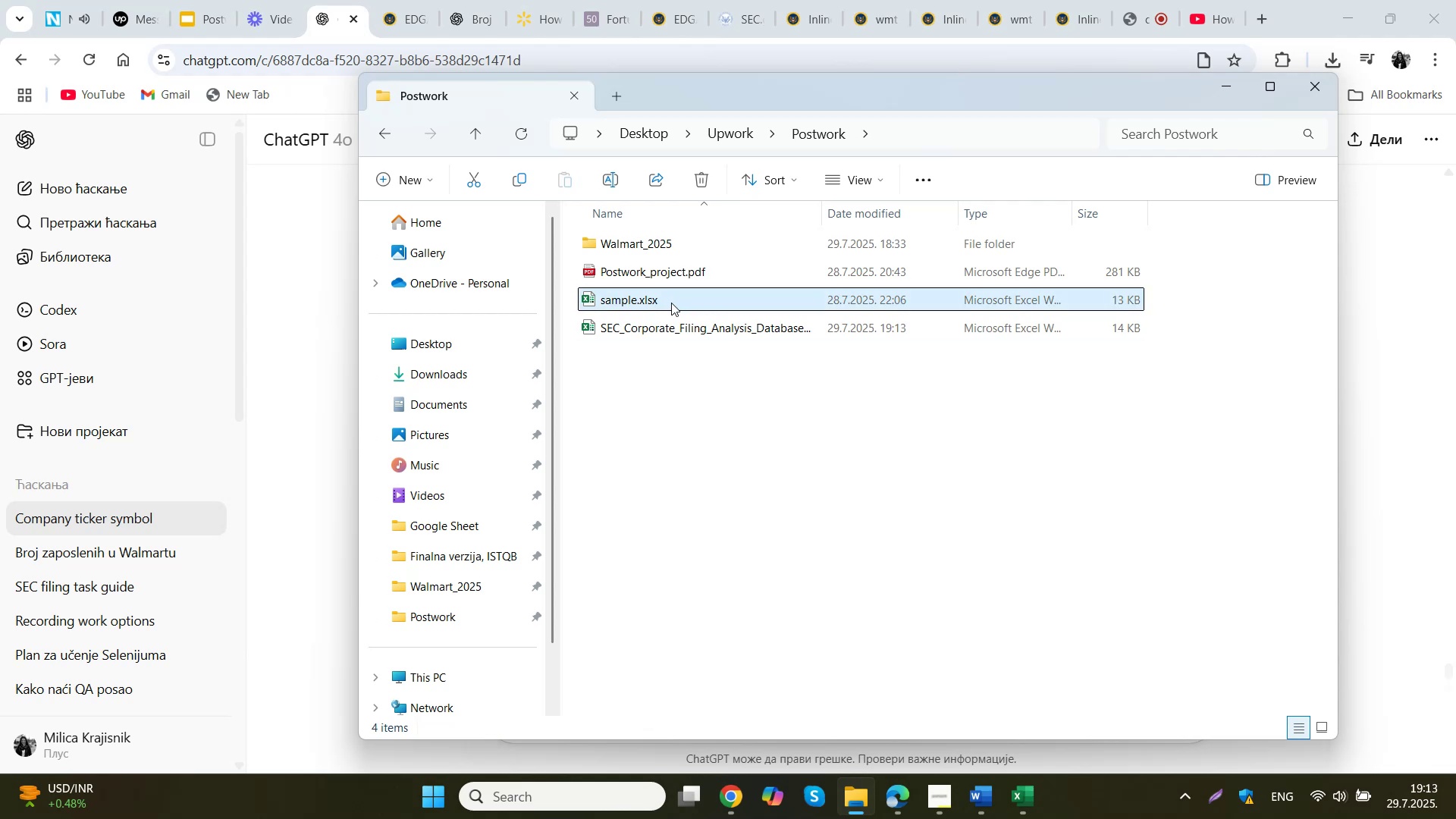 
left_click([674, 325])
 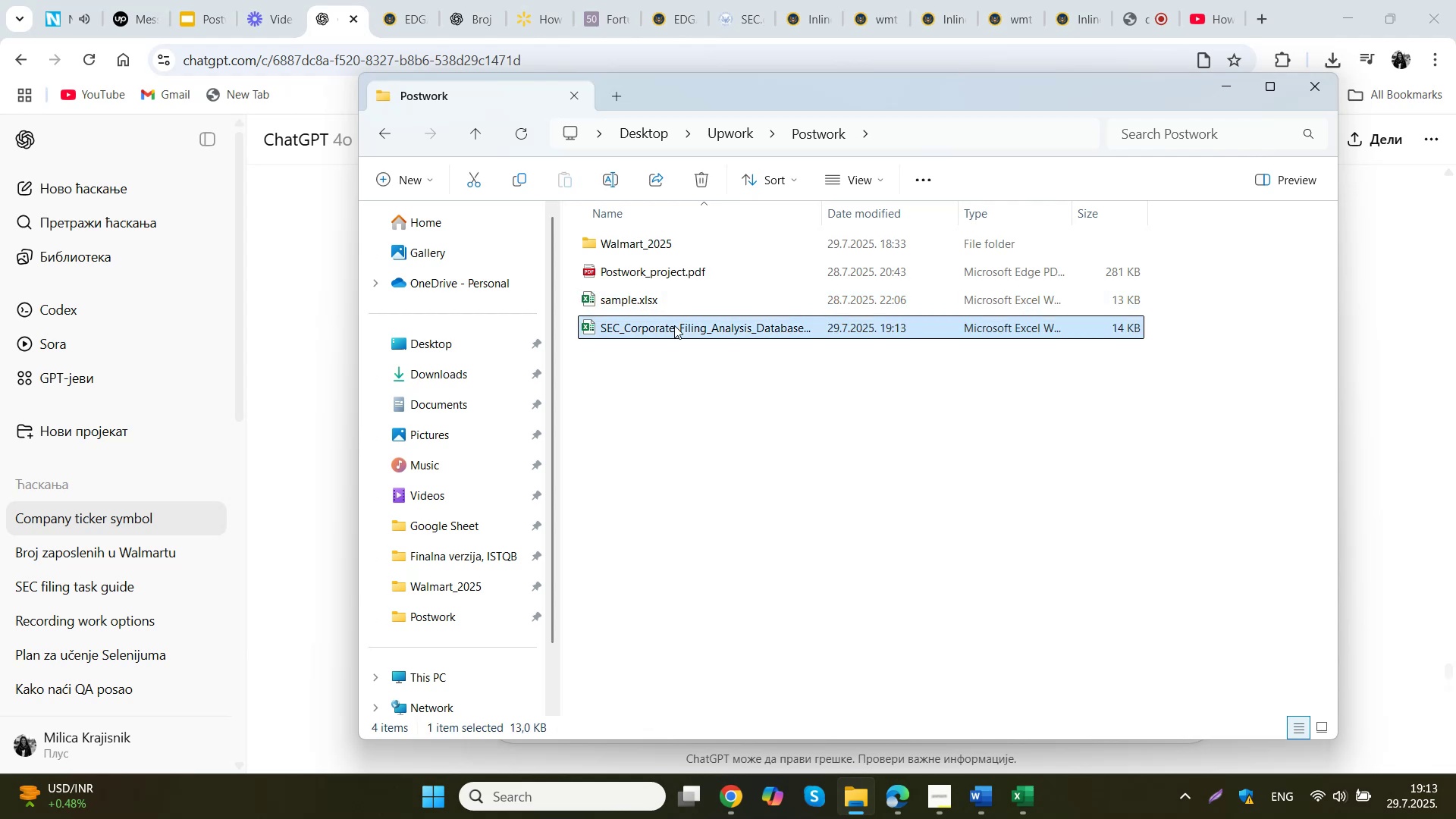 
right_click([674, 325])
 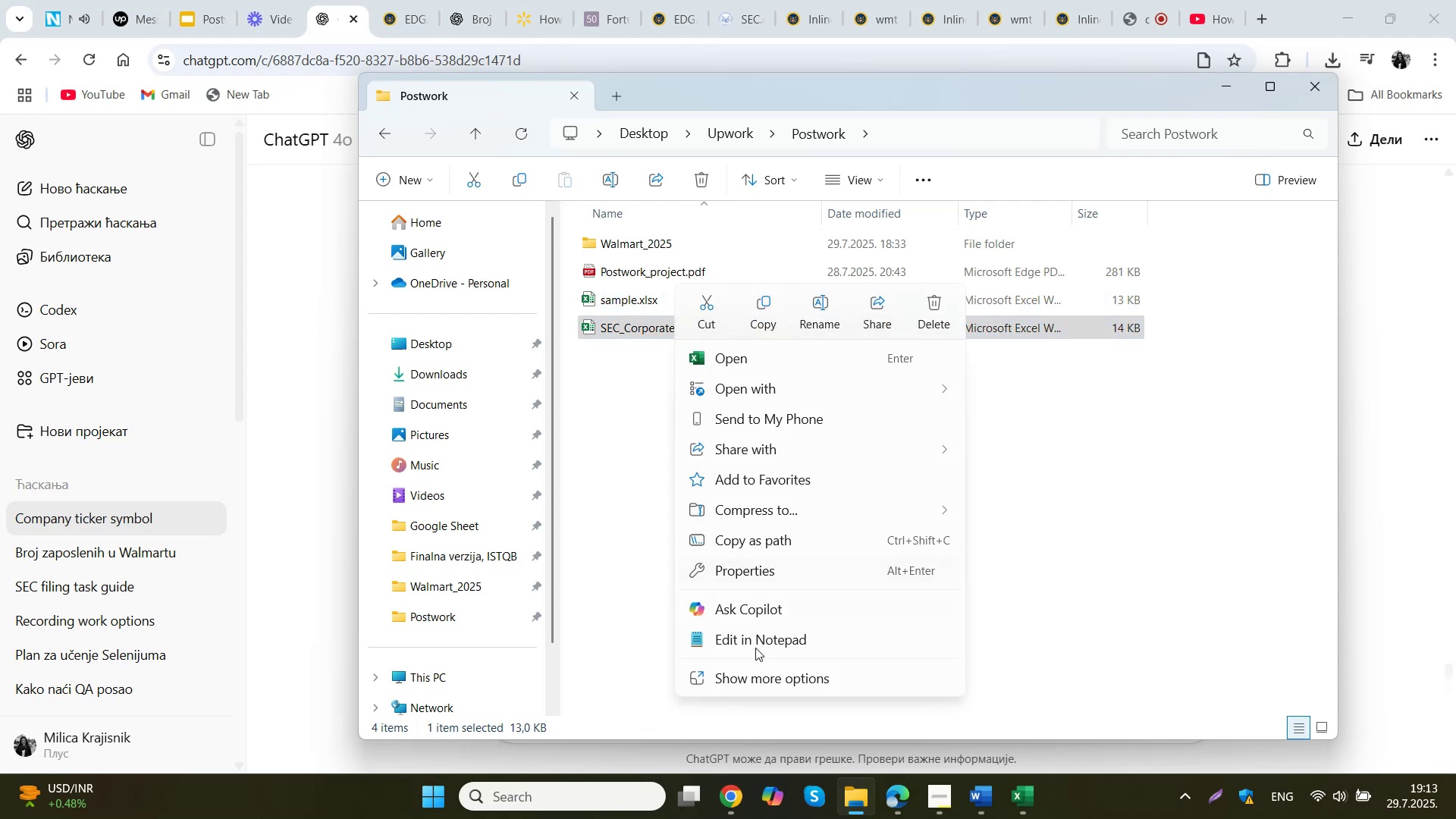 
left_click([753, 667])
 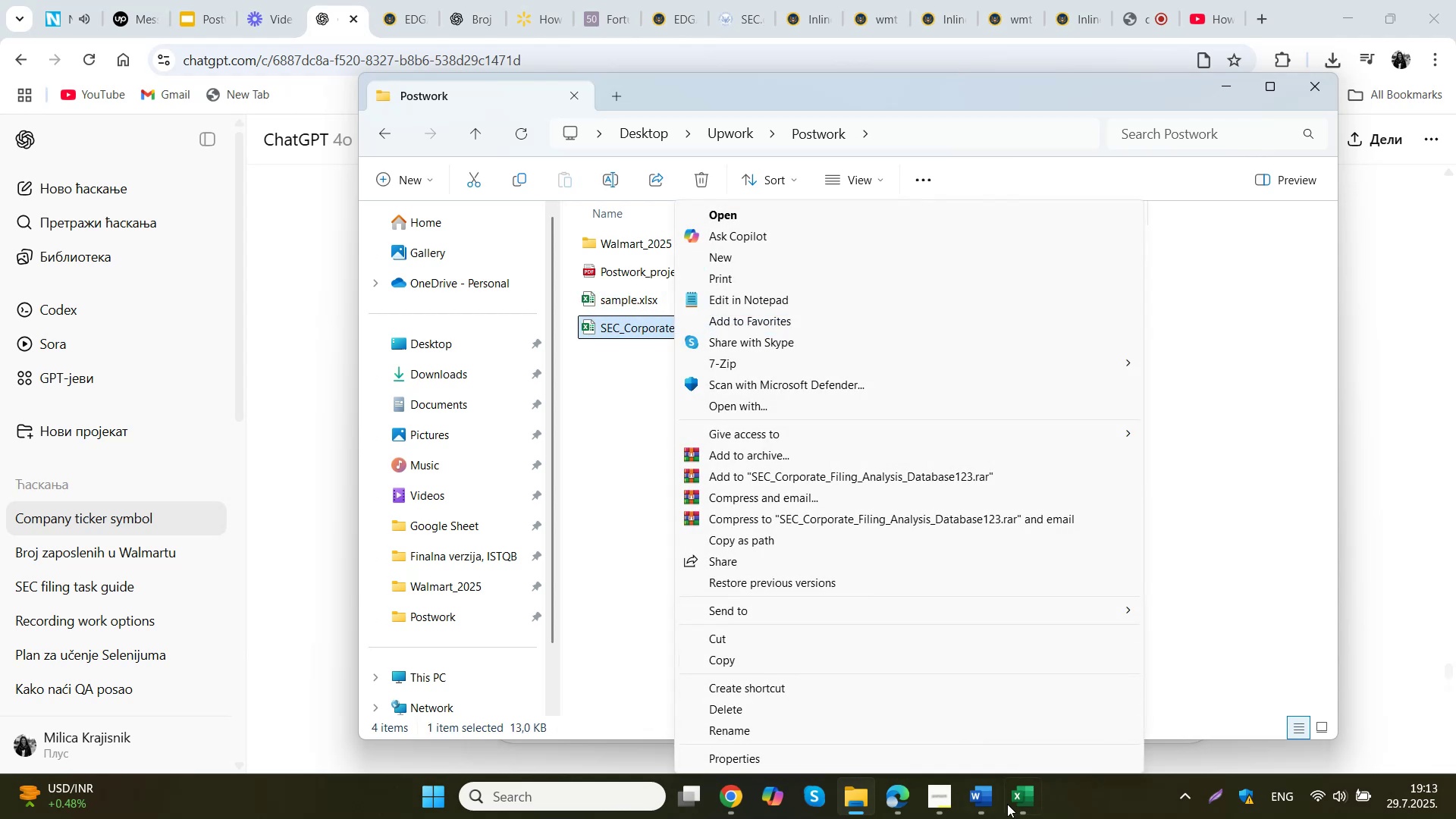 
left_click([1033, 801])
 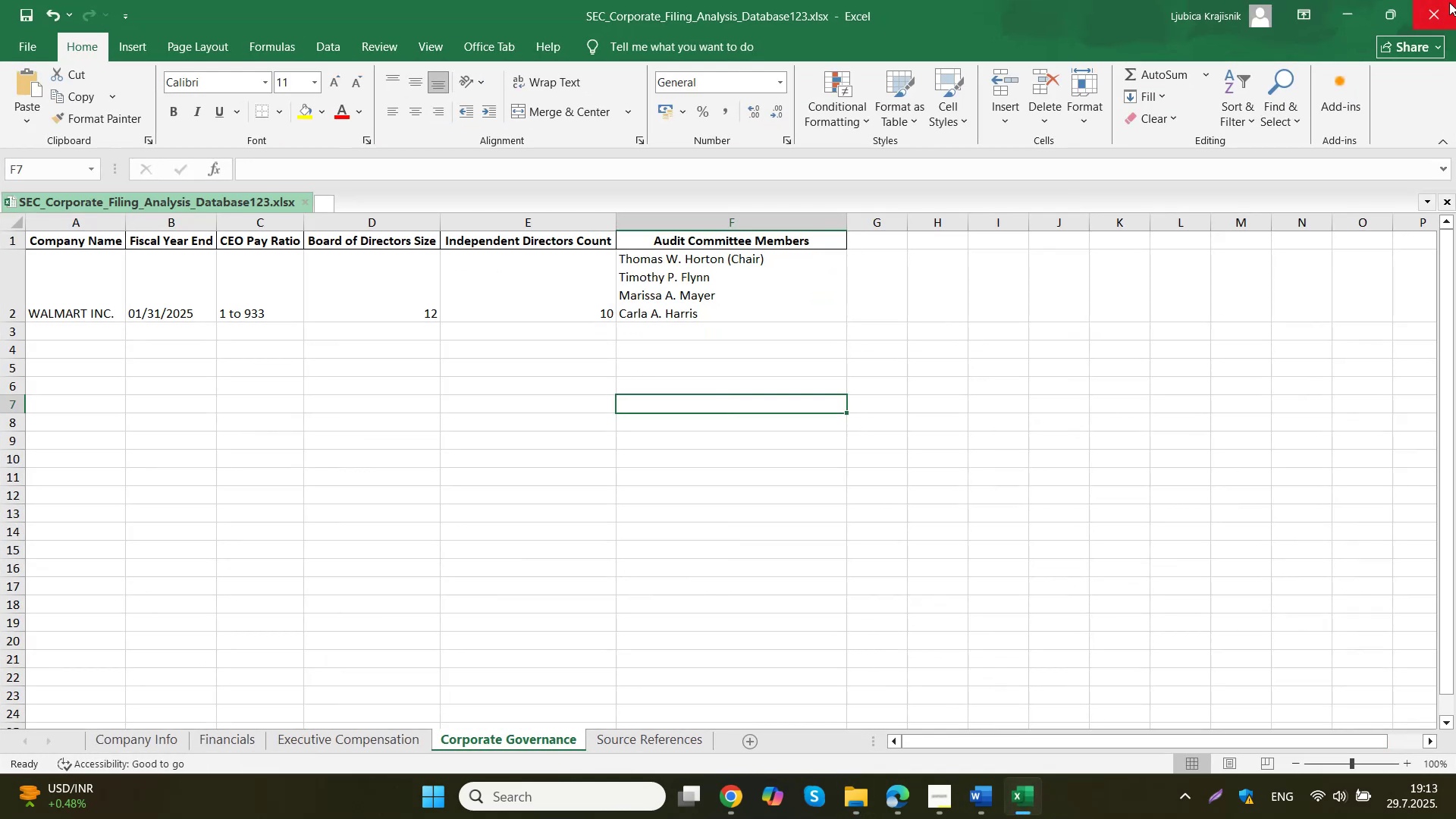 
left_click([1447, 5])
 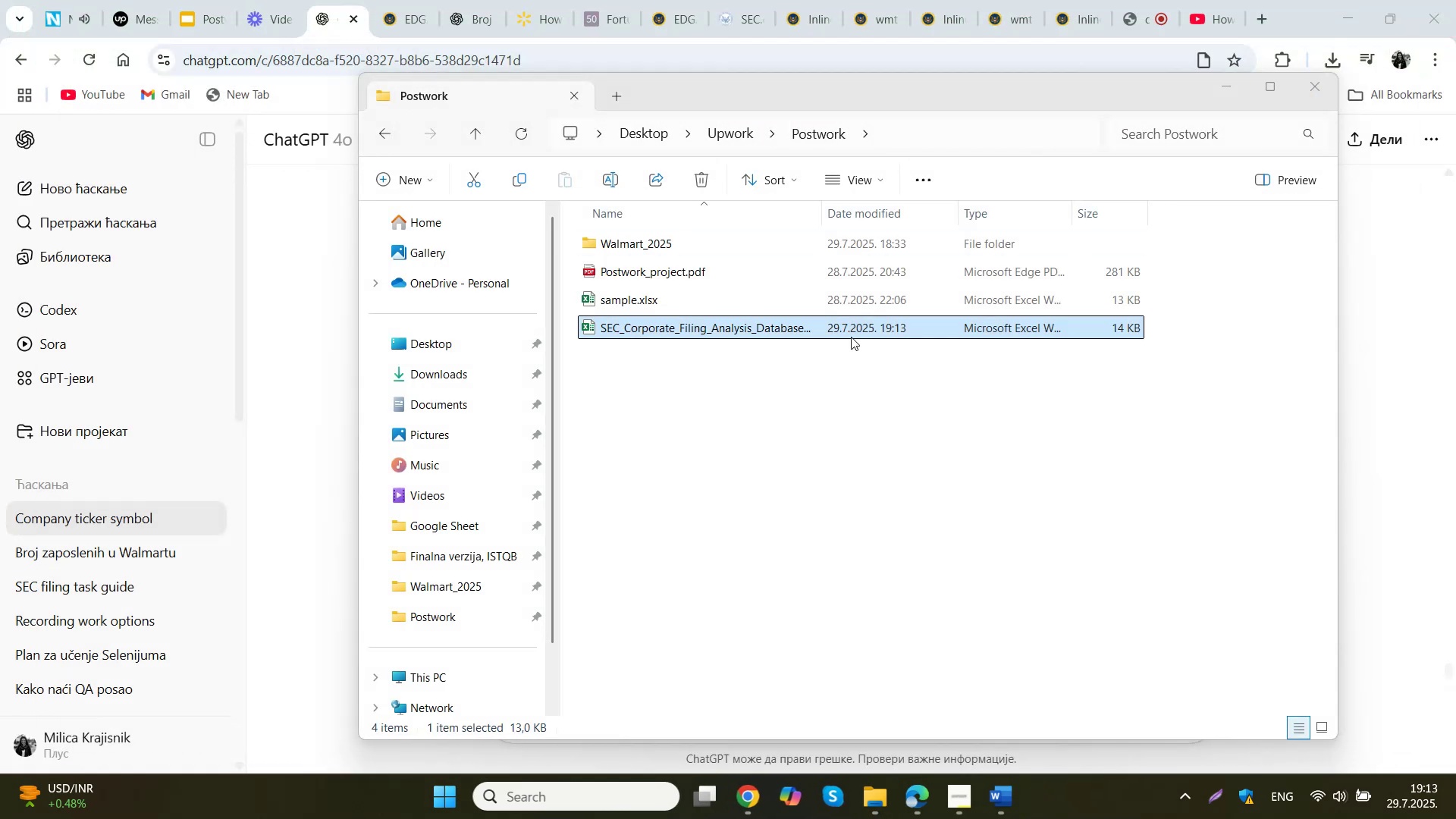 
right_click([731, 334])
 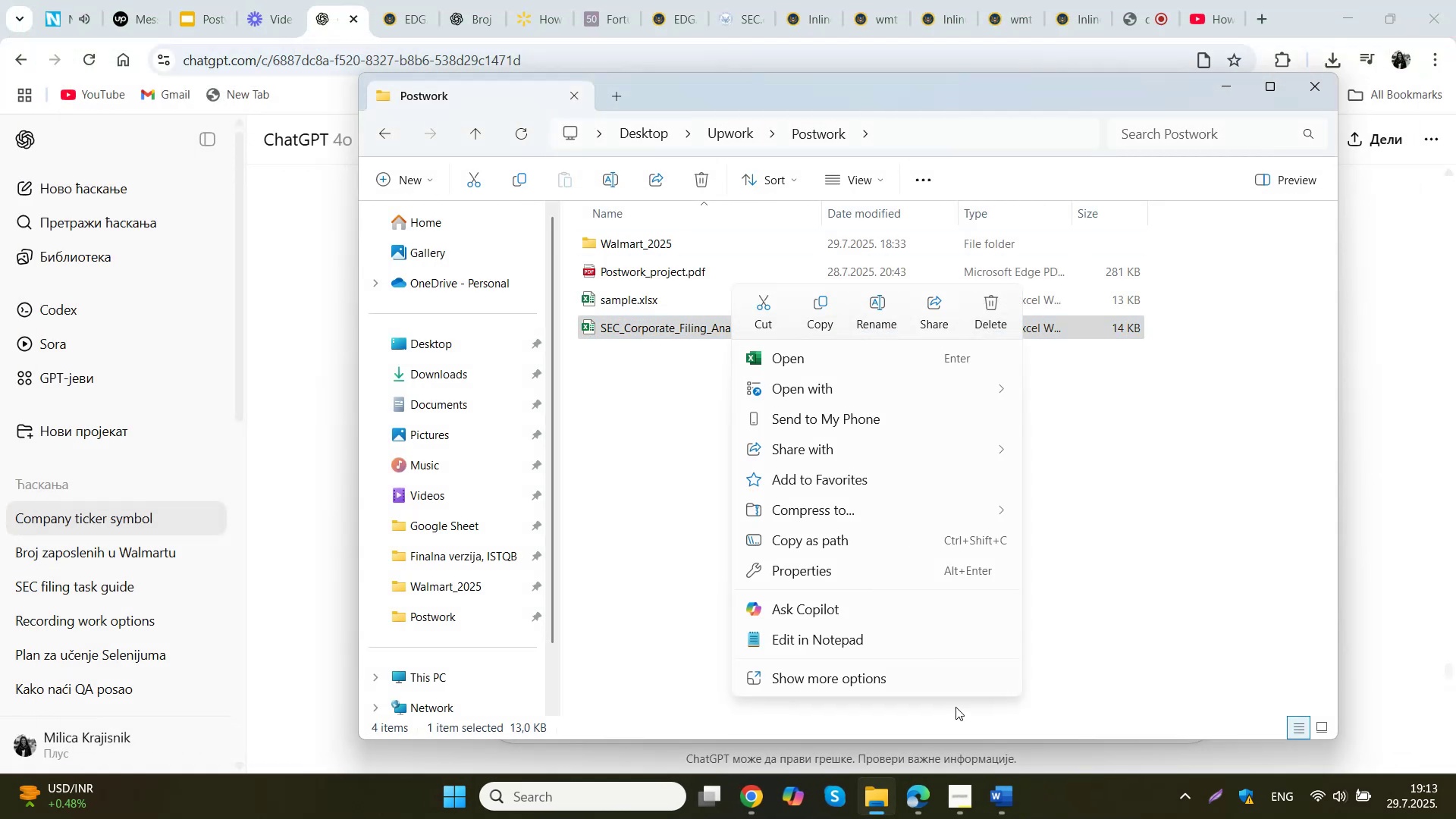 
left_click([905, 690])
 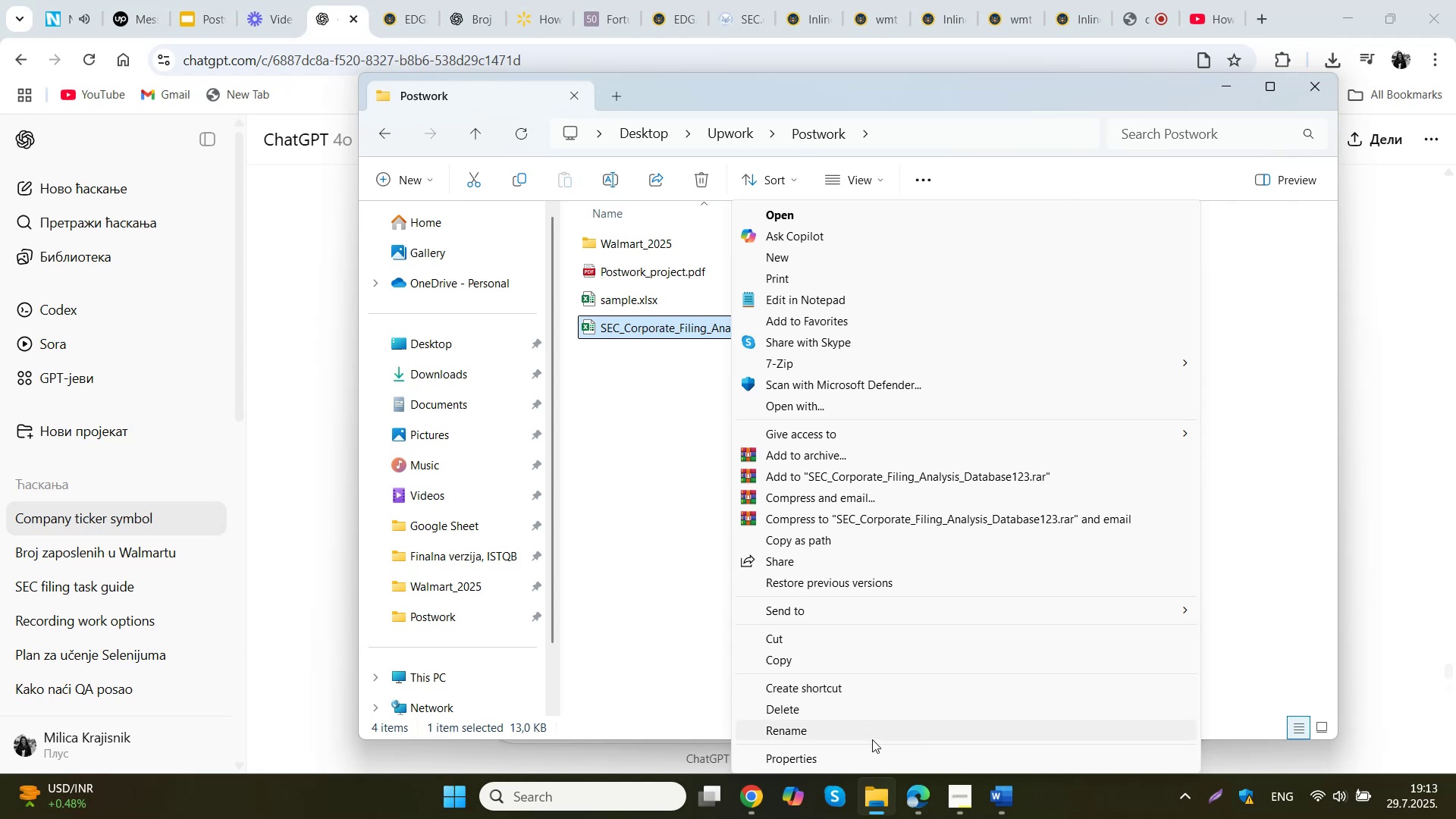 
left_click([868, 730])
 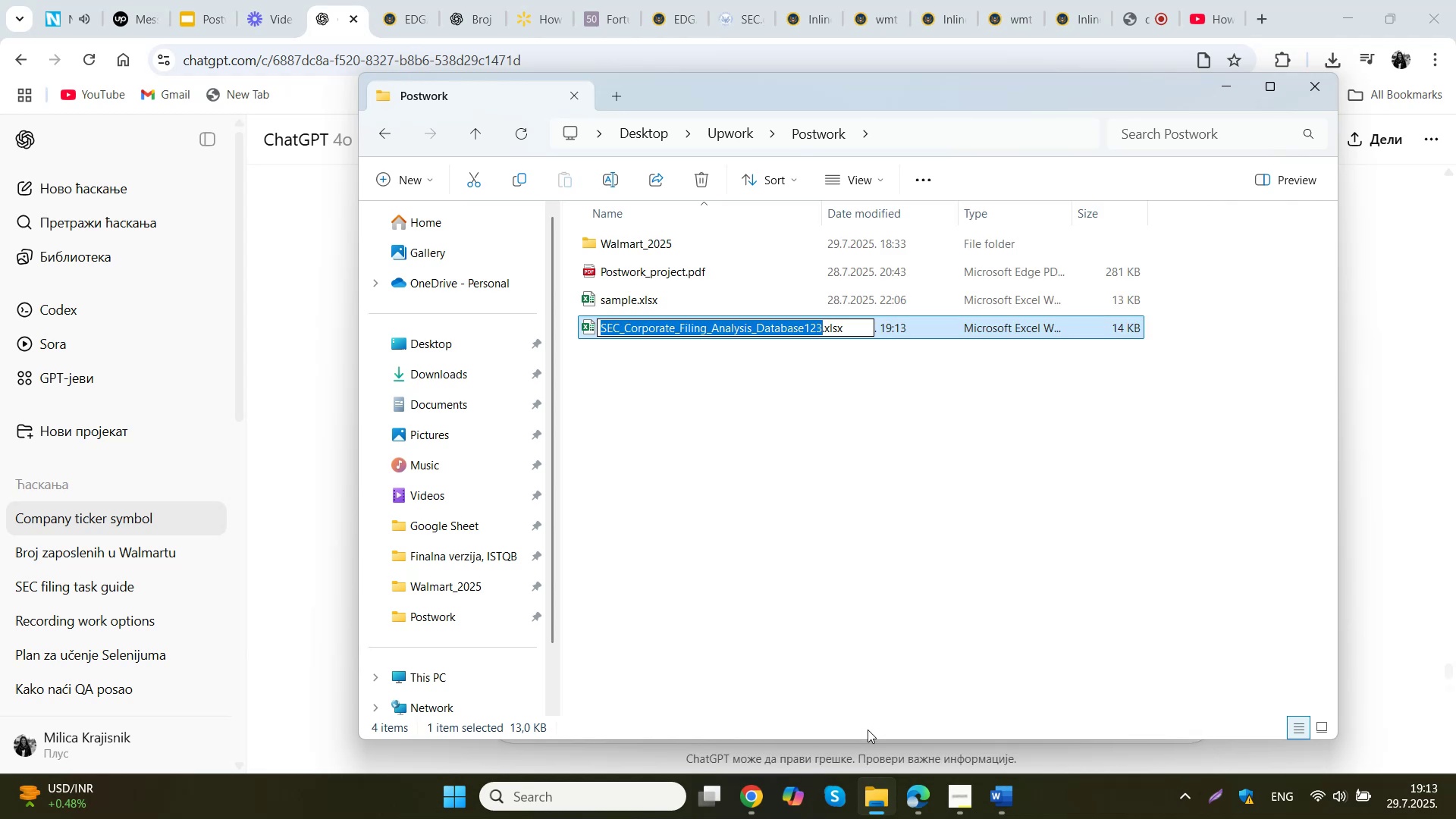 
key(ArrowRight)
 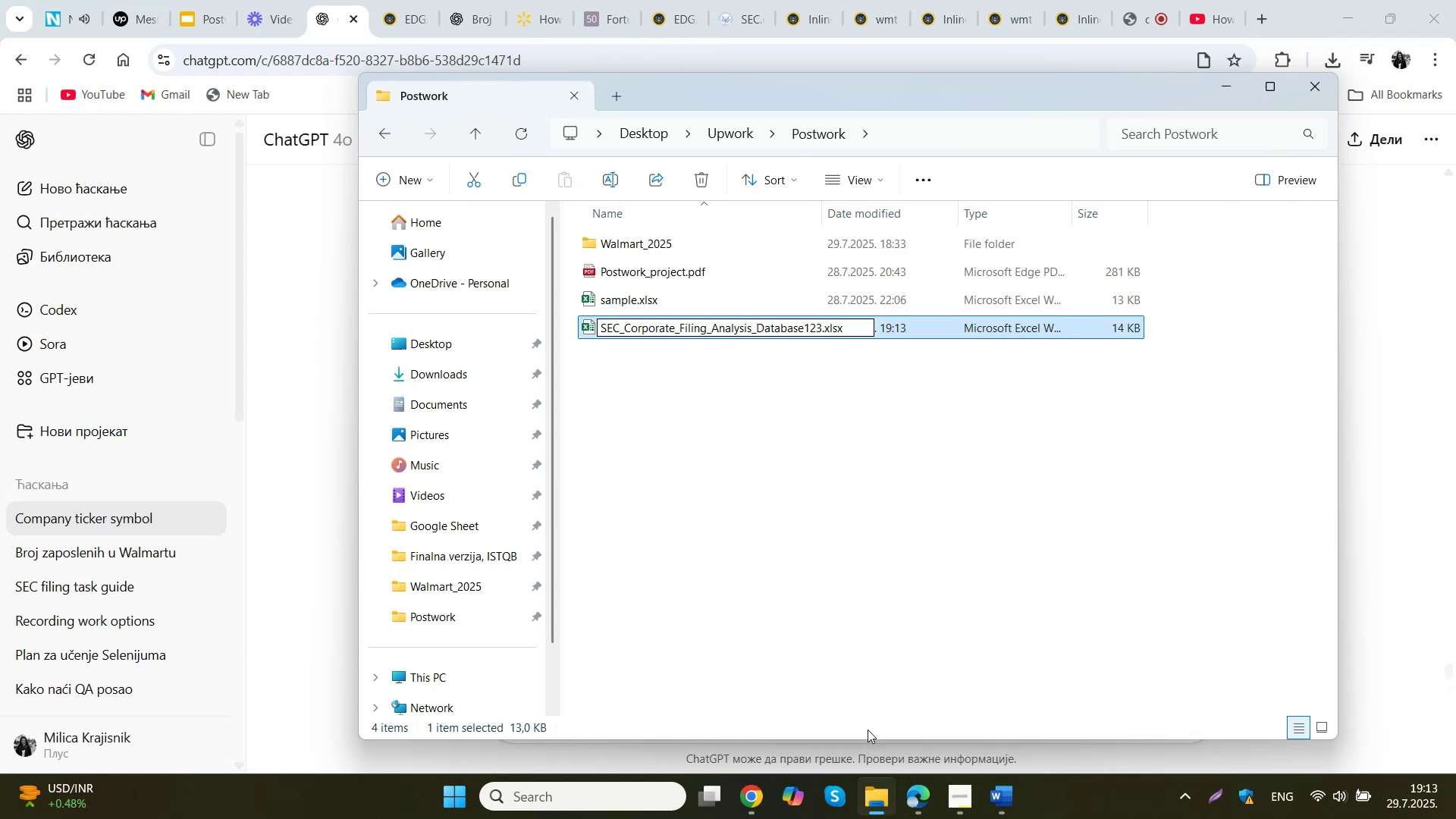 
key(Backspace)
 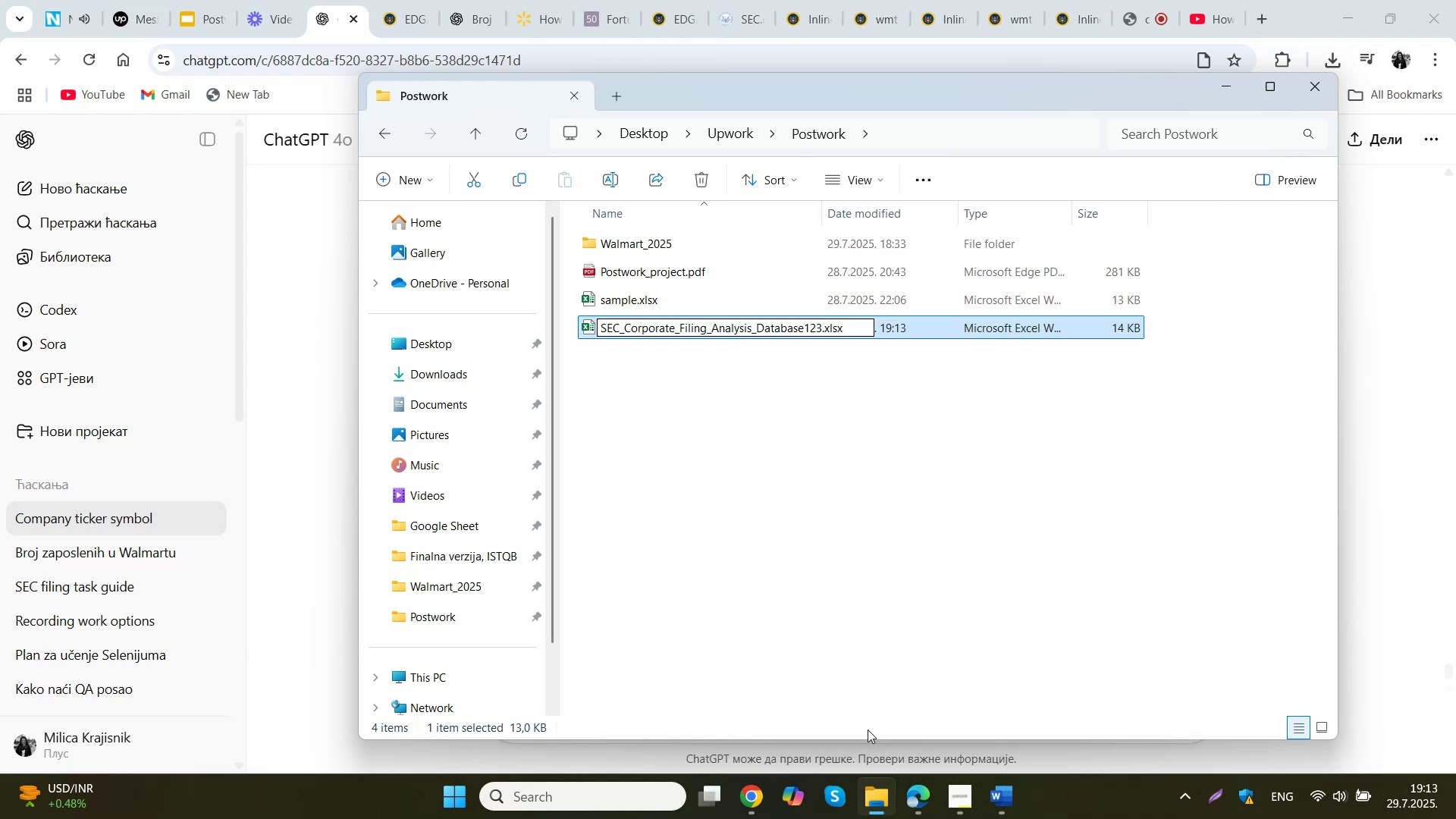 
key(Backspace)
 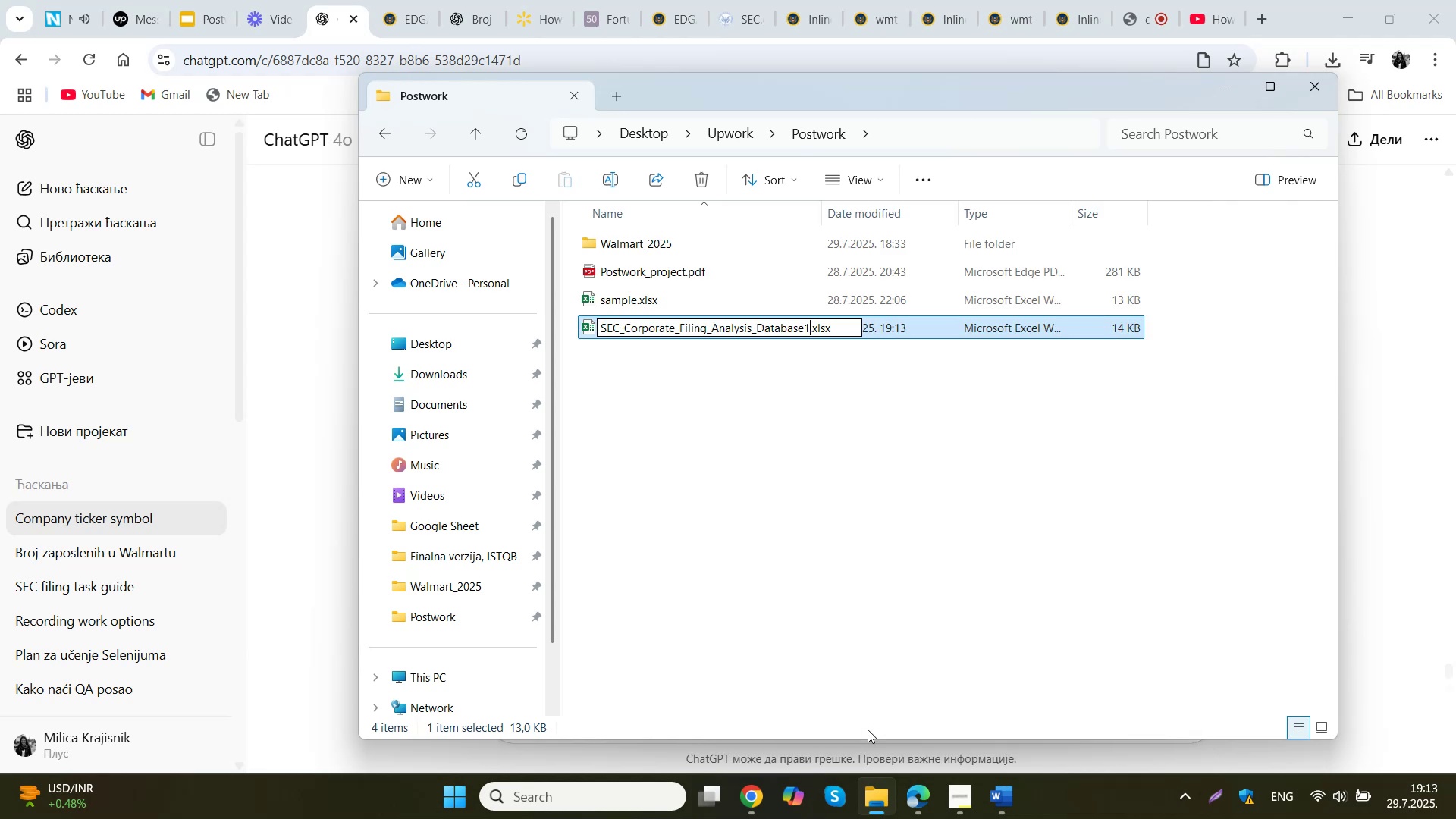 
key(Backspace)
 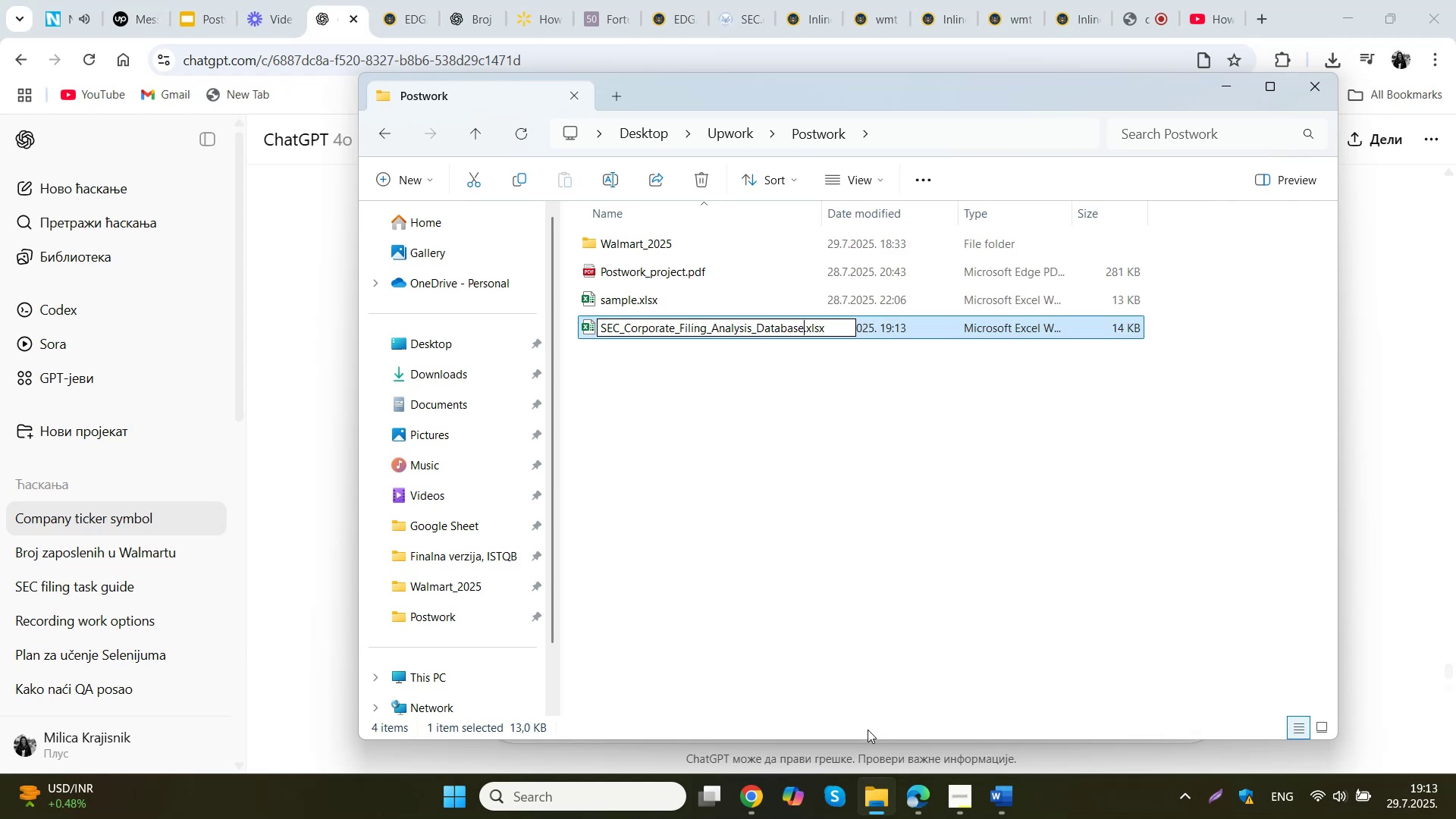 
key(Enter)
 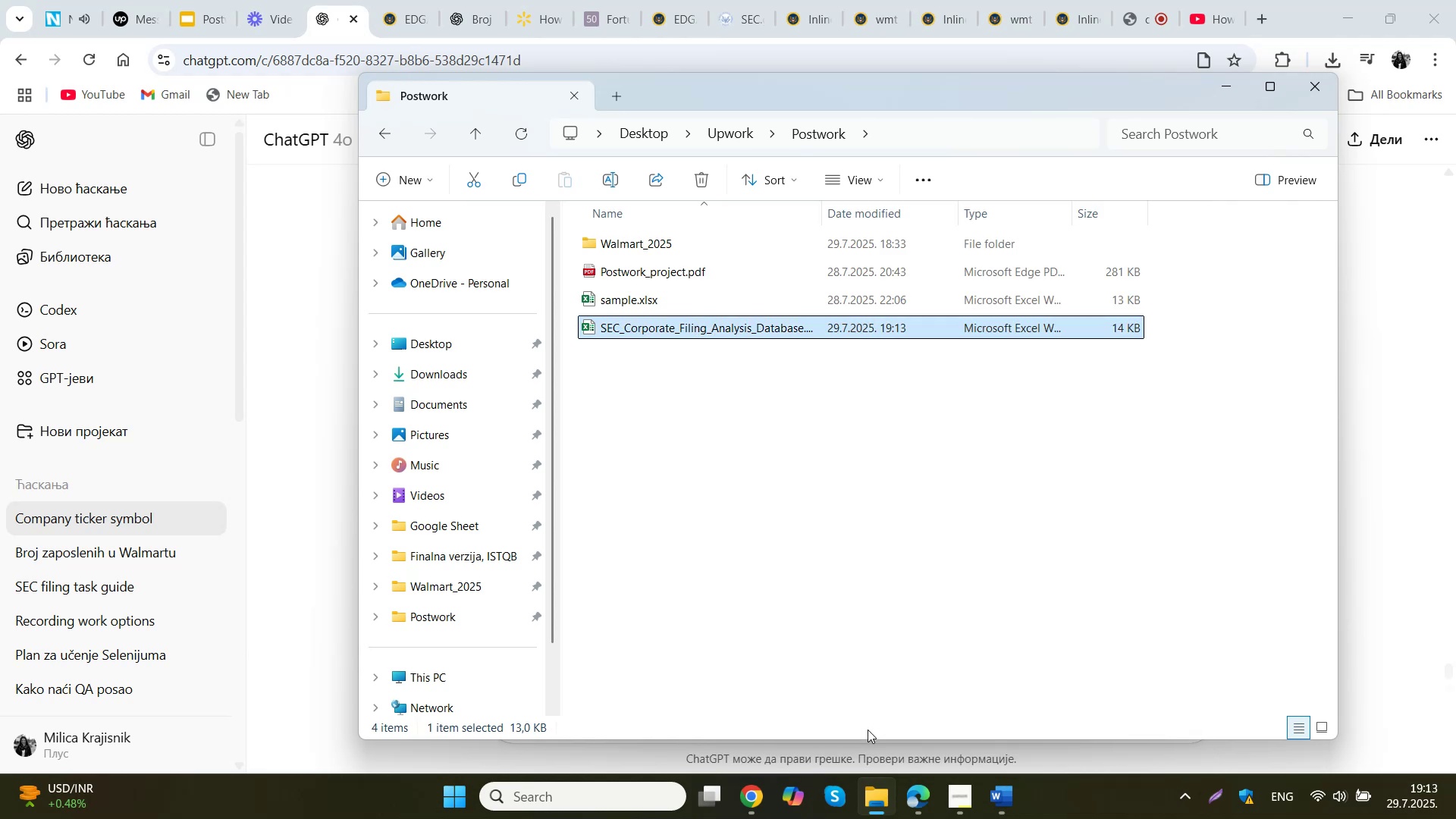 
key(Enter)
 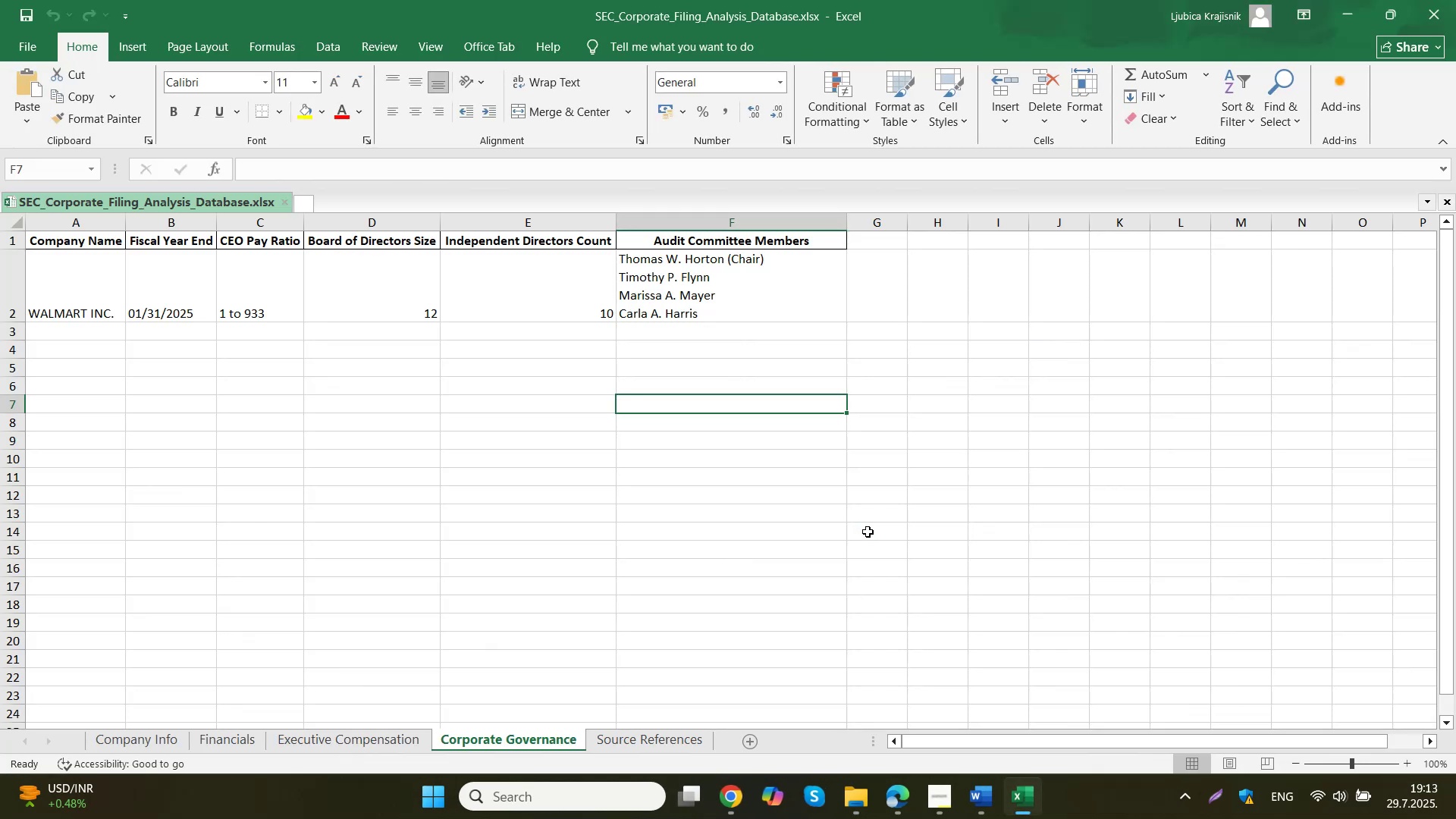 
left_click([890, 805])
 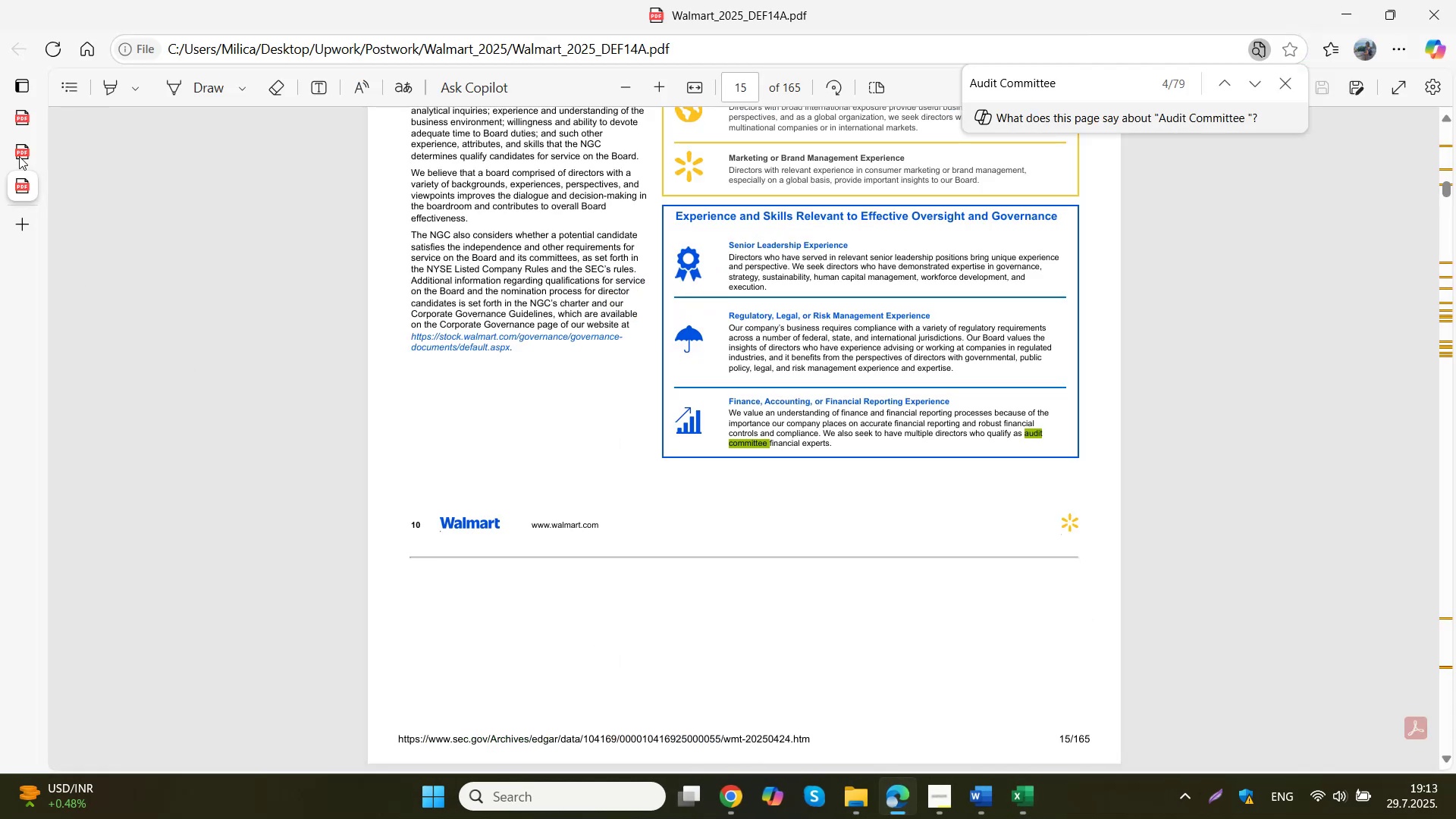 
left_click([18, 114])
 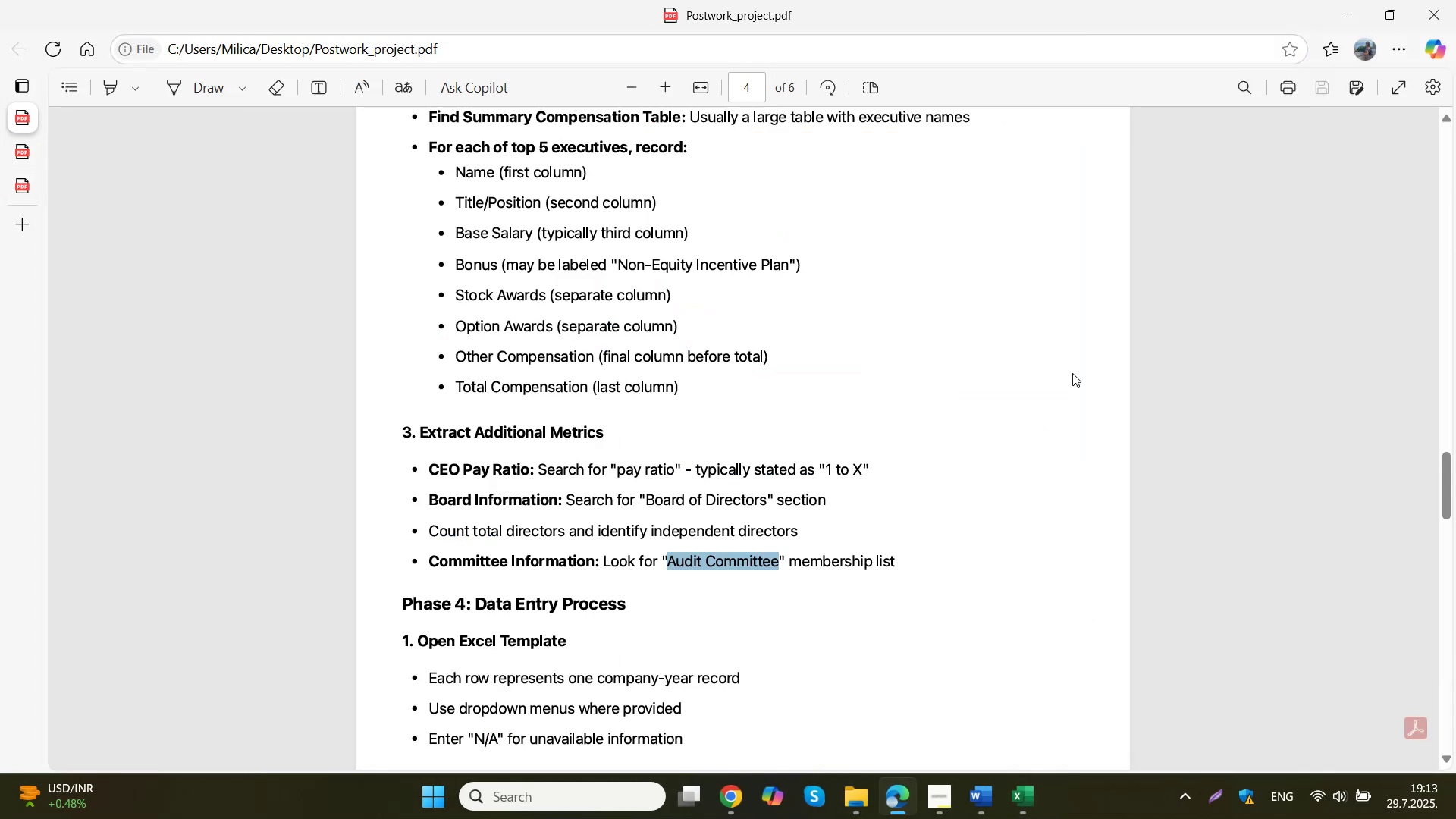 
scroll: coordinate [1069, 370], scroll_direction: down, amount: 3.0
 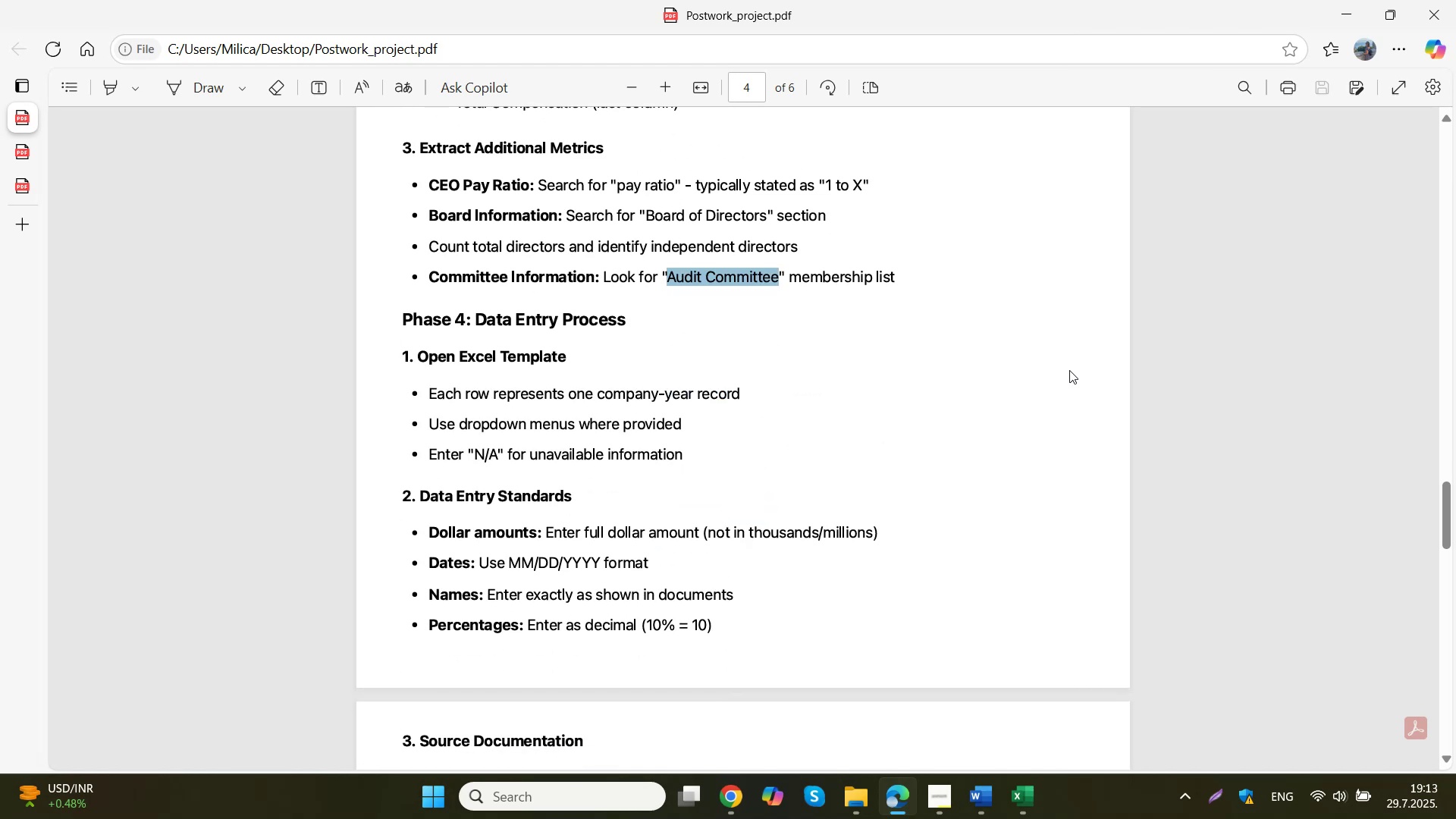 
left_click([1069, 370])
 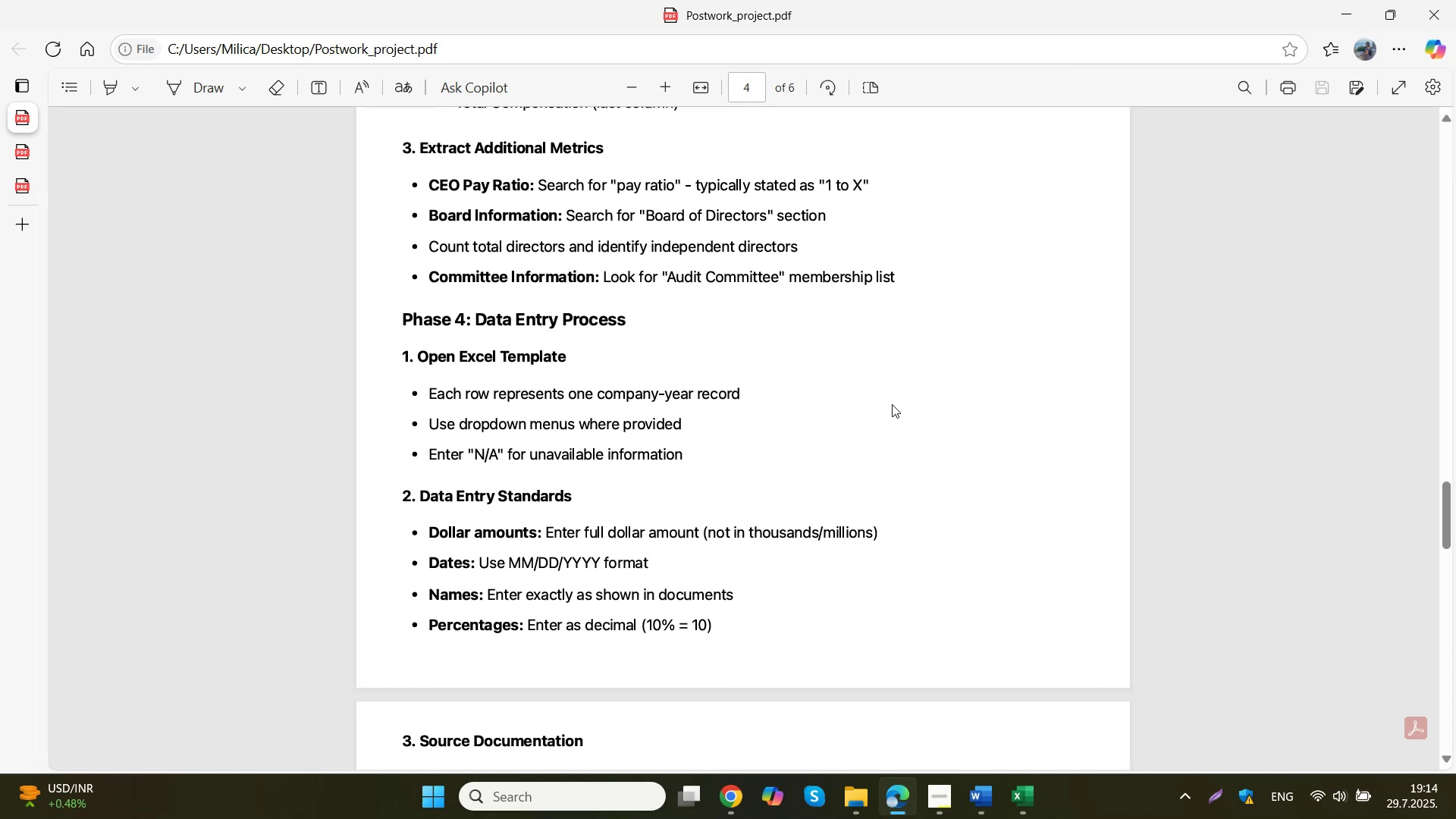 
wait(20.43)
 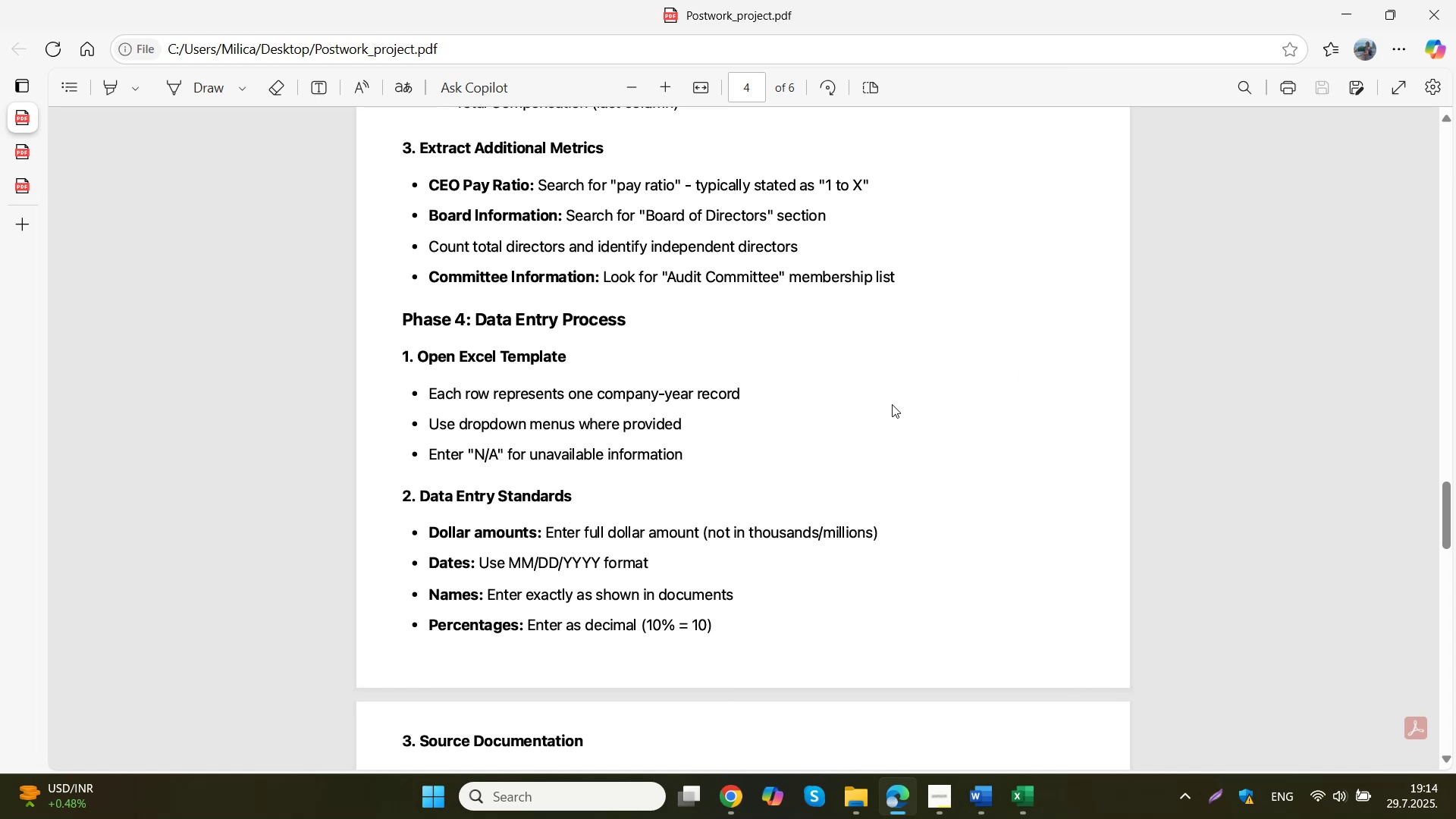 
scroll: coordinate [892, 404], scroll_direction: down, amount: 2.0
 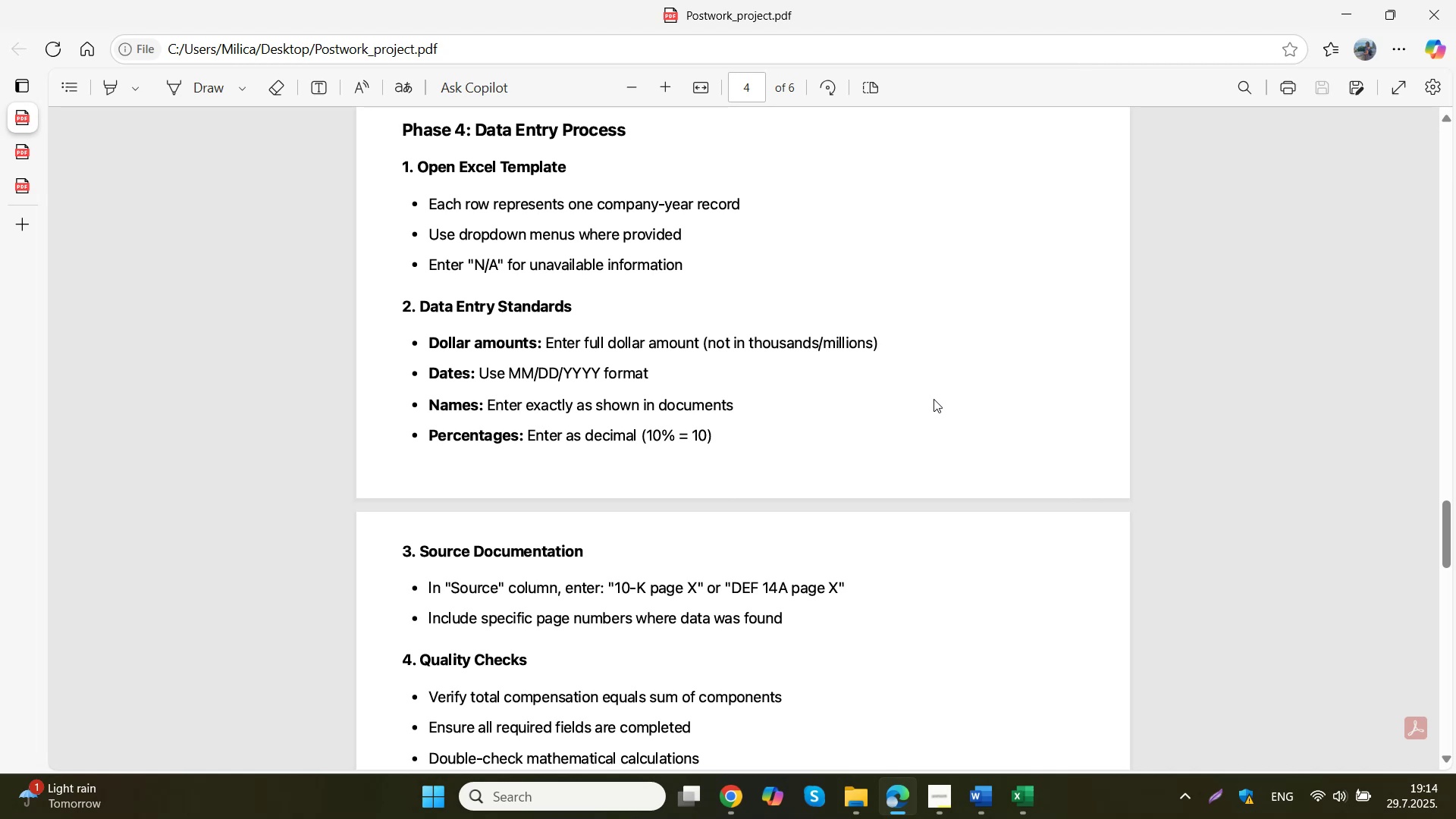 
wait(14.23)
 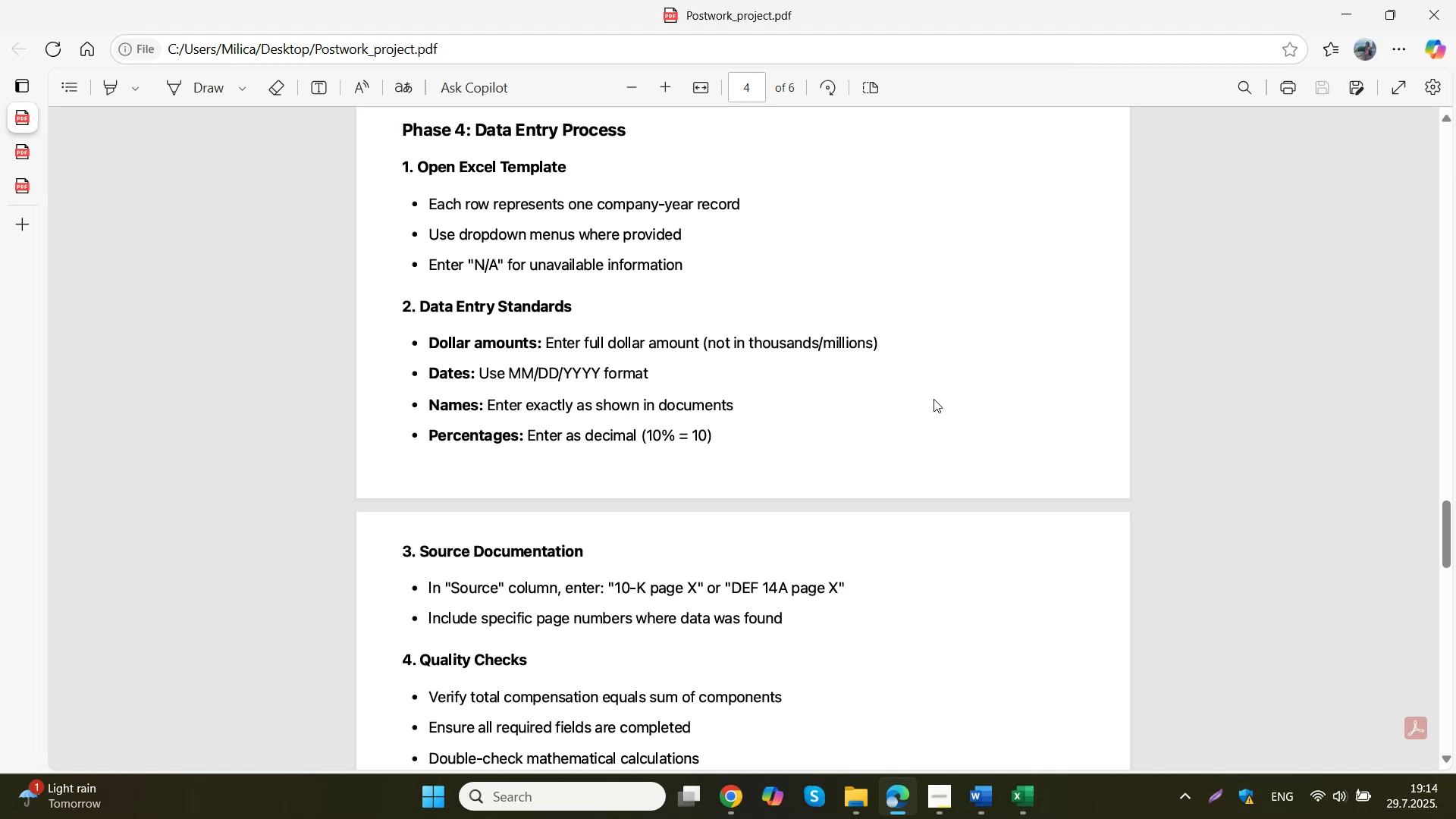 
scroll: coordinate [934, 399], scroll_direction: down, amount: 3.0
 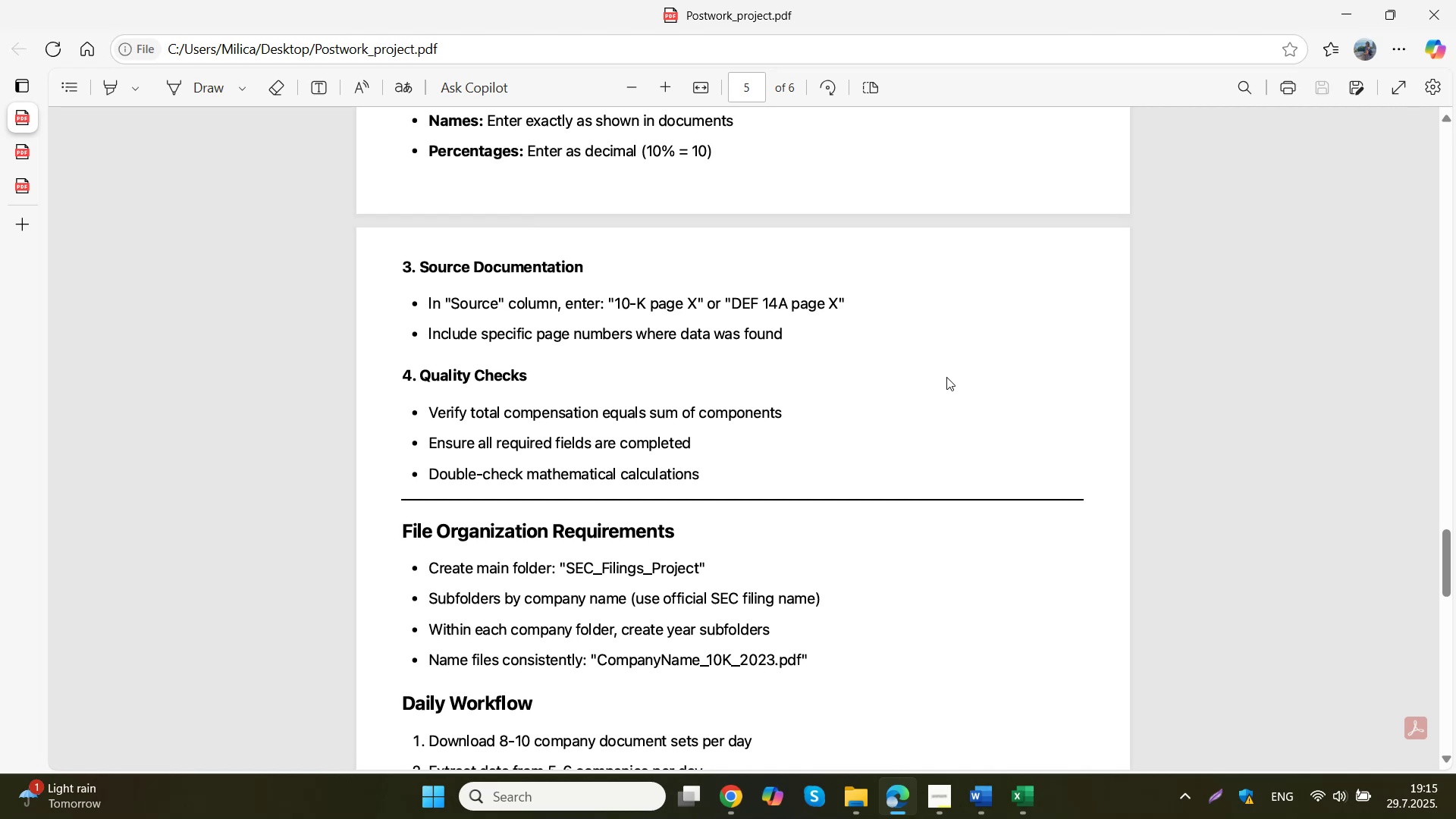 
wait(37.92)
 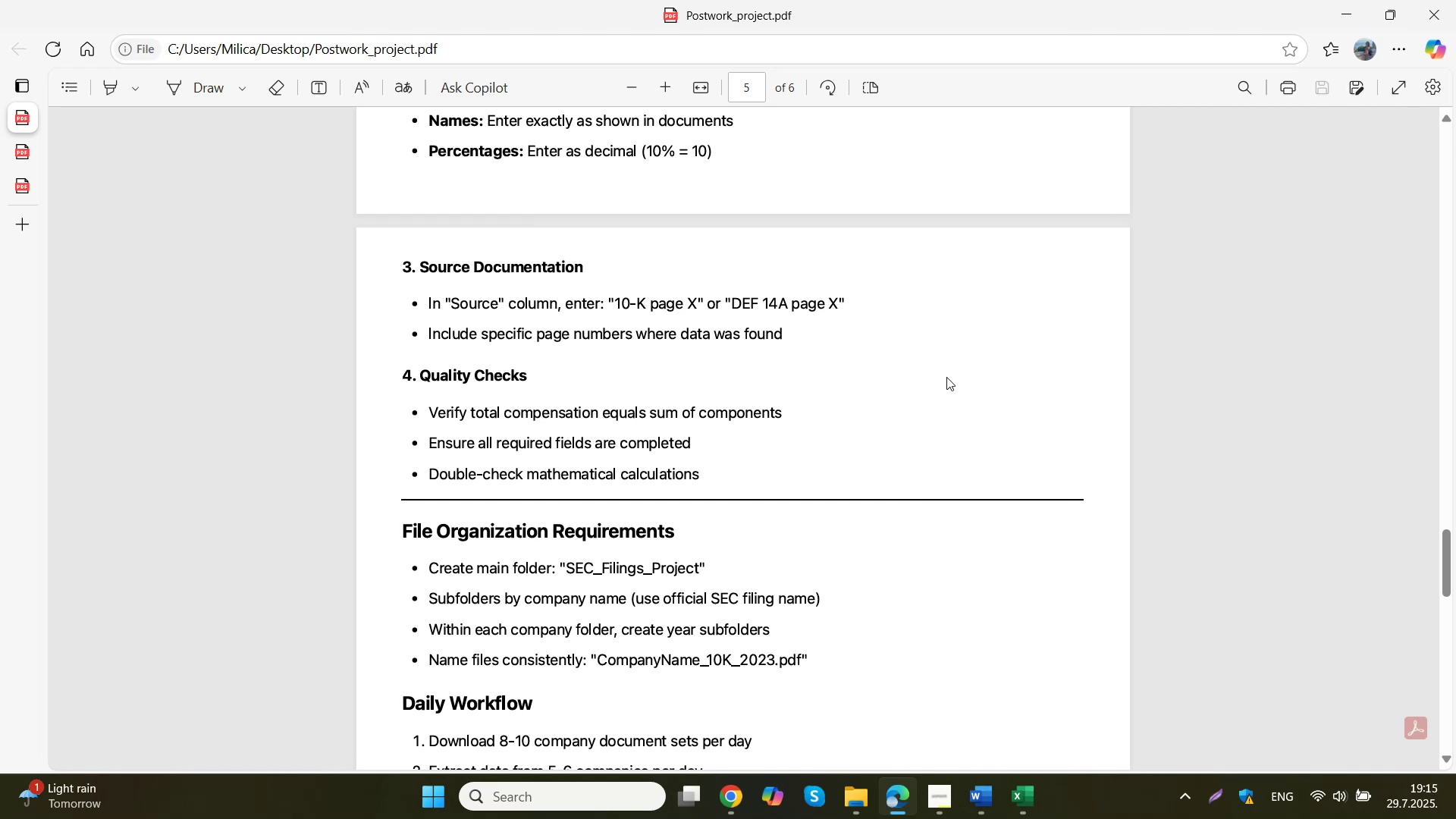 
scroll: coordinate [941, 379], scroll_direction: down, amount: 3.0
 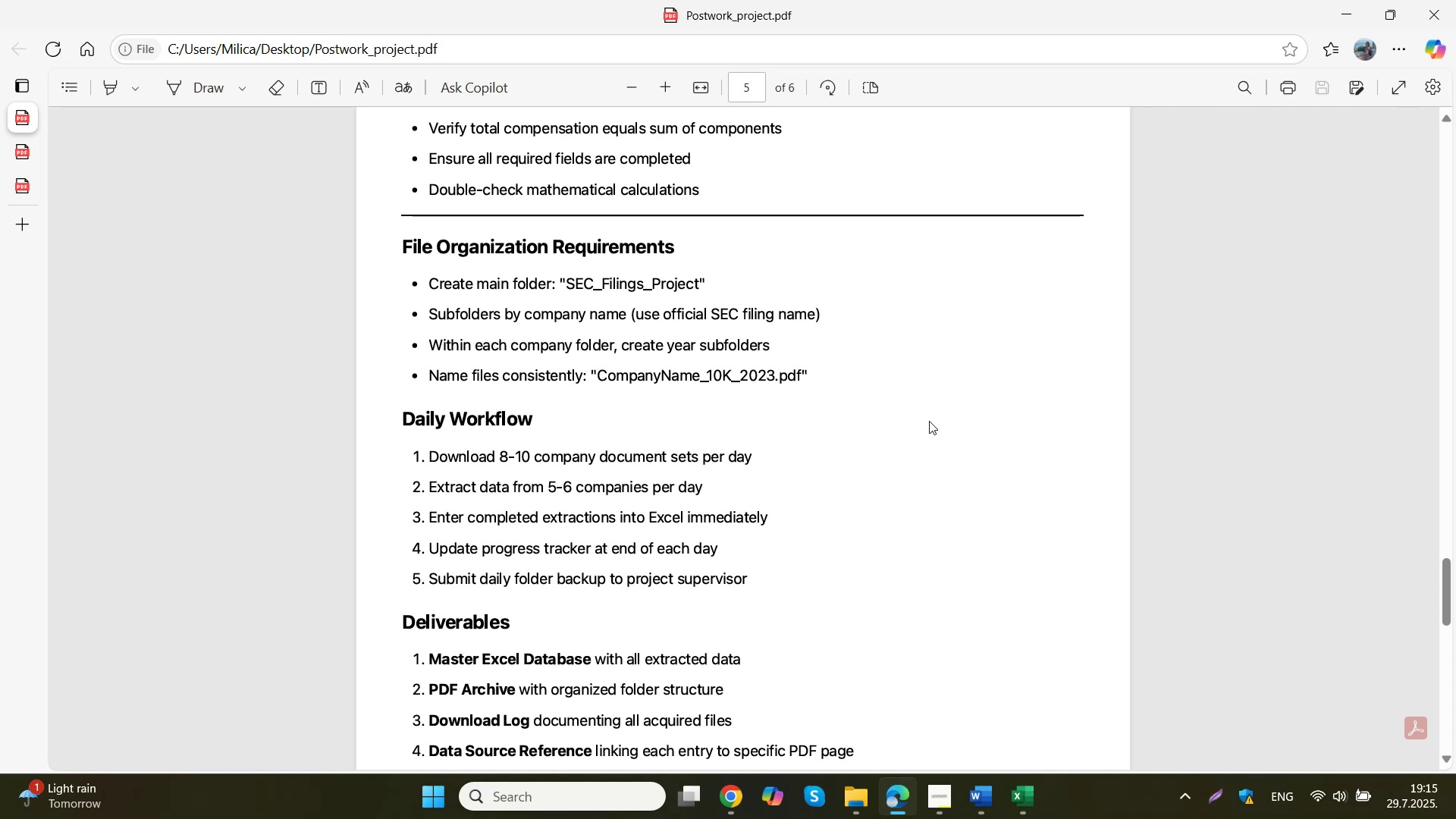 
wait(14.67)
 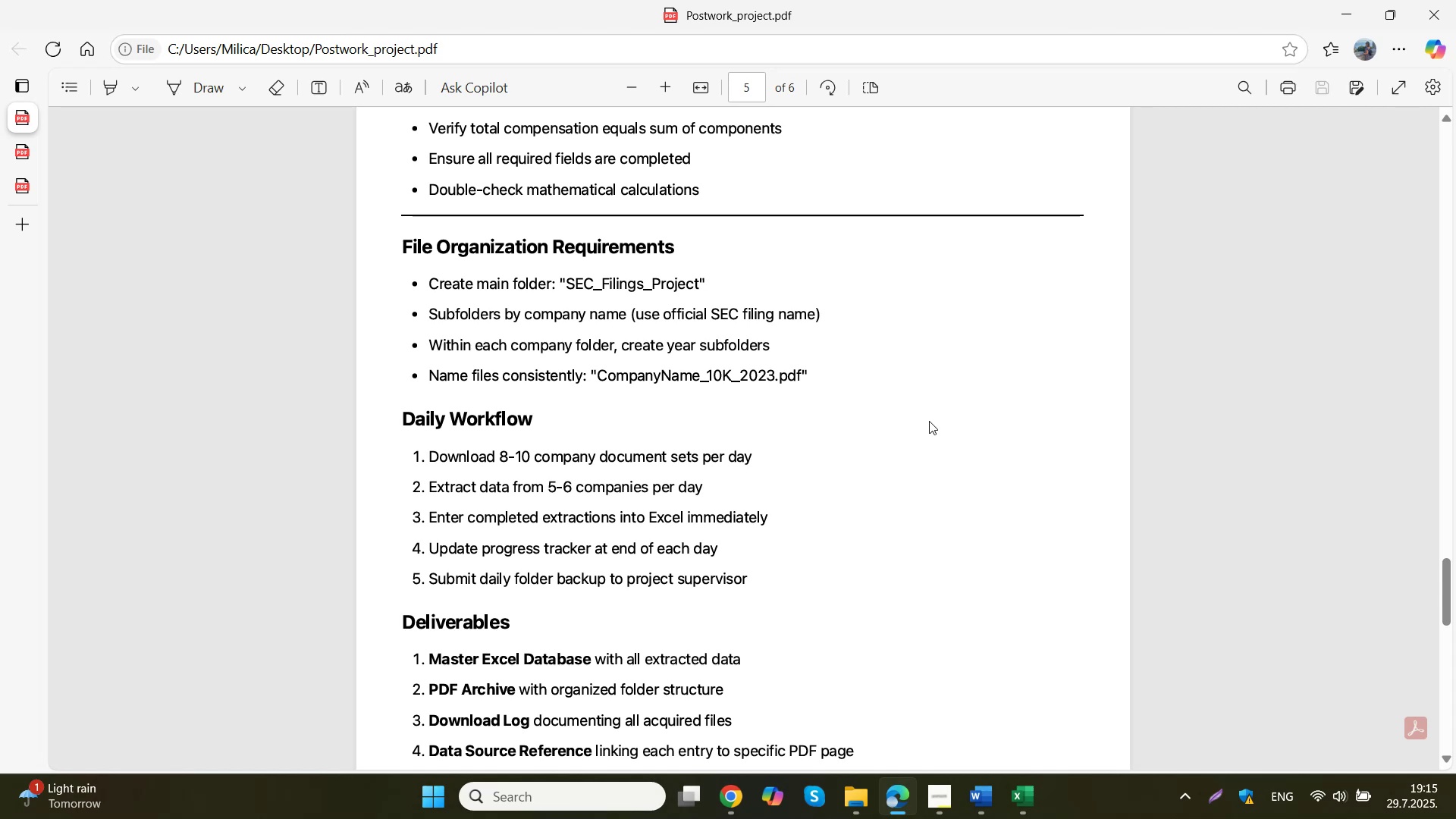 
scroll: coordinate [929, 422], scroll_direction: down, amount: 1.0
 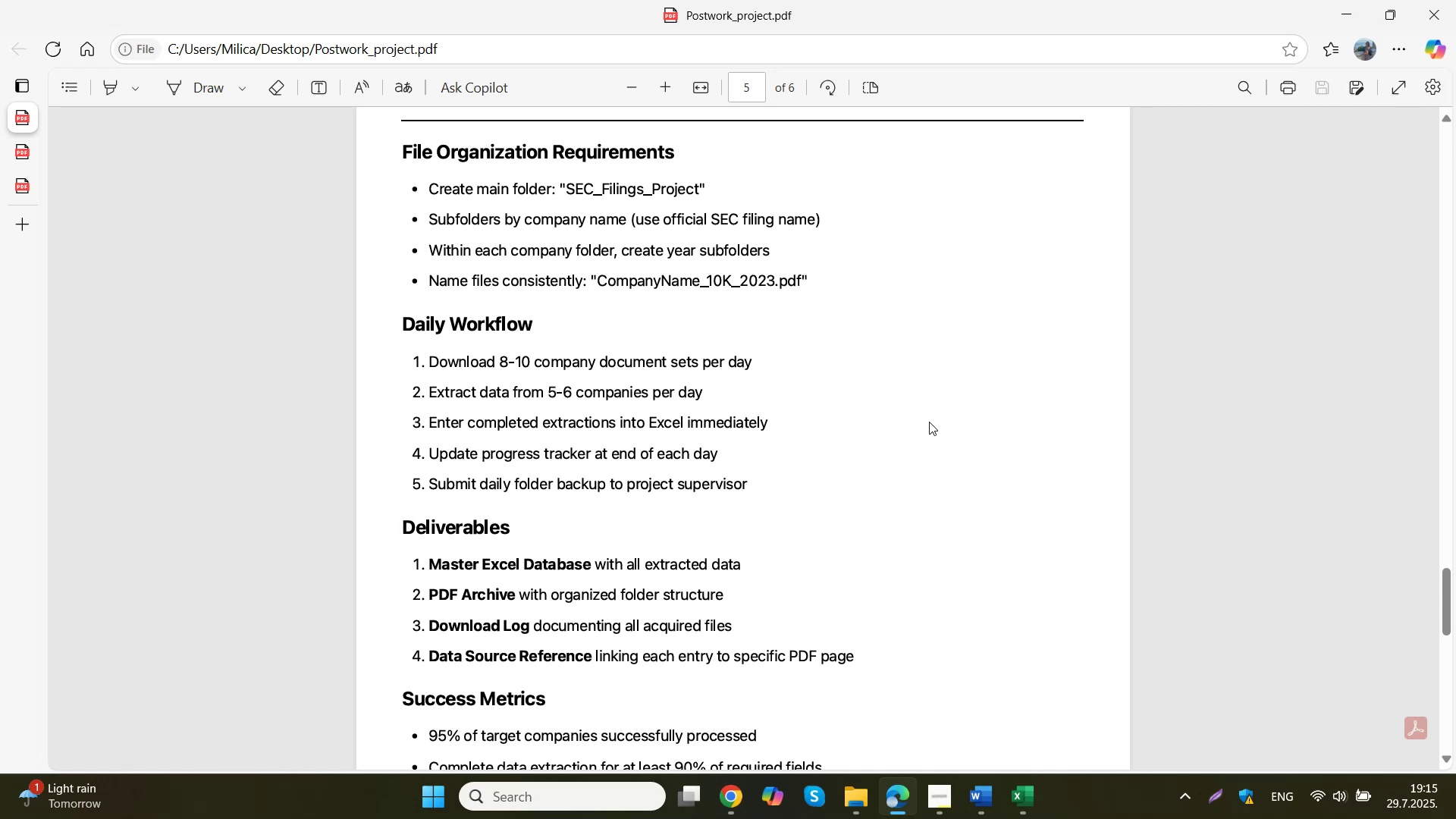 
wait(14.49)
 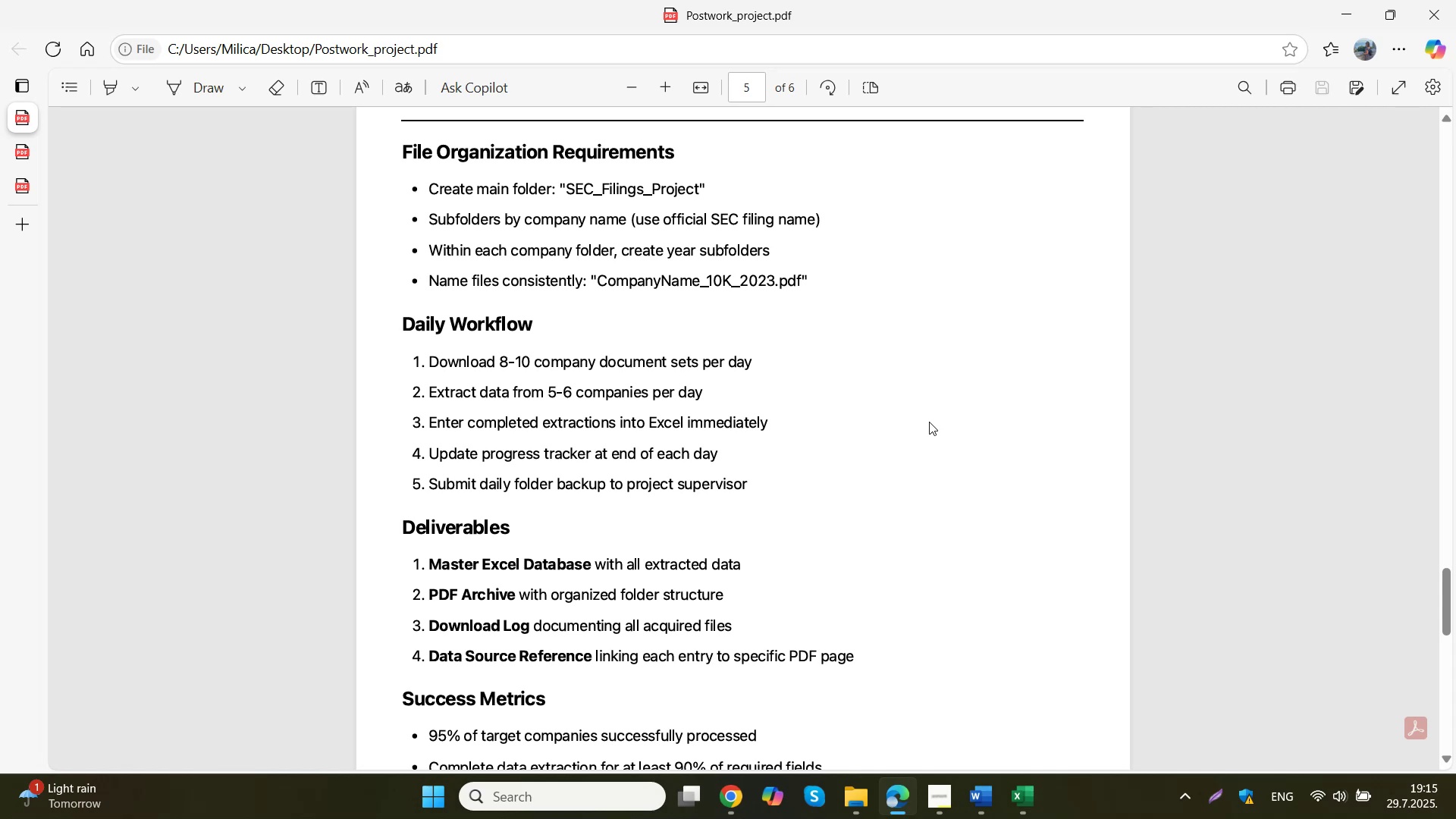 
scroll: coordinate [928, 428], scroll_direction: up, amount: 2.0
 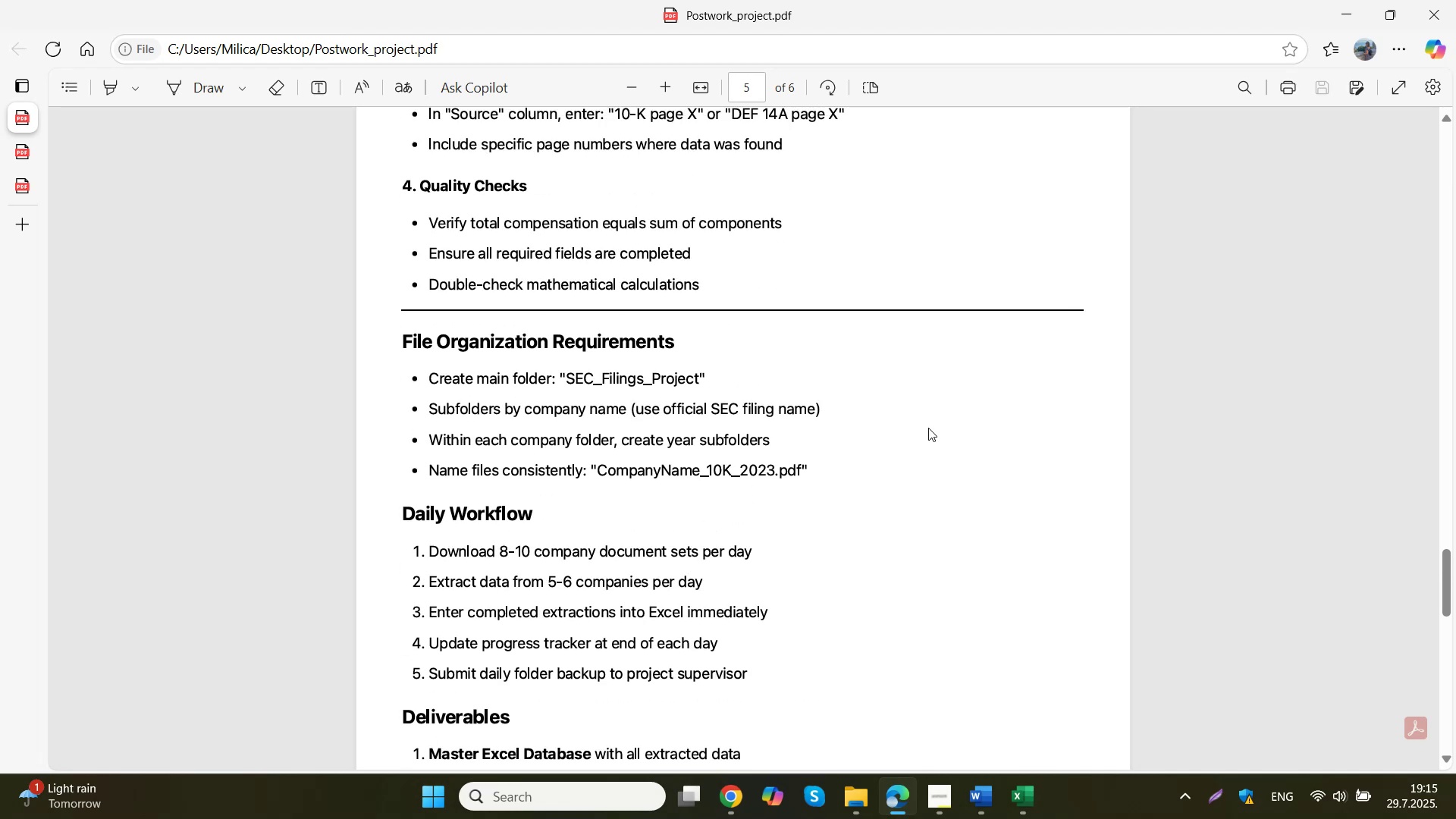 
scroll: coordinate [928, 428], scroll_direction: down, amount: 3.0
 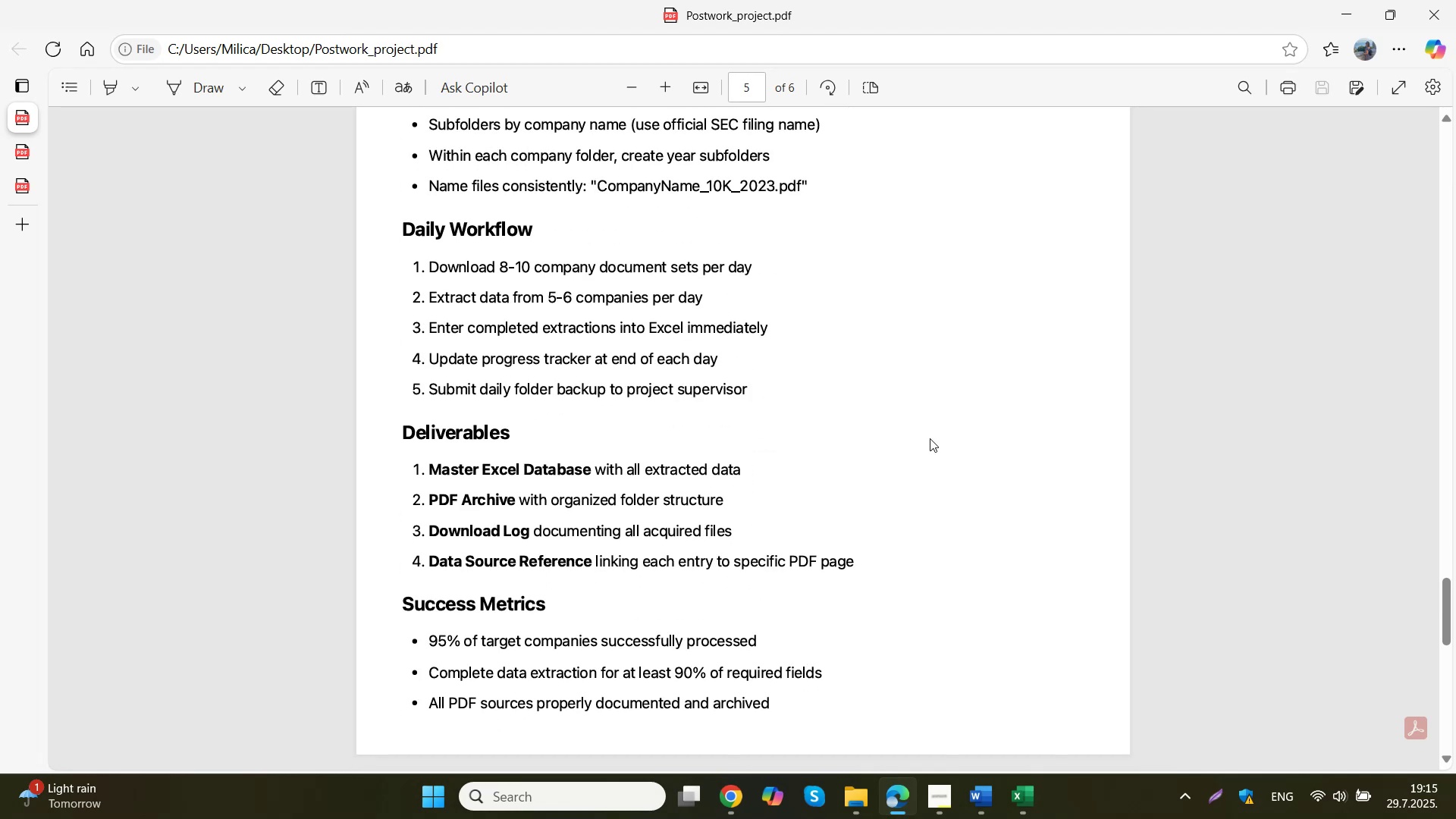 
wait(5.57)
 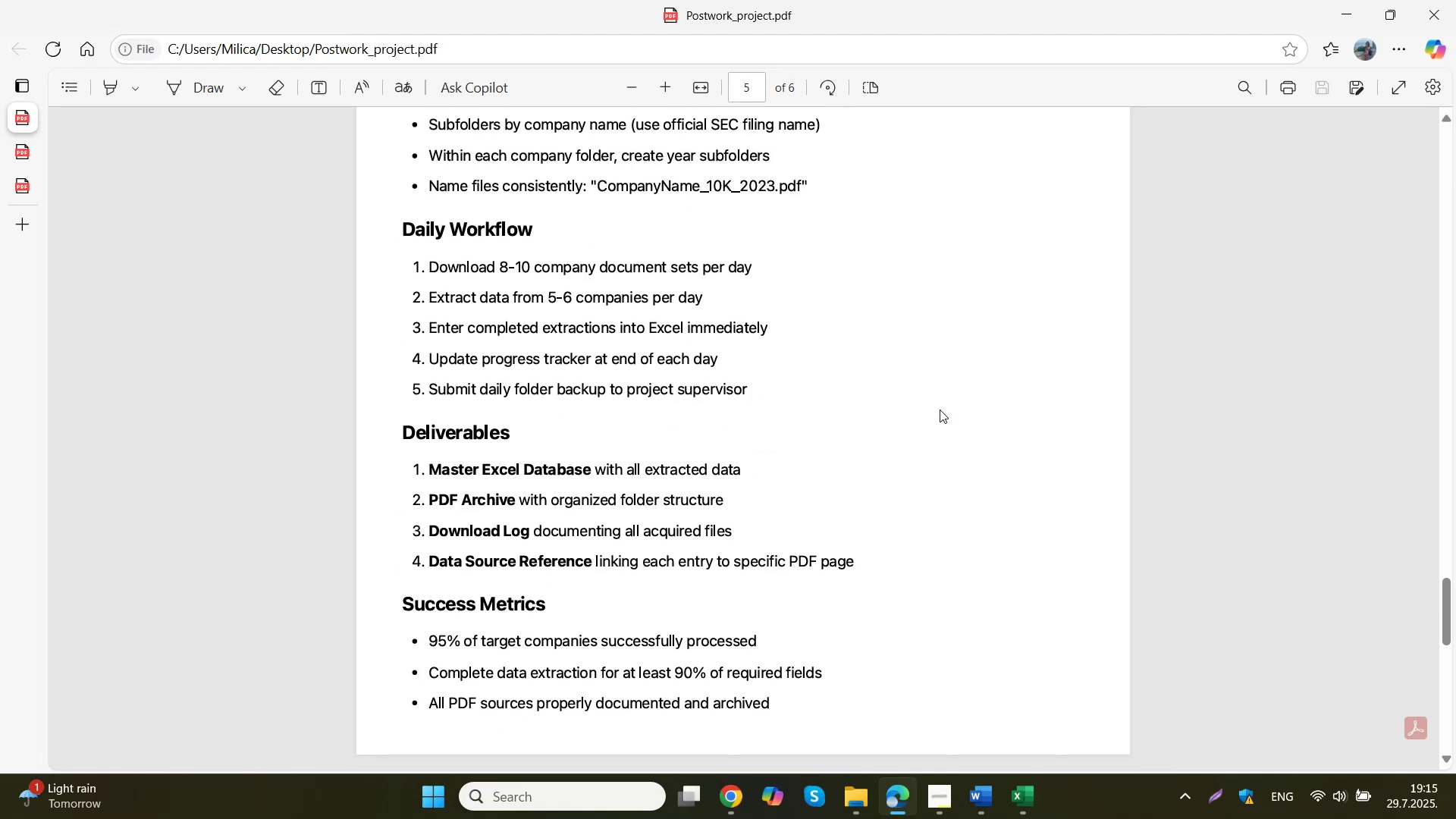 
scroll: coordinate [894, 390], scroll_direction: down, amount: 3.0
 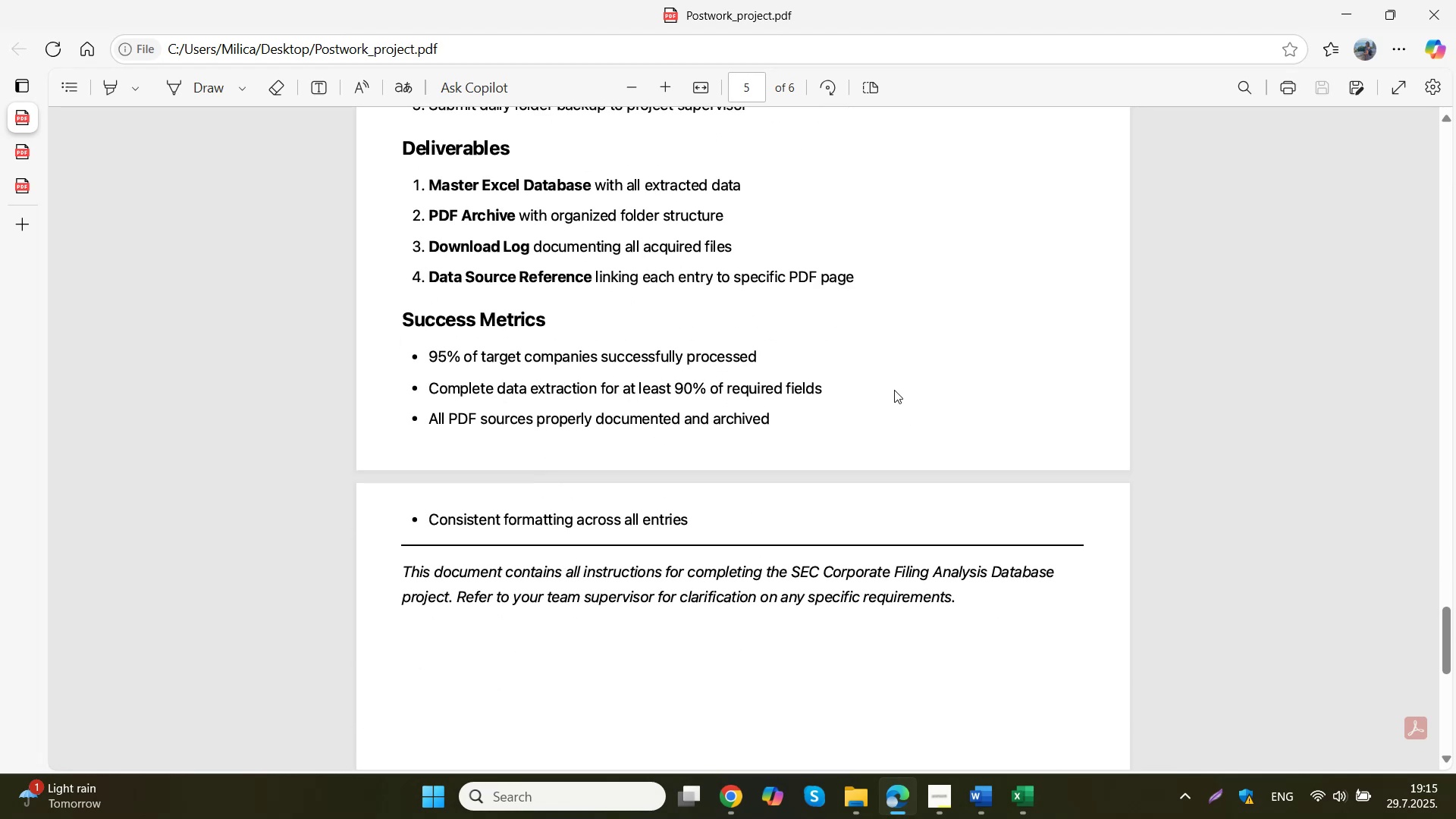 
scroll: coordinate [894, 386], scroll_direction: up, amount: 6.0
 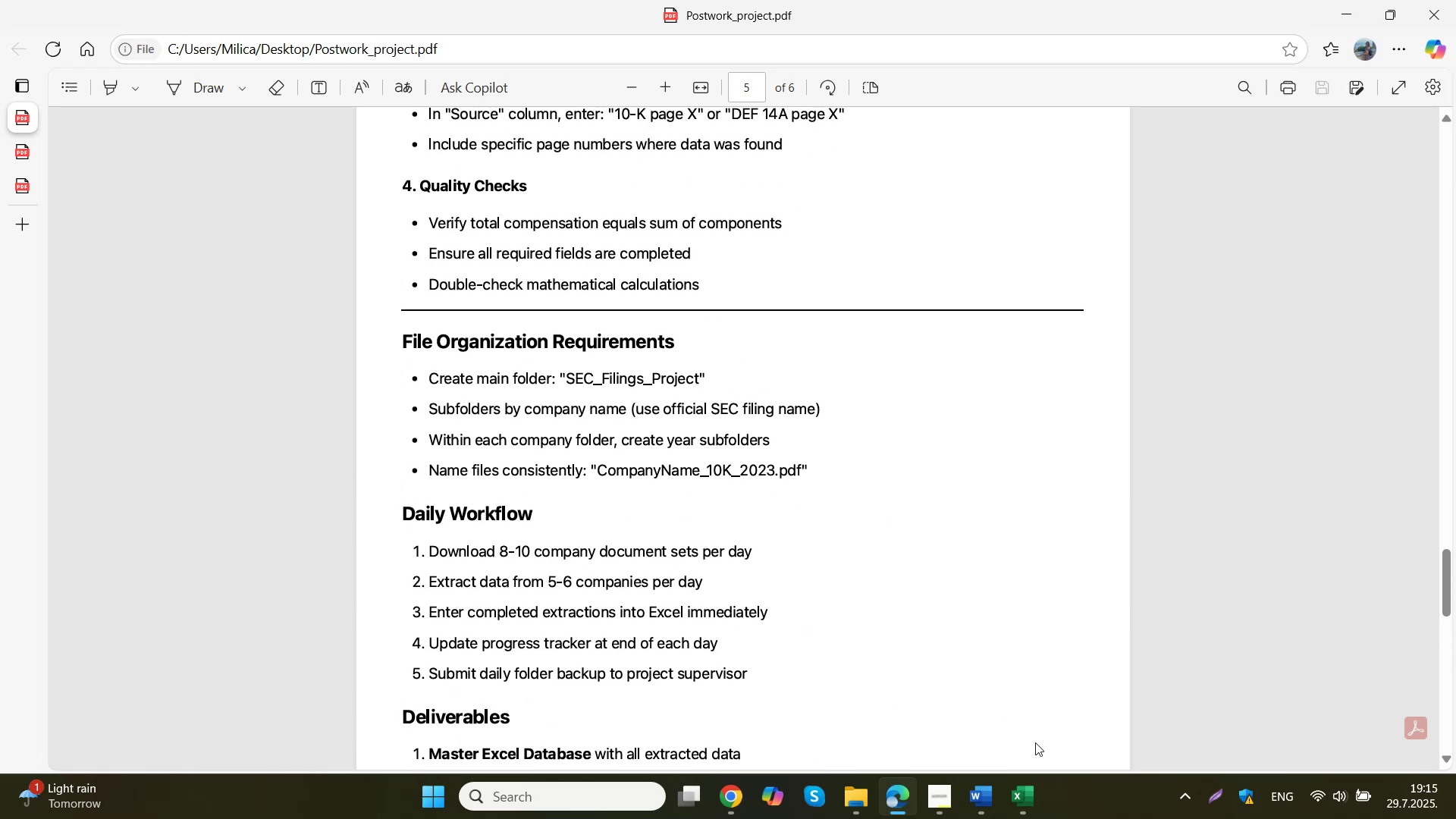 
left_click([1034, 801])
 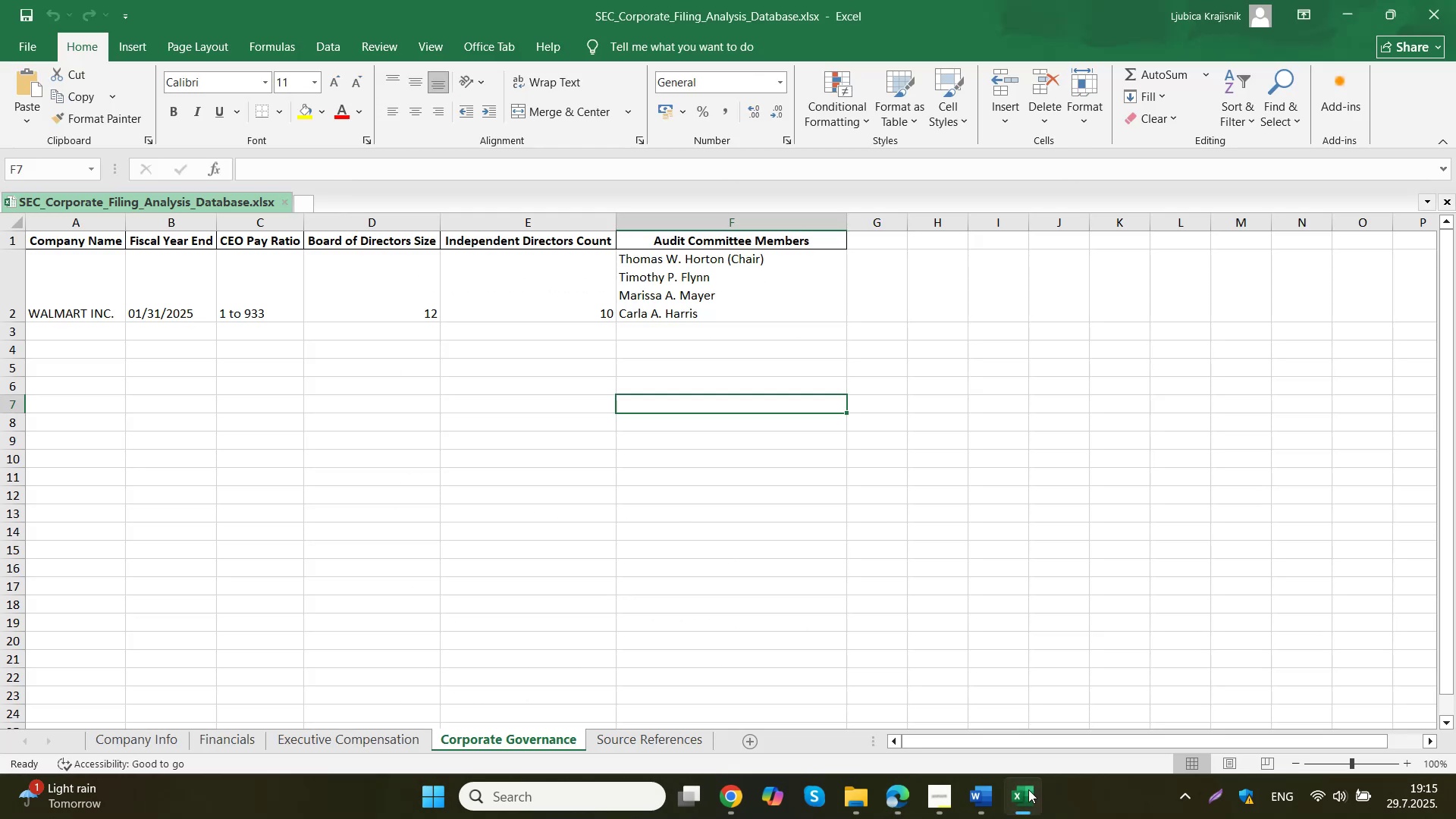 
left_click([814, 588])
 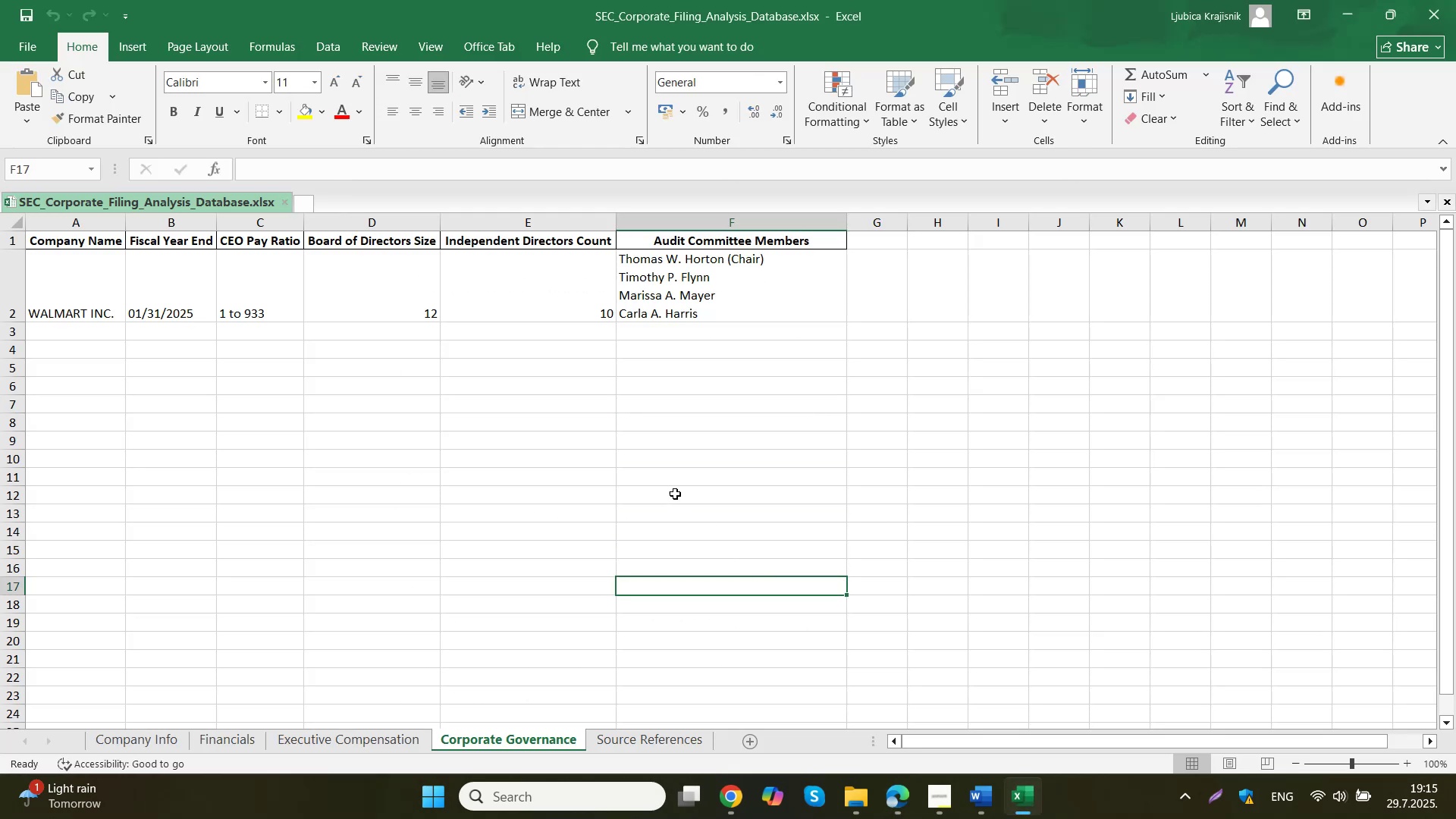 
left_click([665, 454])
 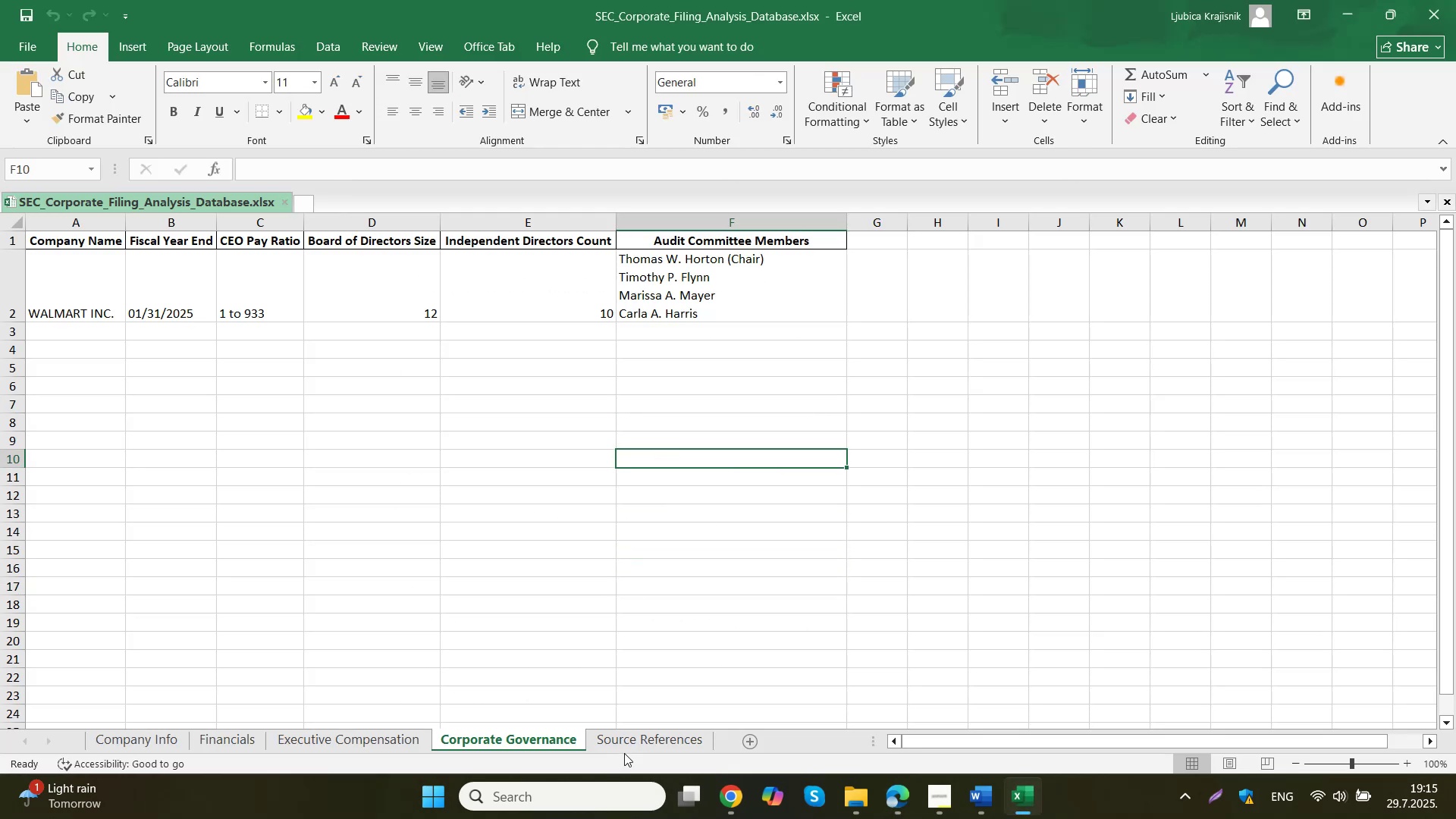 
left_click([629, 744])
 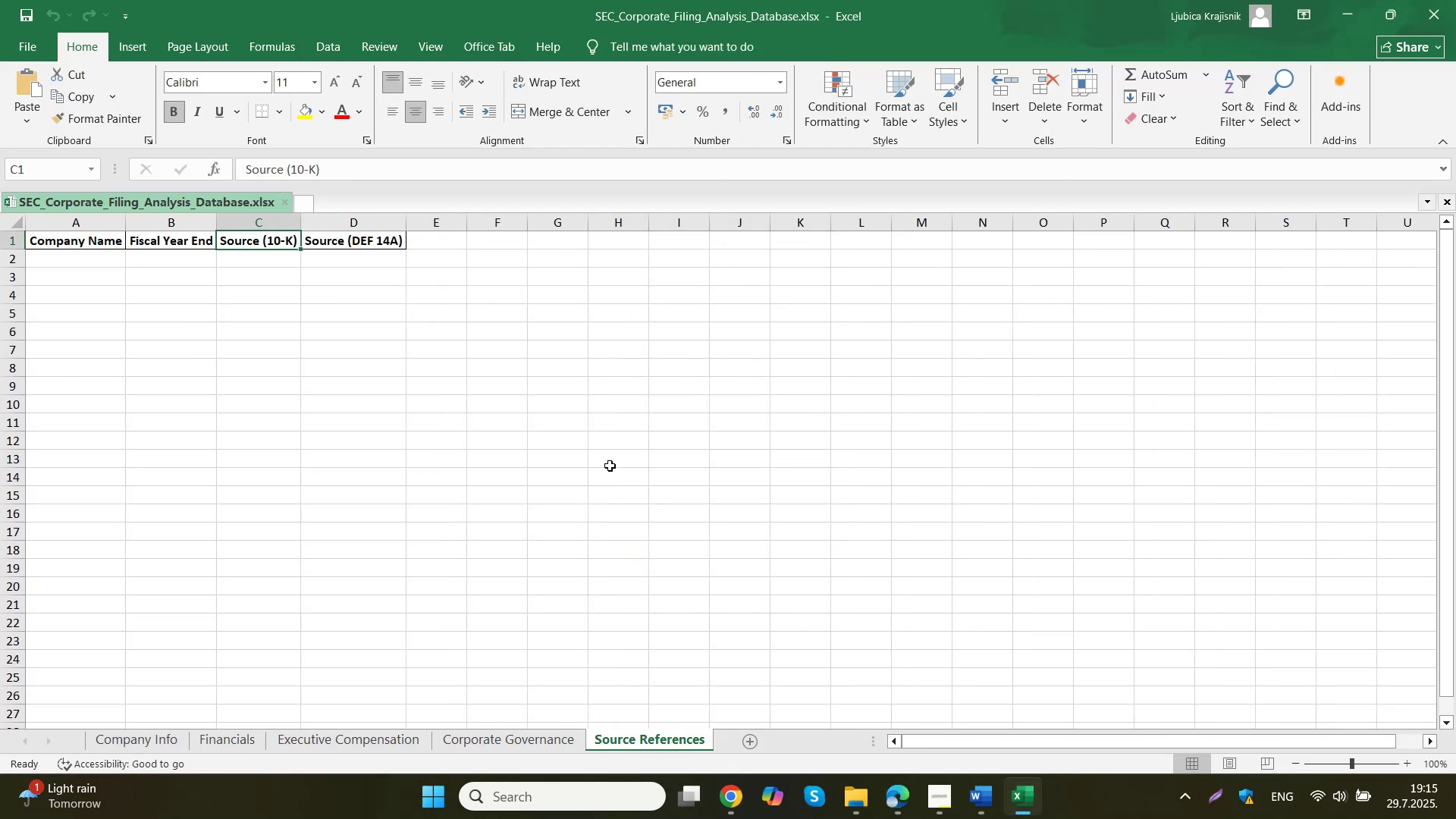 
wait(5.27)
 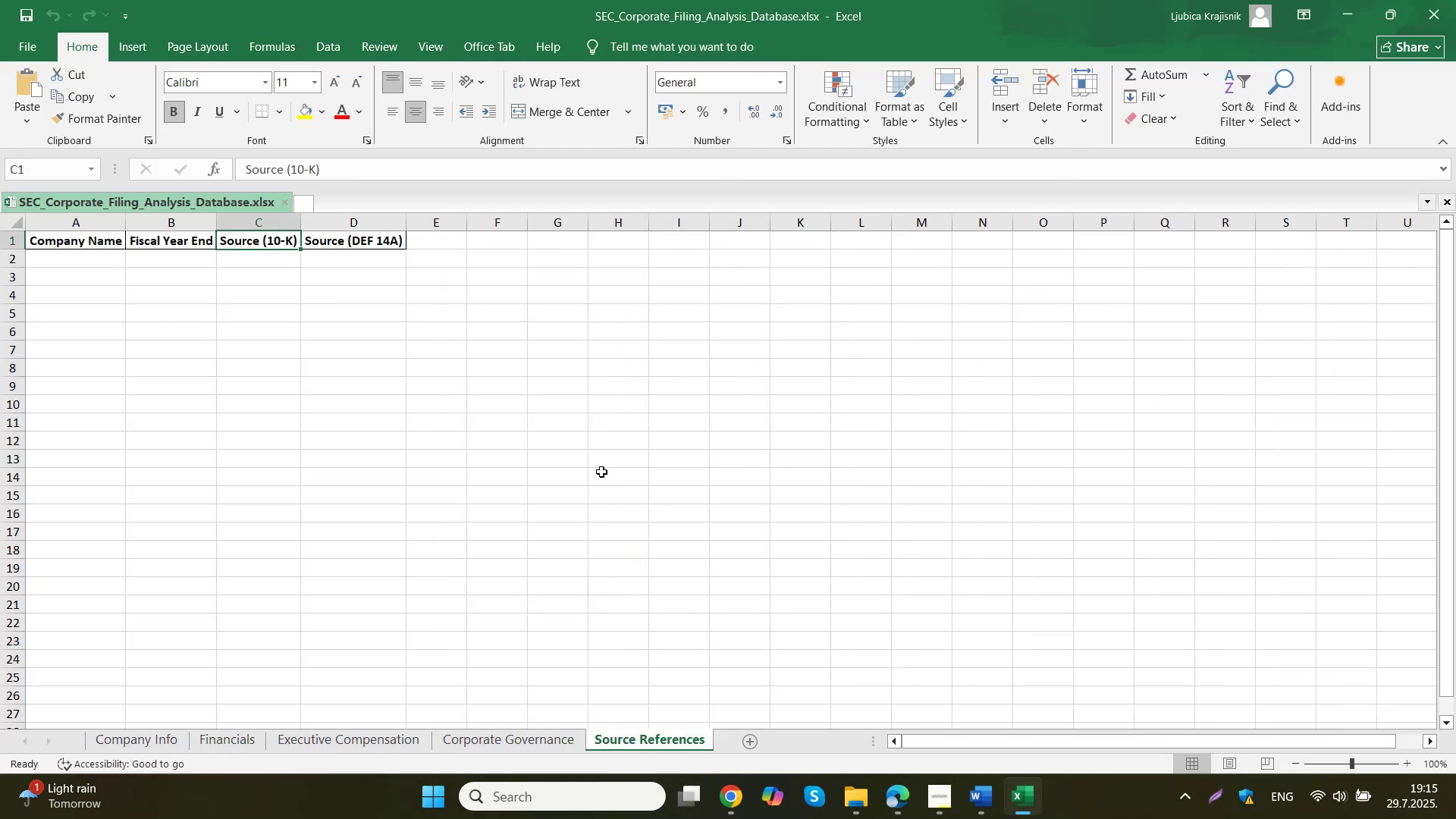 
left_click([485, 734])
 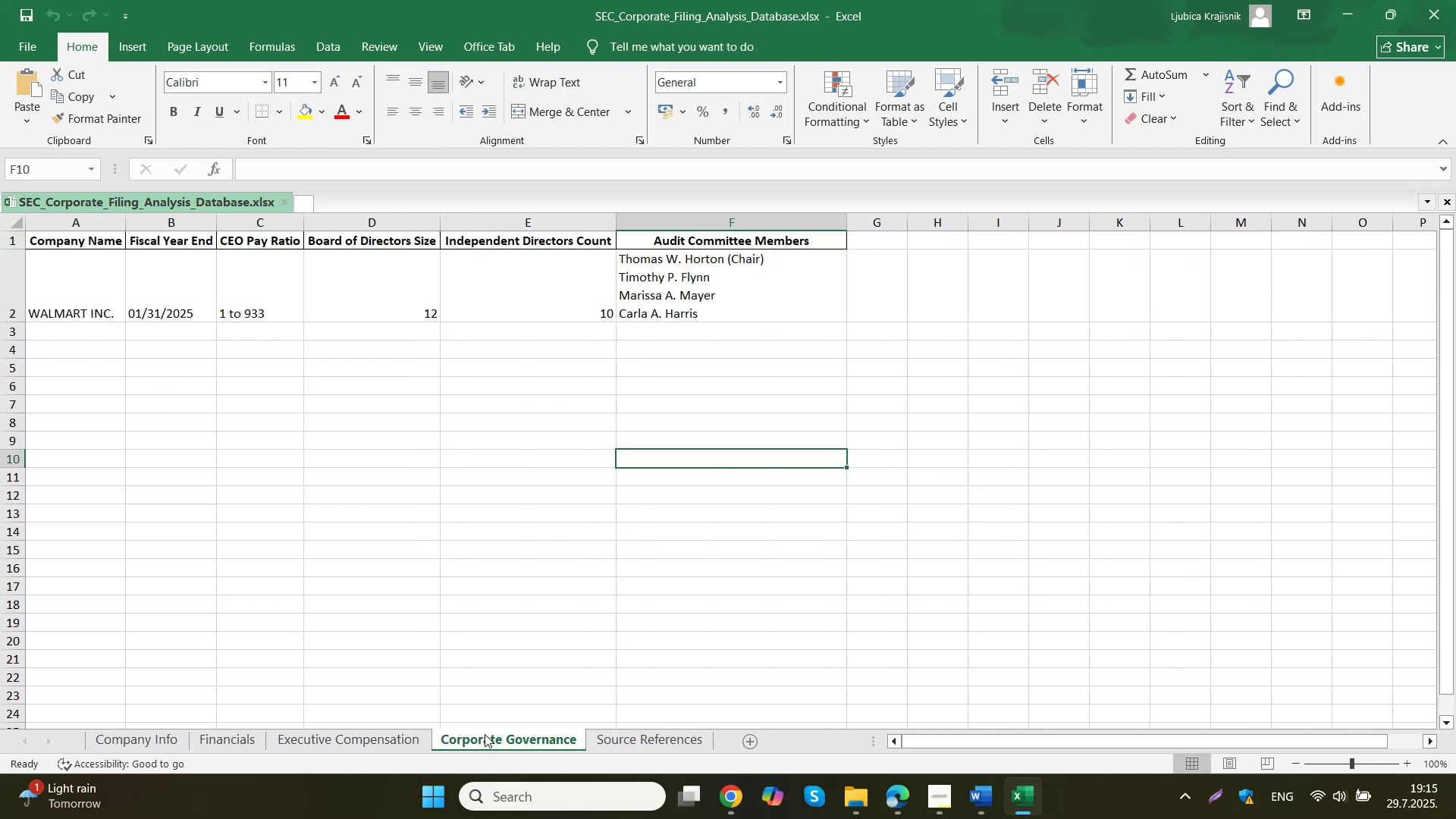 
scroll: coordinate [420, 521], scroll_direction: up, amount: 3.0
 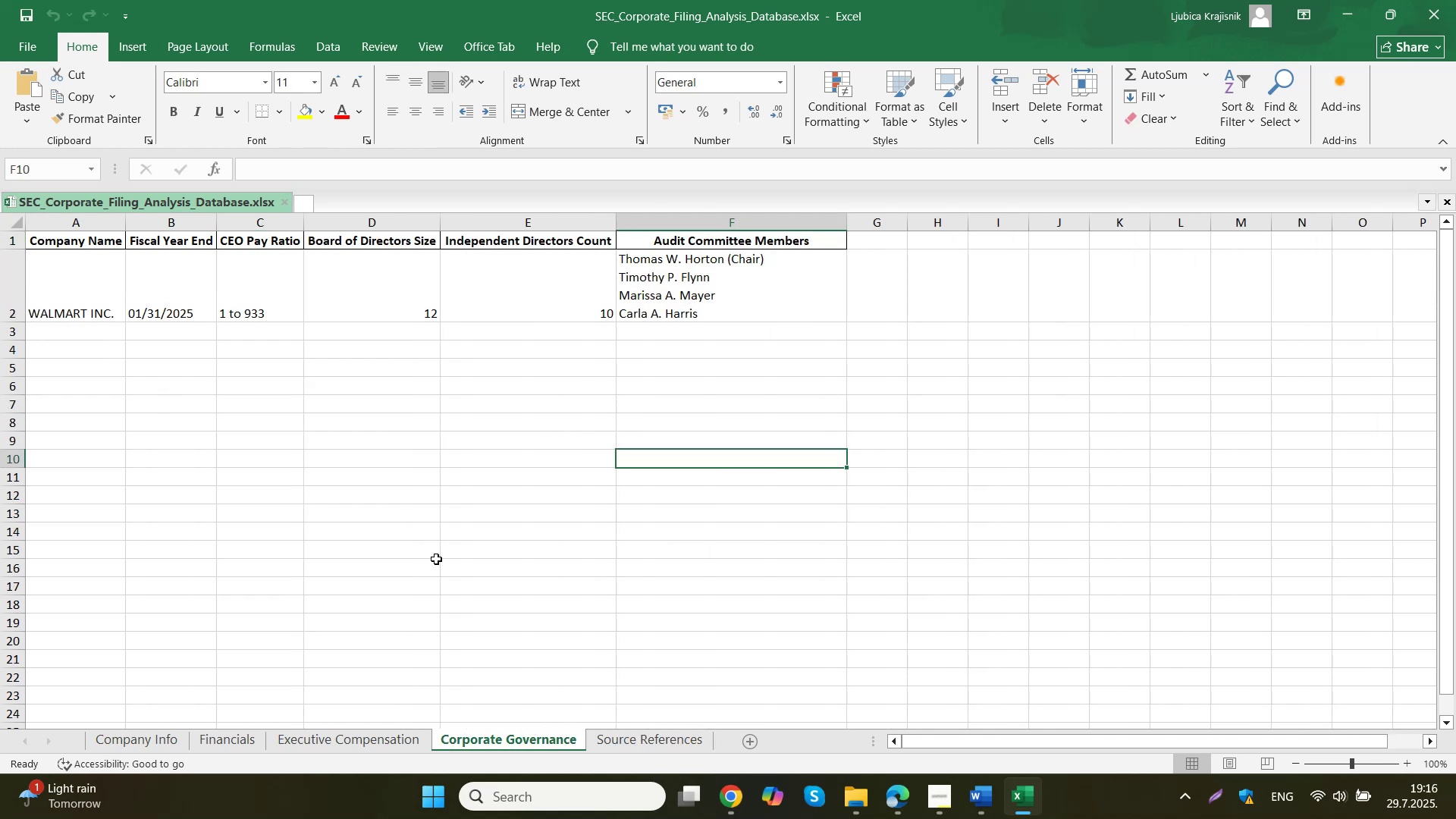 
wait(5.97)
 